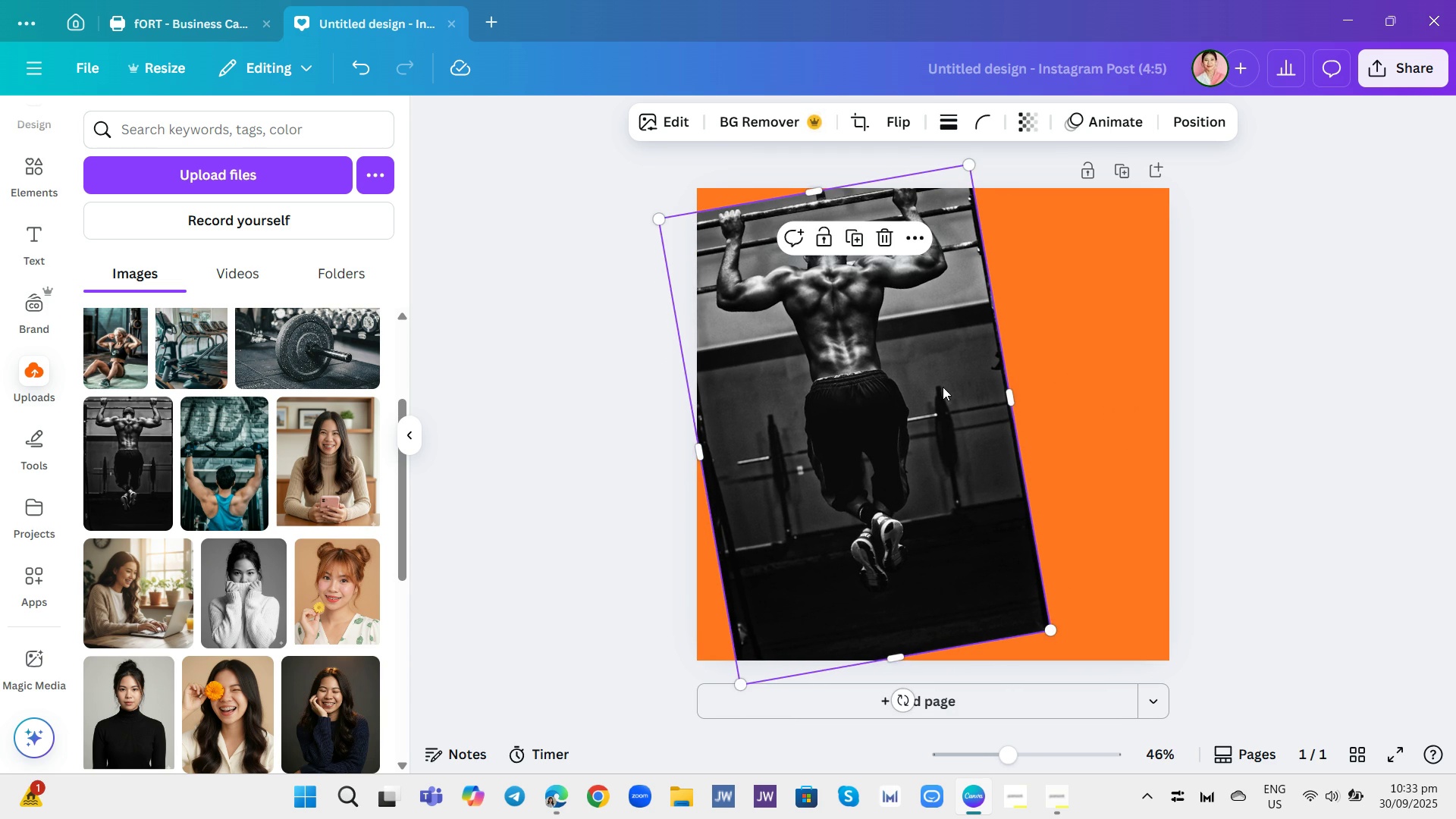 
left_click_drag(start_coordinate=[943, 387], to_coordinate=[911, 375])
 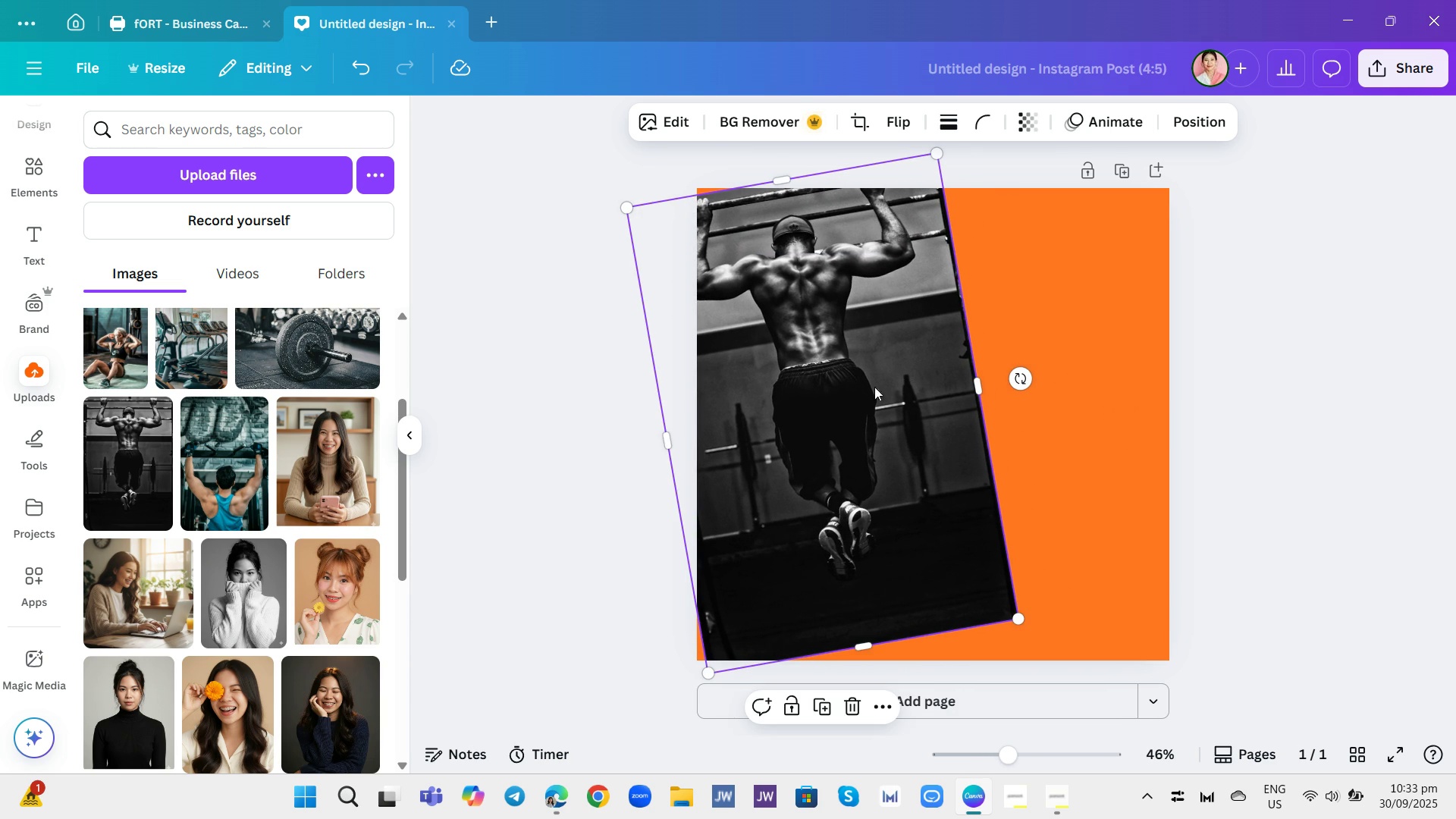 
left_click_drag(start_coordinate=[888, 395], to_coordinate=[828, 396])
 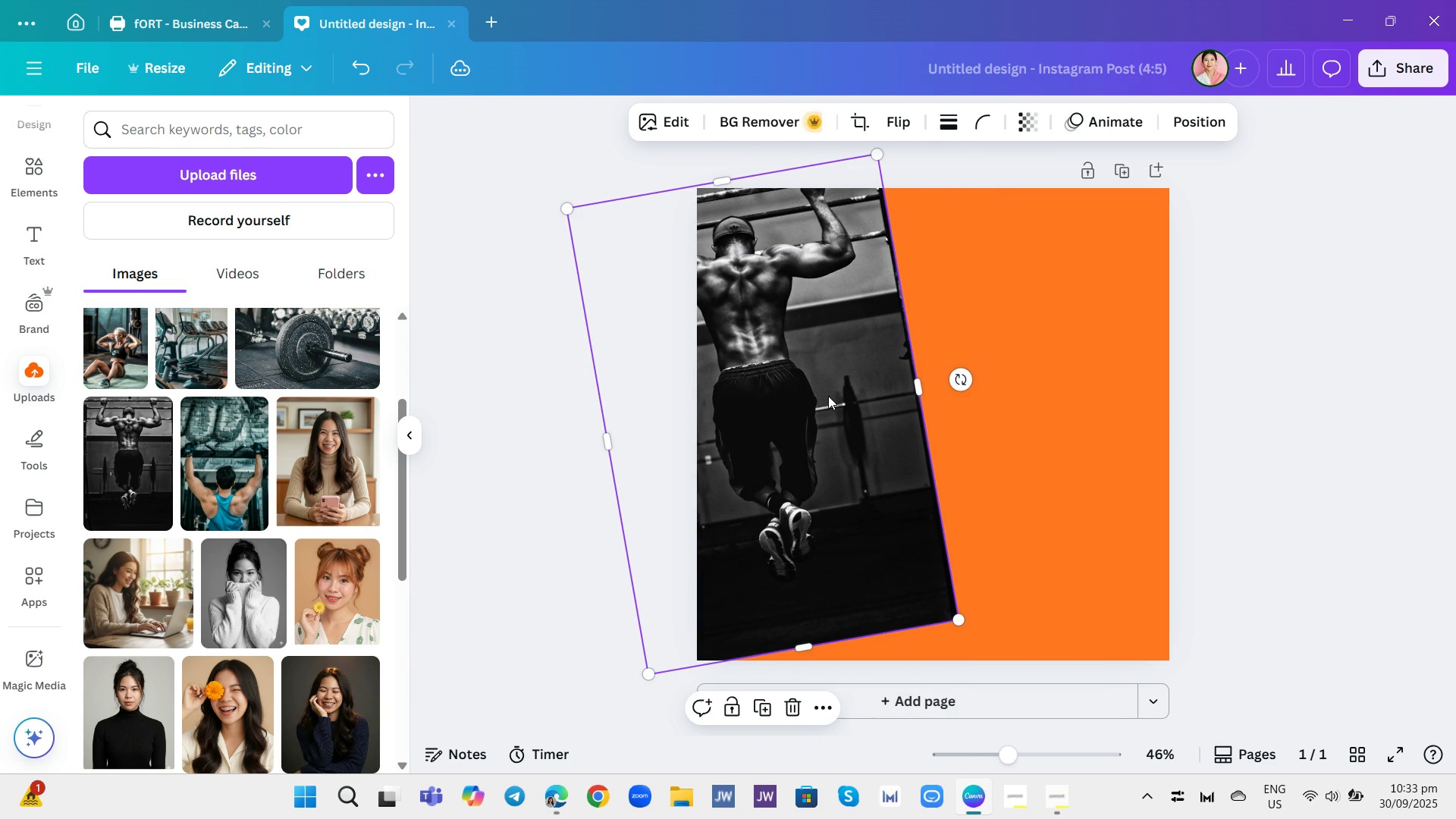 
left_click([828, 396])
 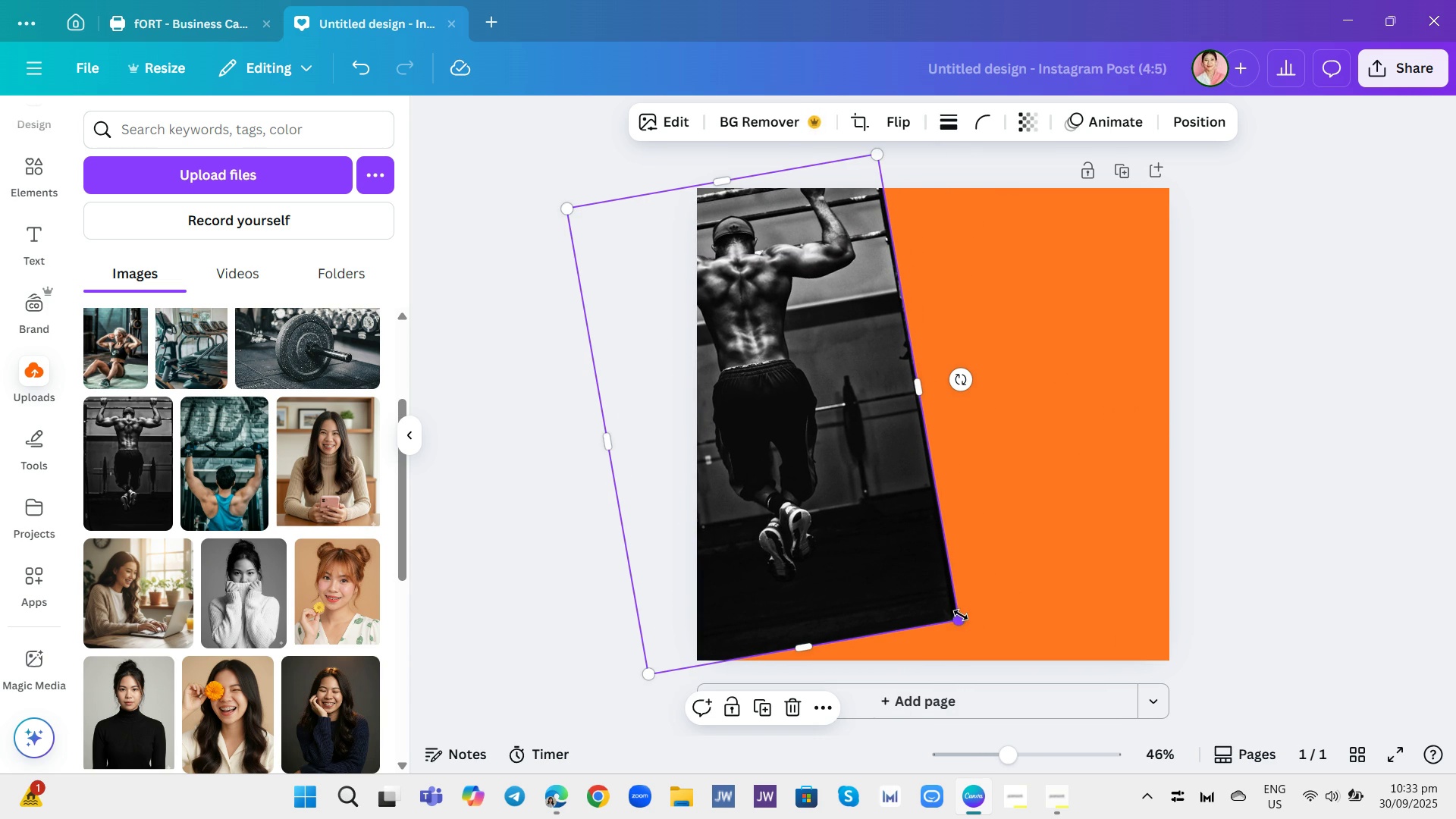 
left_click_drag(start_coordinate=[960, 622], to_coordinate=[1011, 681])
 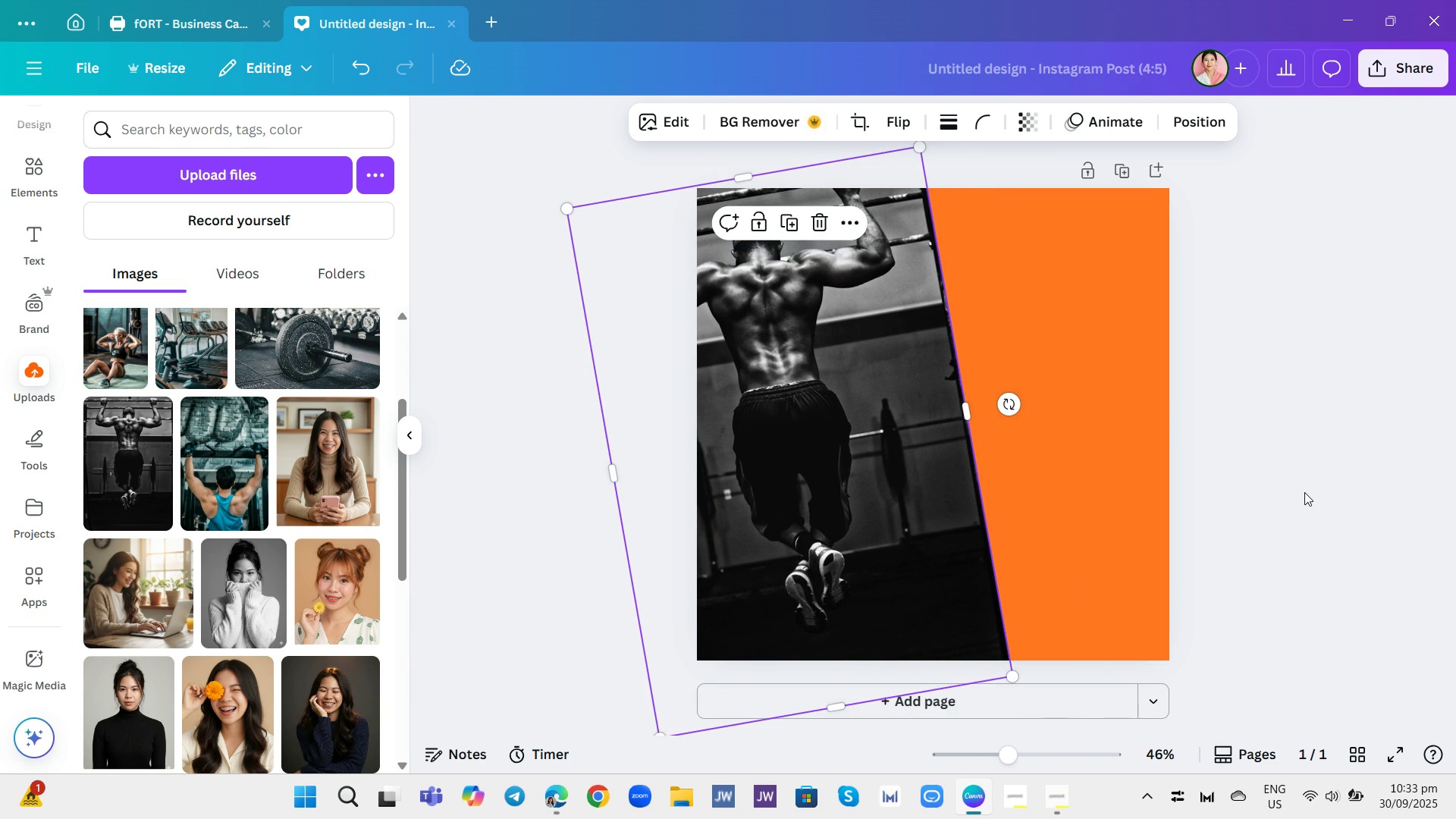 
left_click([1304, 492])
 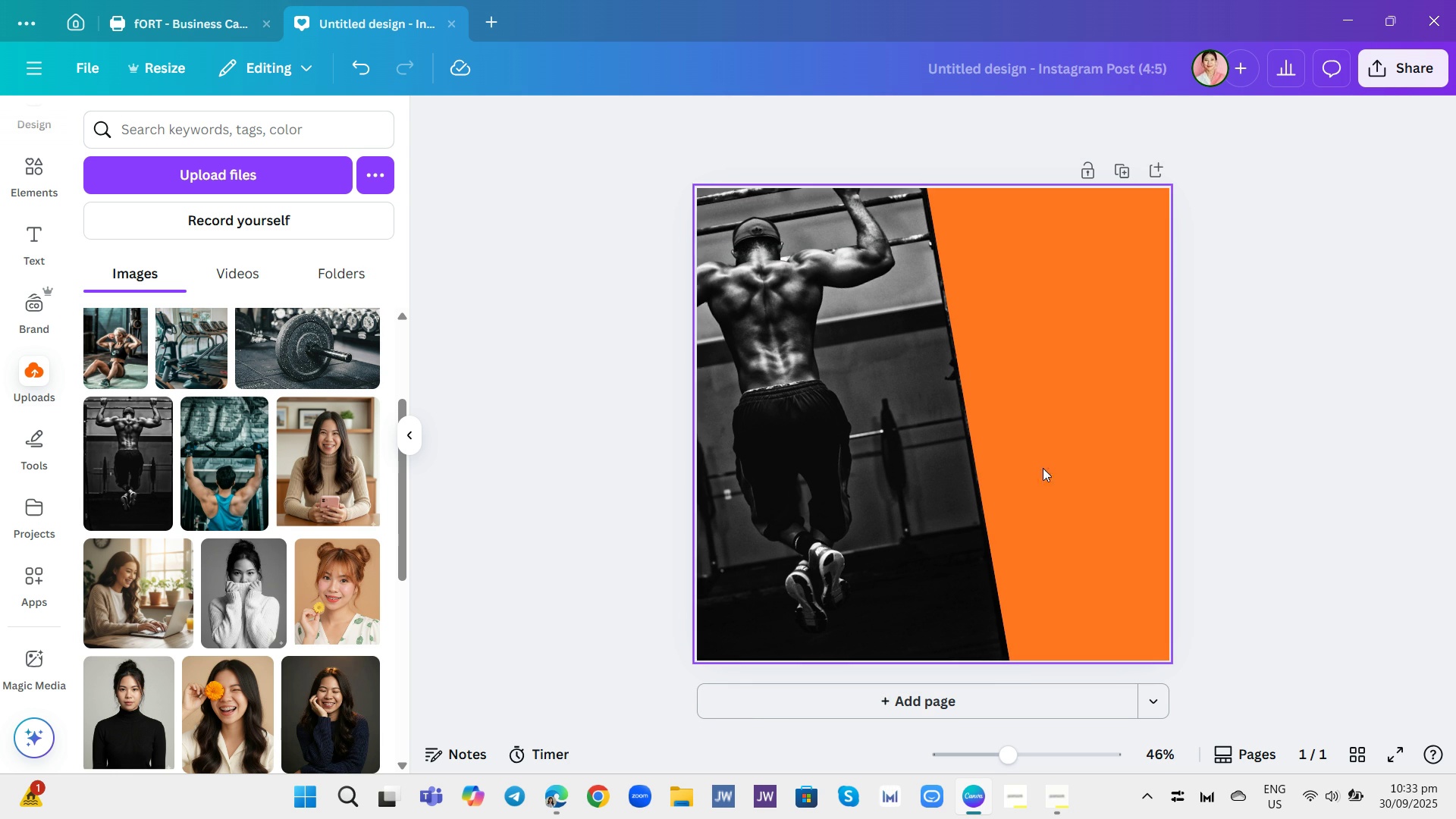 
left_click([855, 471])
 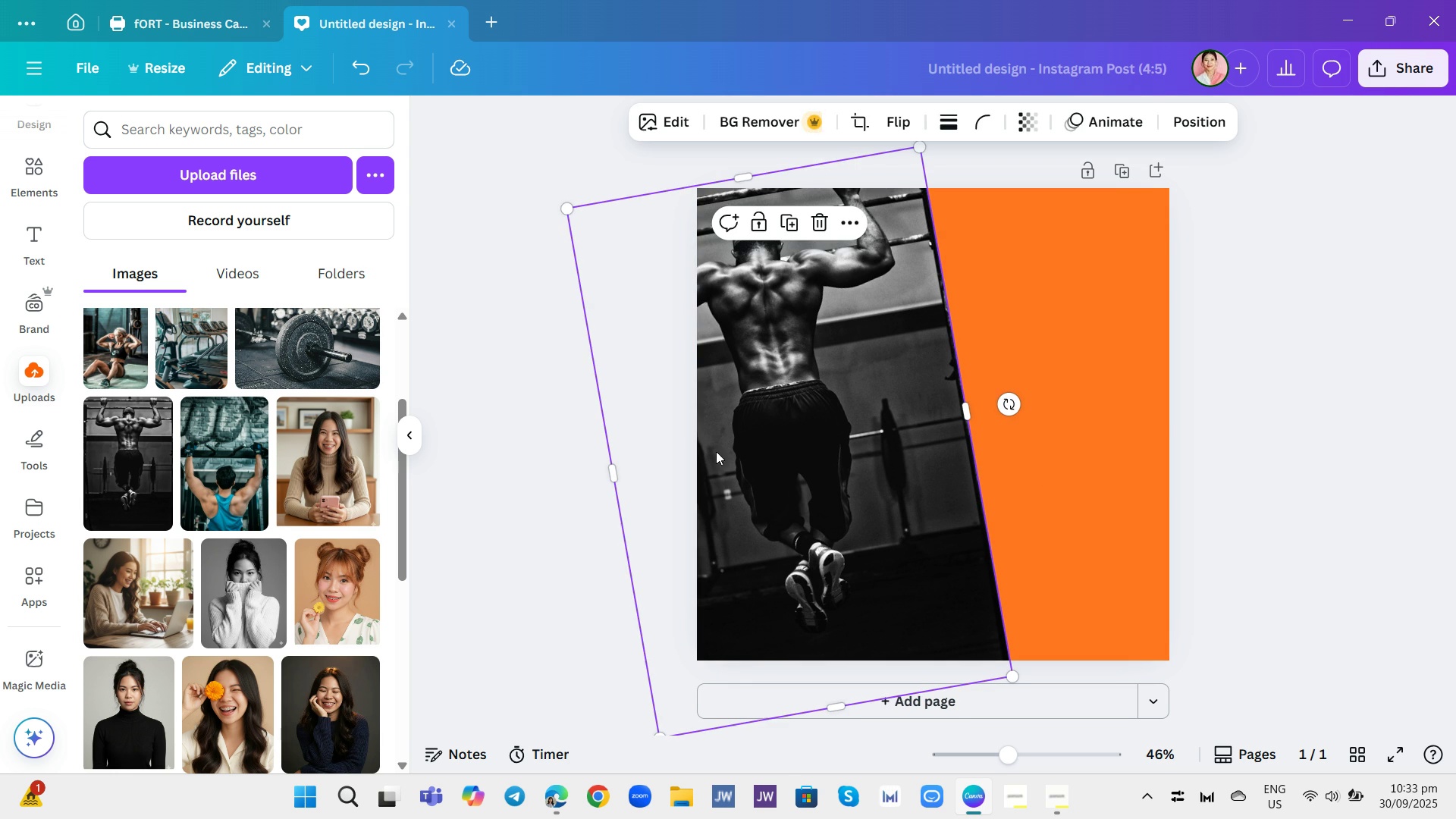 
left_click_drag(start_coordinate=[611, 472], to_coordinate=[722, 479])
 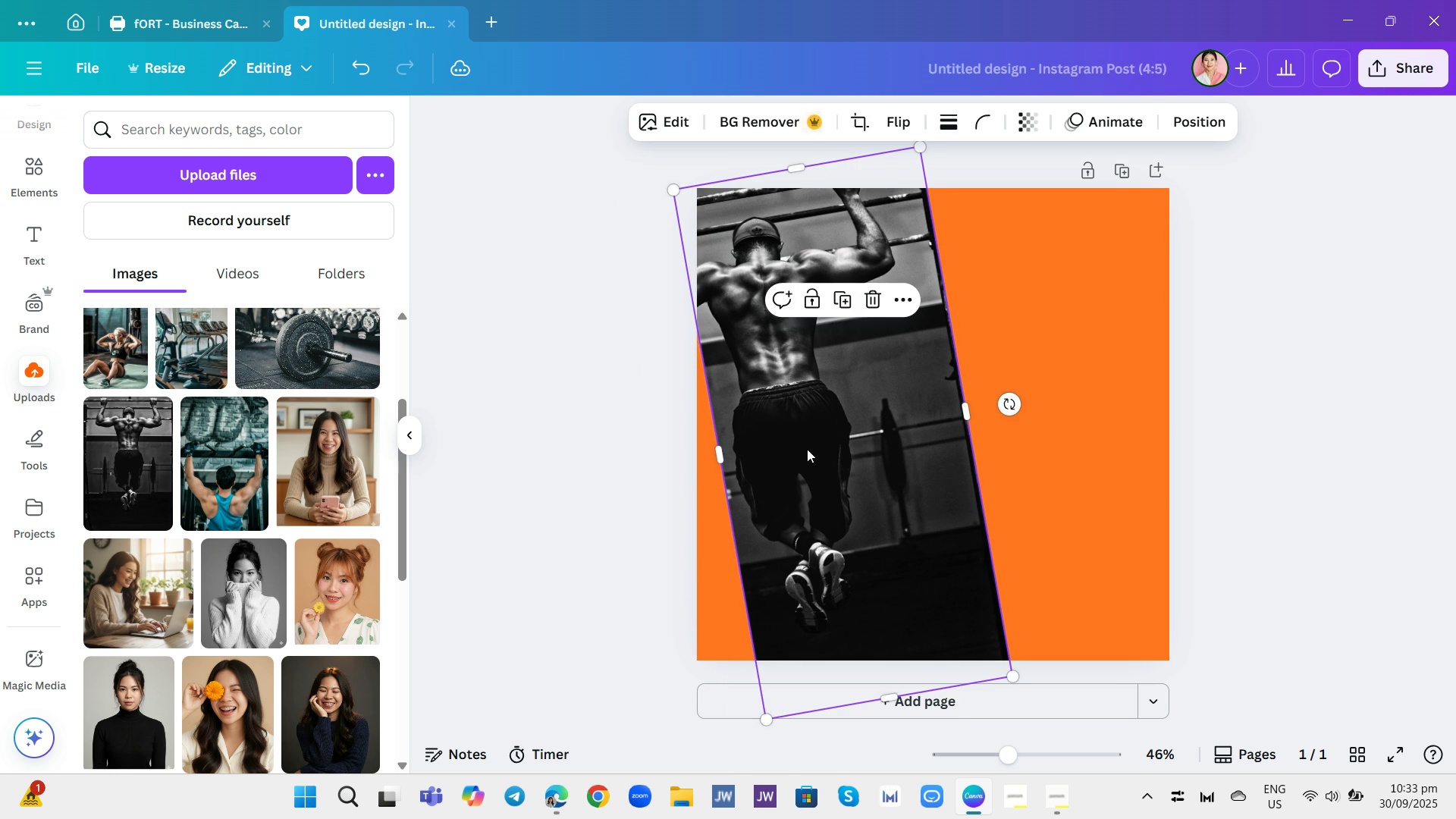 
left_click_drag(start_coordinate=[808, 450], to_coordinate=[829, 453])
 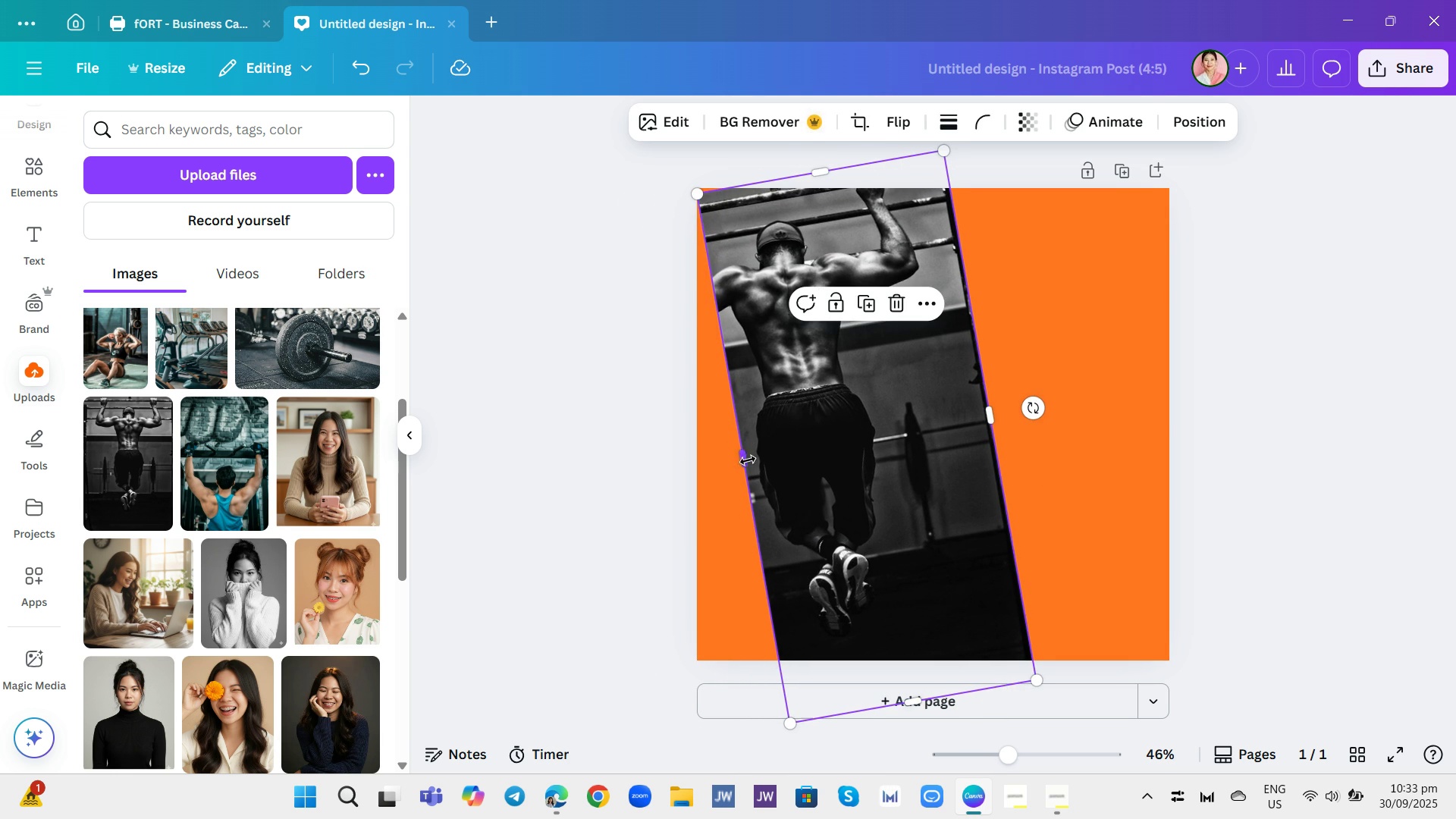 
left_click_drag(start_coordinate=[747, 460], to_coordinate=[648, 466])
 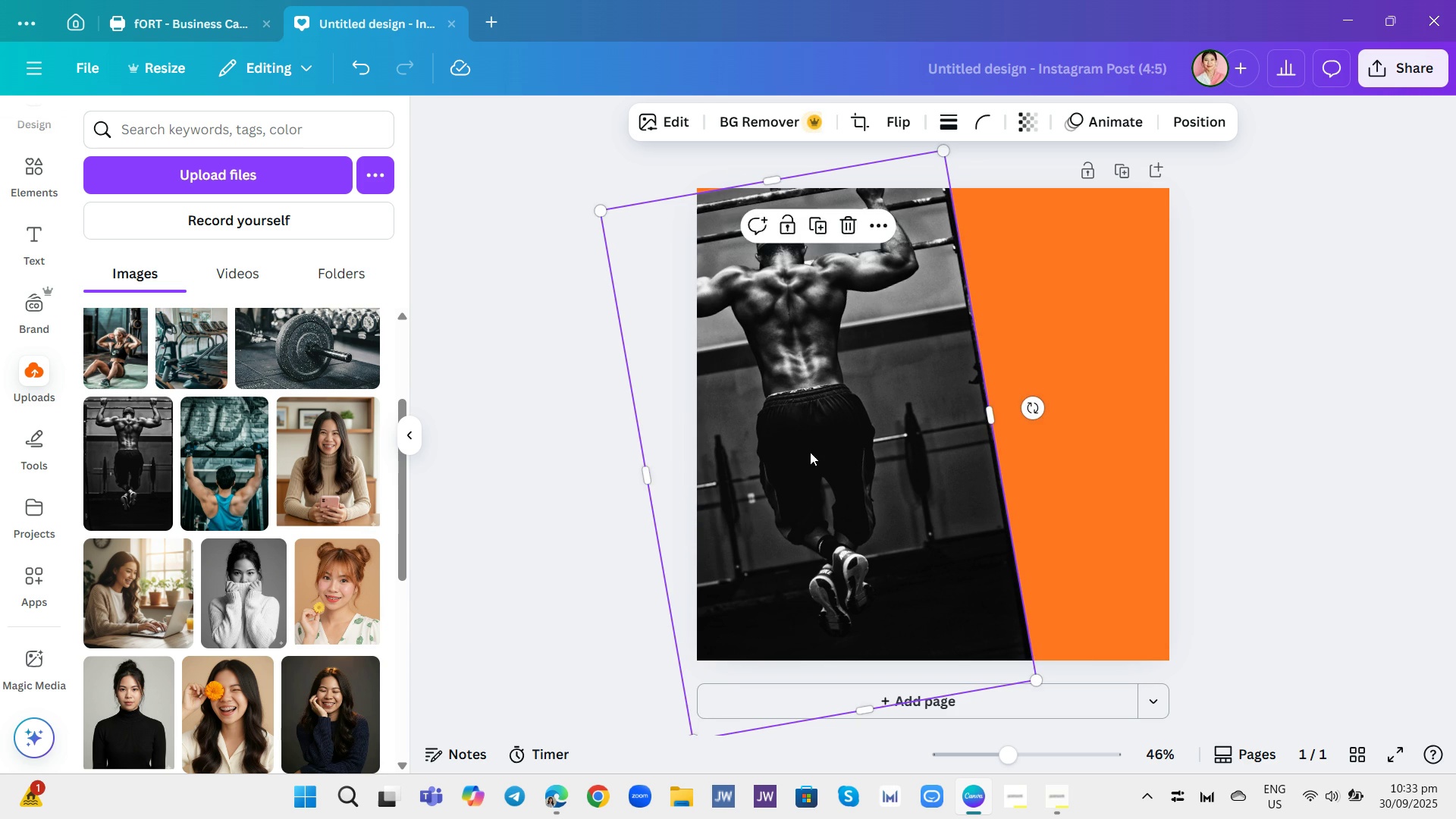 
left_click_drag(start_coordinate=[811, 452], to_coordinate=[859, 472])
 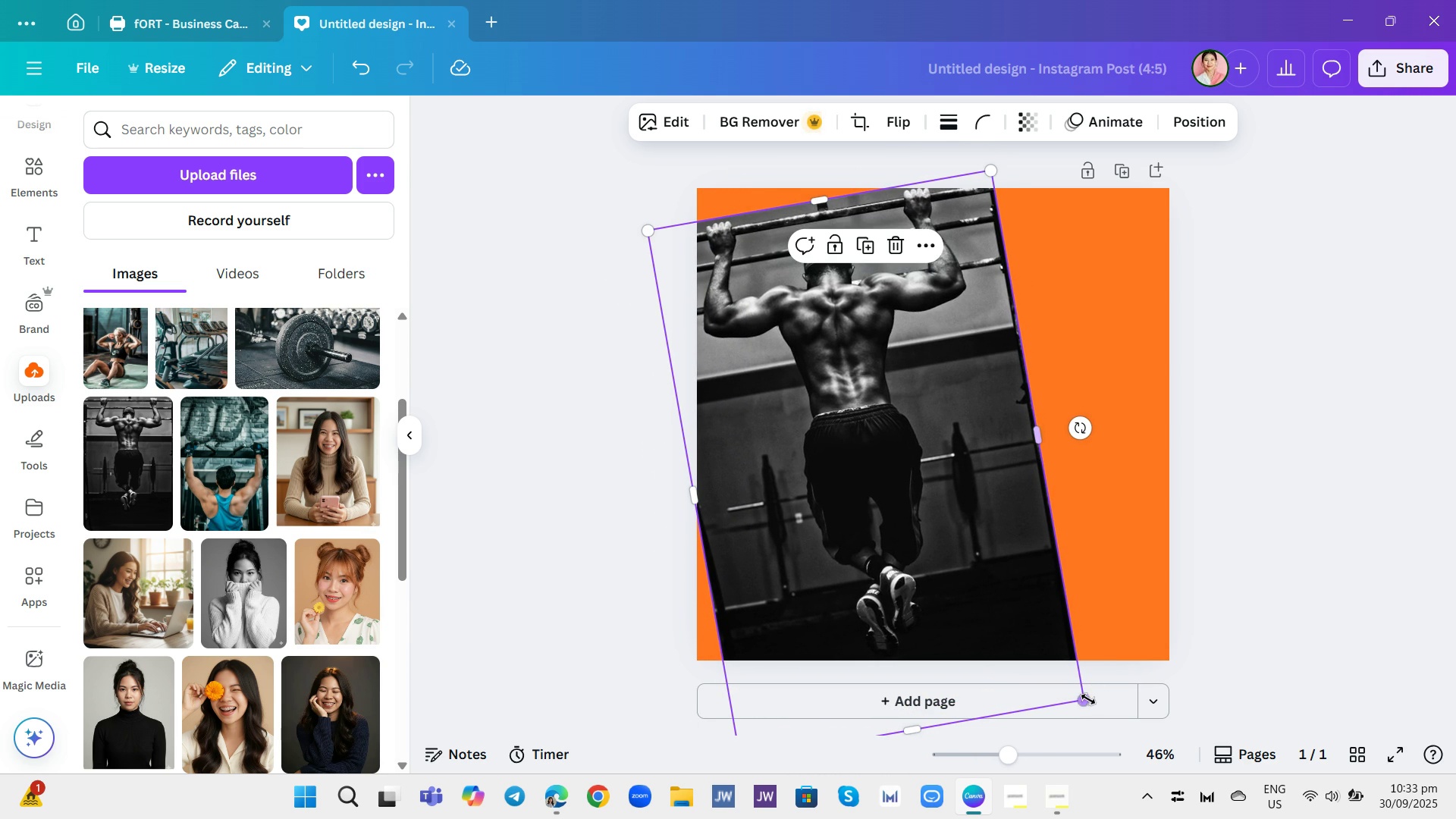 
left_click_drag(start_coordinate=[1082, 702], to_coordinate=[1034, 675])
 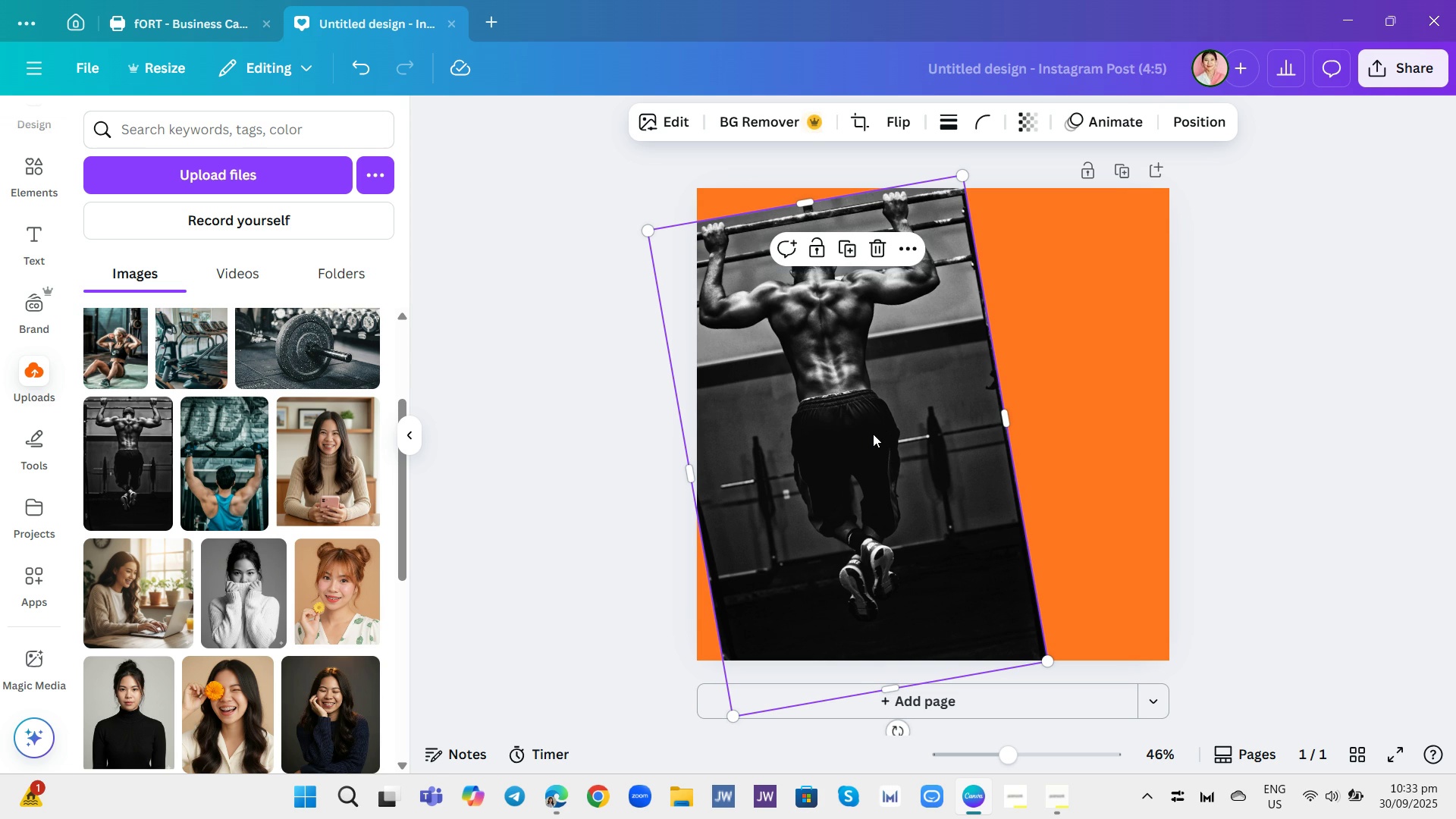 
wait(15.15)
 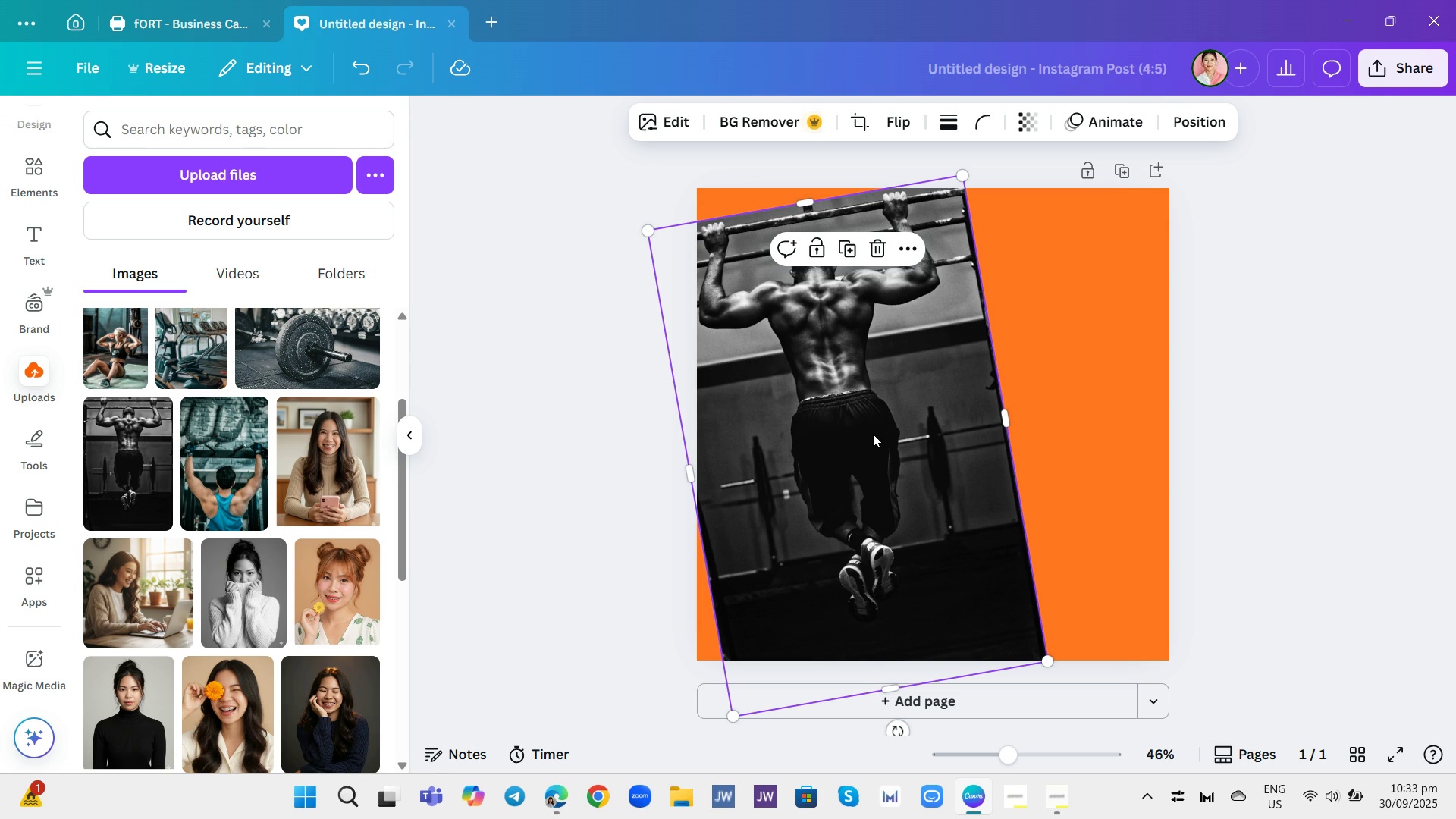 
left_click_drag(start_coordinate=[812, 408], to_coordinate=[803, 378])
 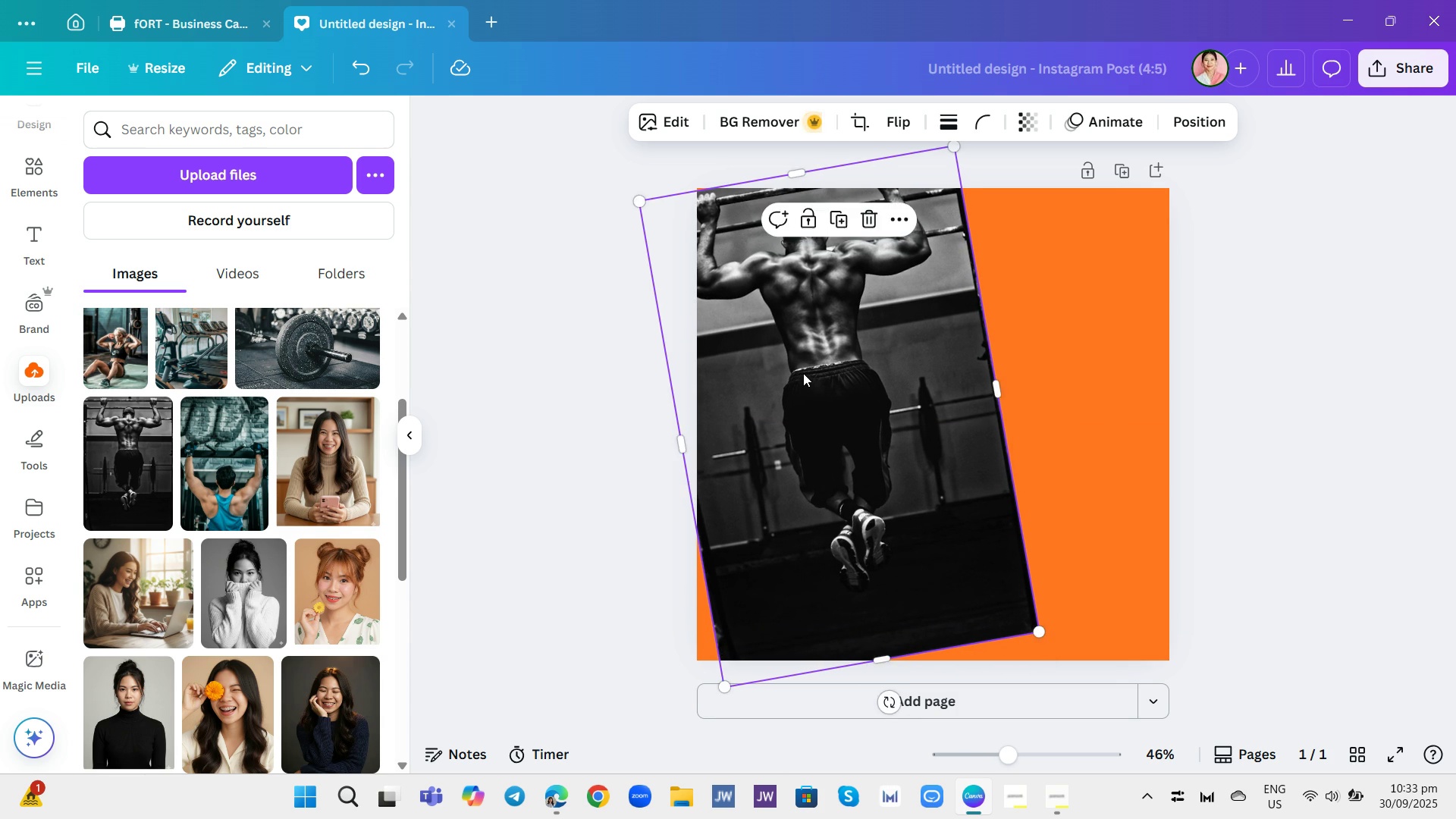 
double_click([803, 373])
 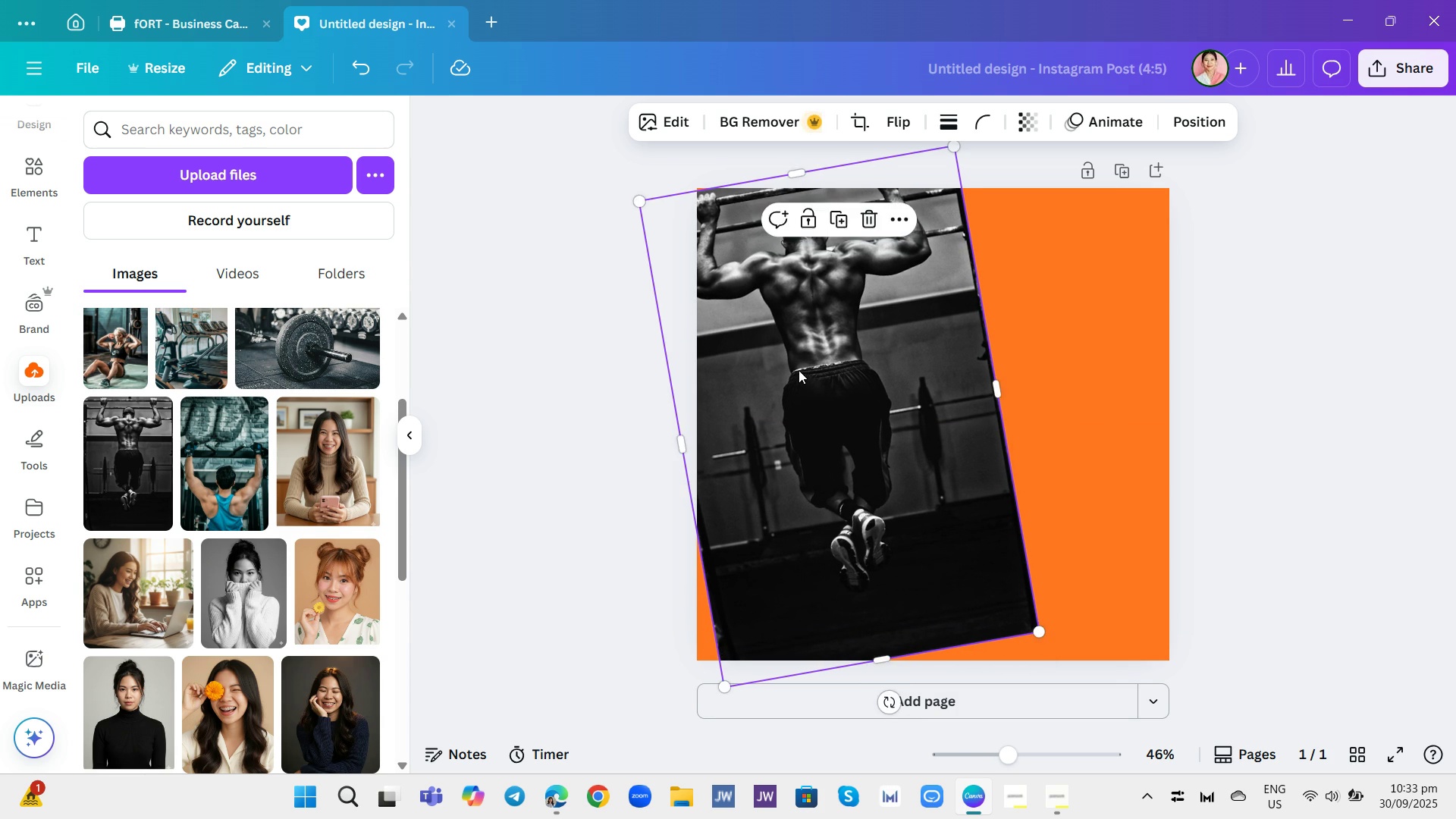 
left_click_drag(start_coordinate=[802, 372], to_coordinate=[798, 370])
 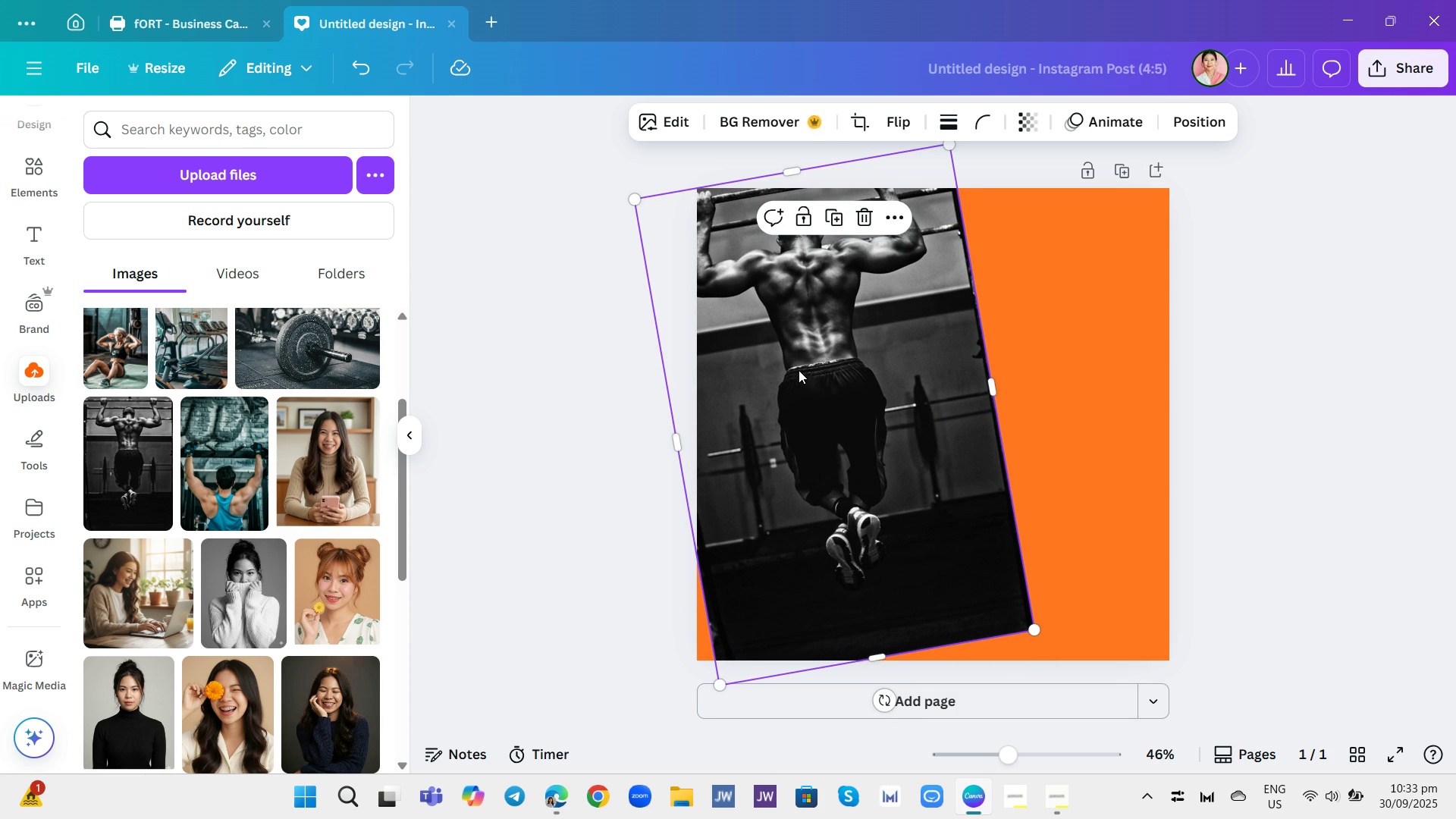 
left_click([799, 370])
 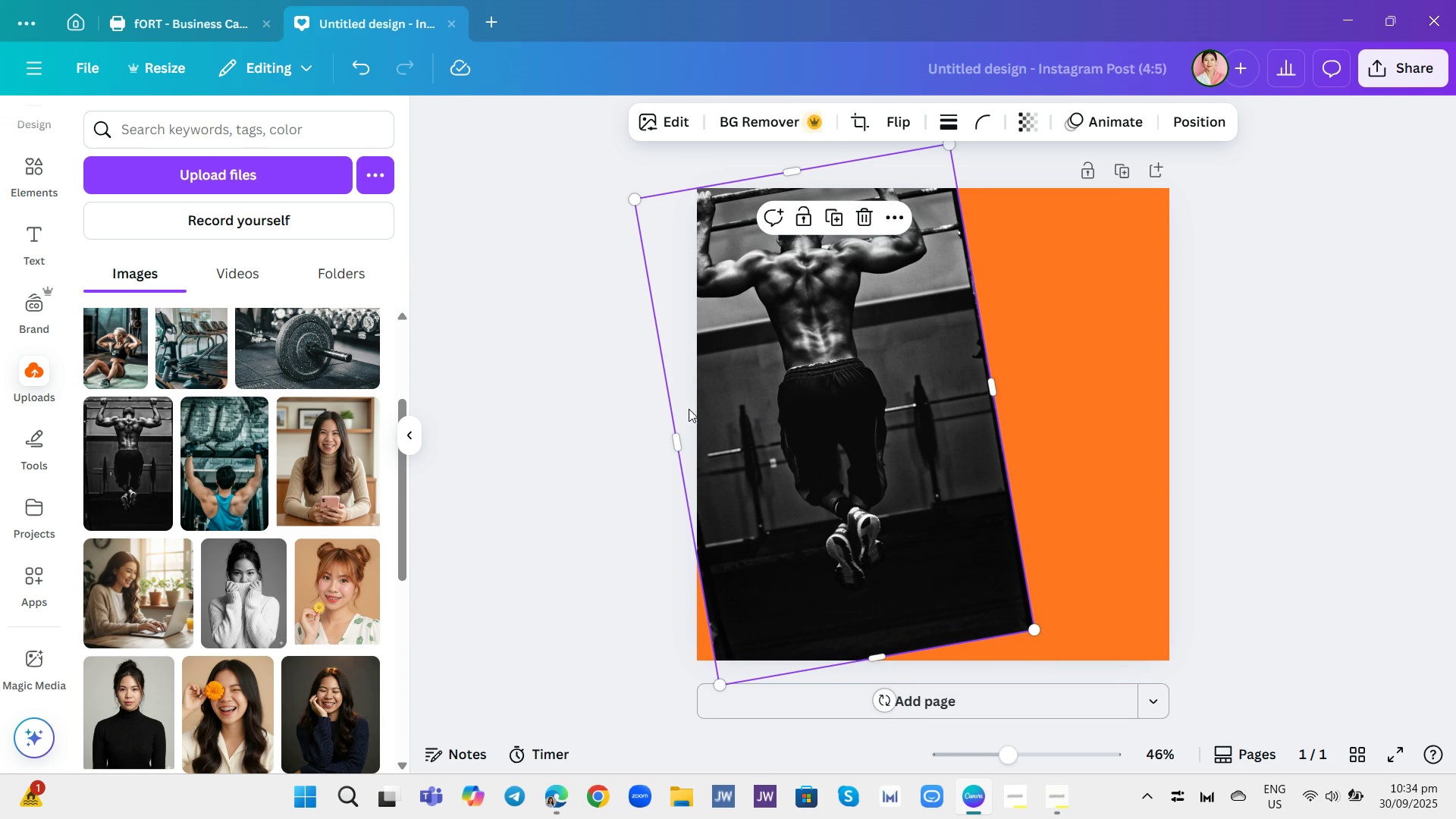 
left_click_drag(start_coordinate=[768, 409], to_coordinate=[802, 413])
 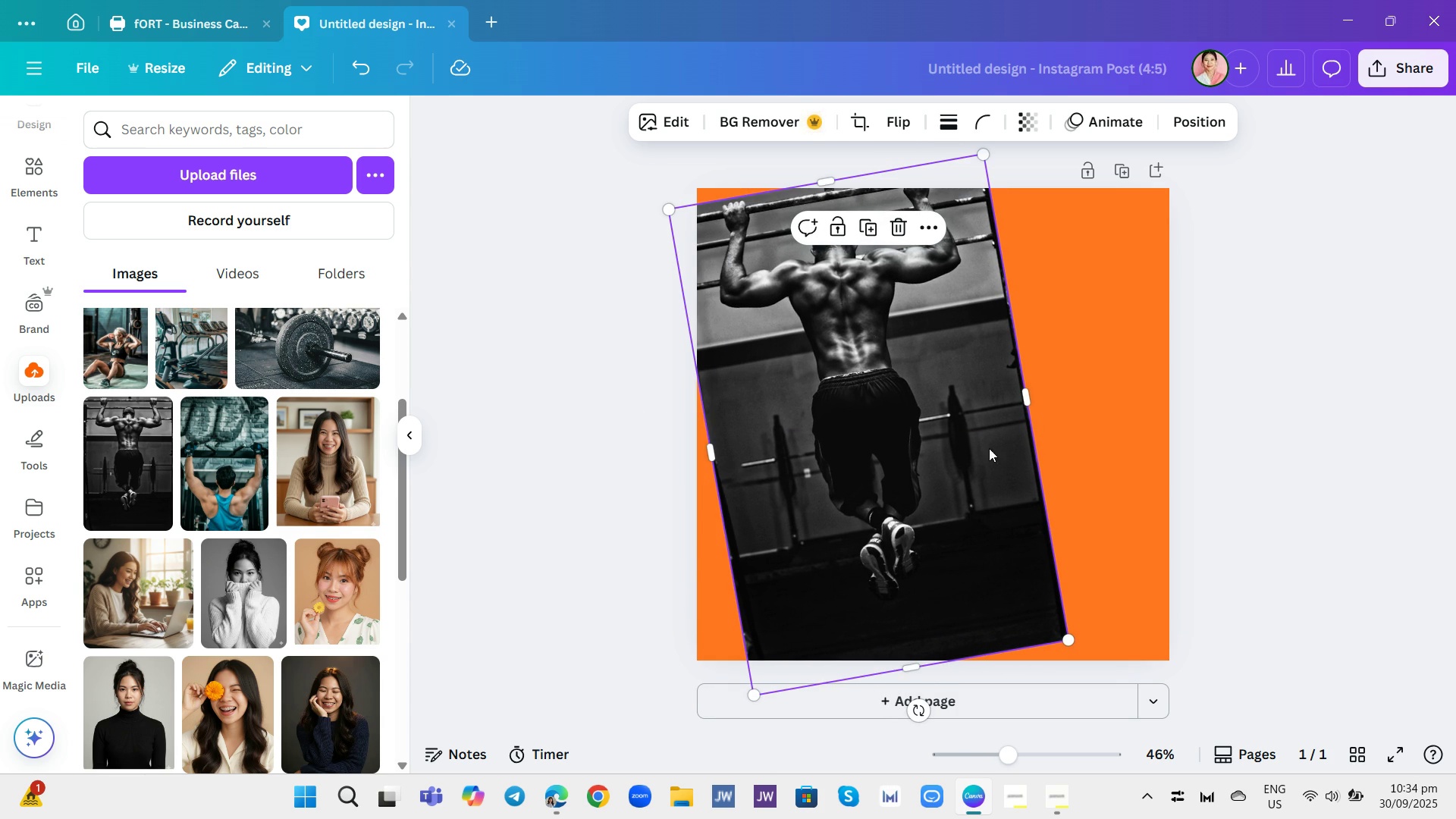 
wait(5.3)
 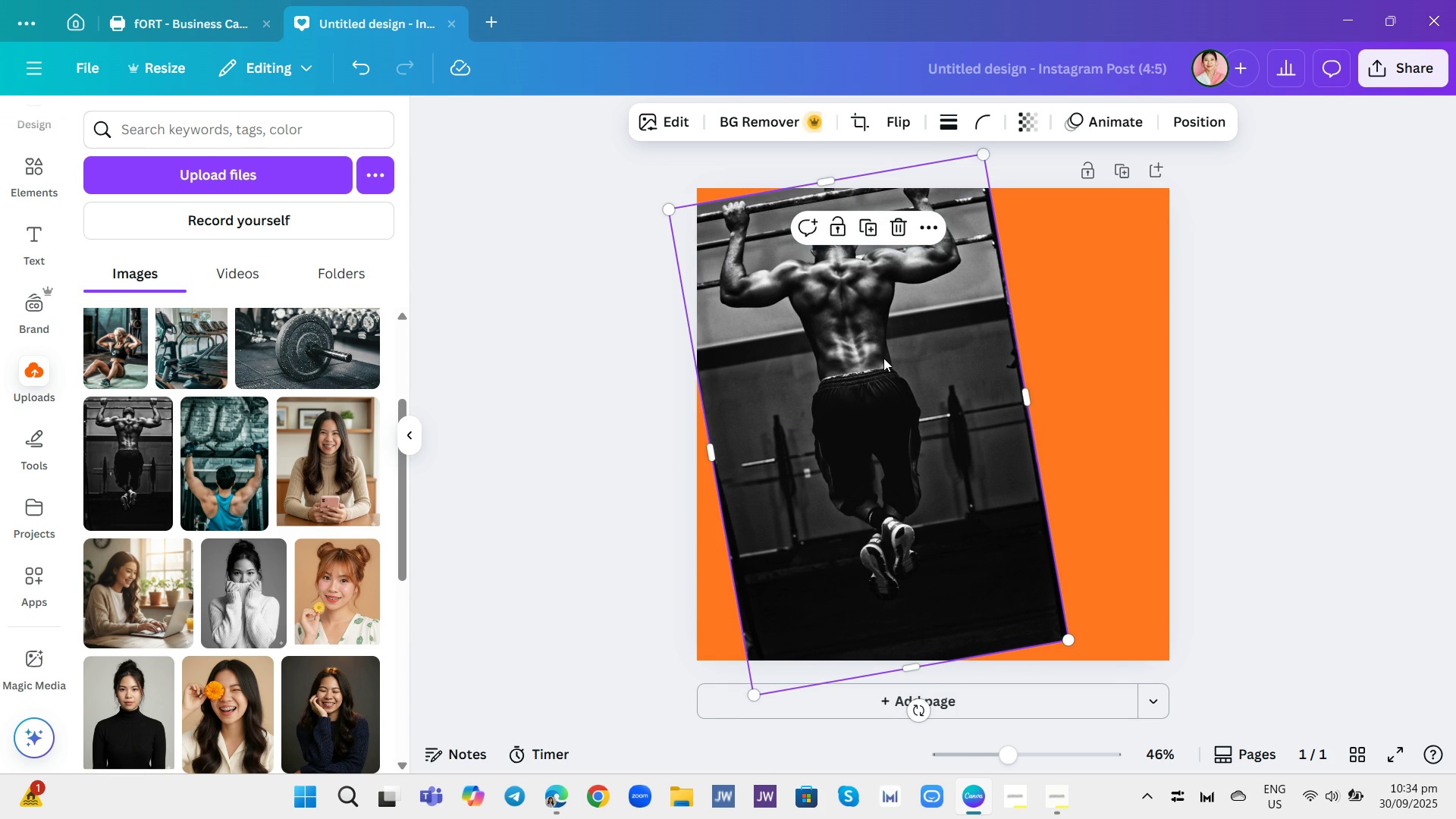 
left_click_drag(start_coordinate=[1072, 640], to_coordinate=[985, 666])
 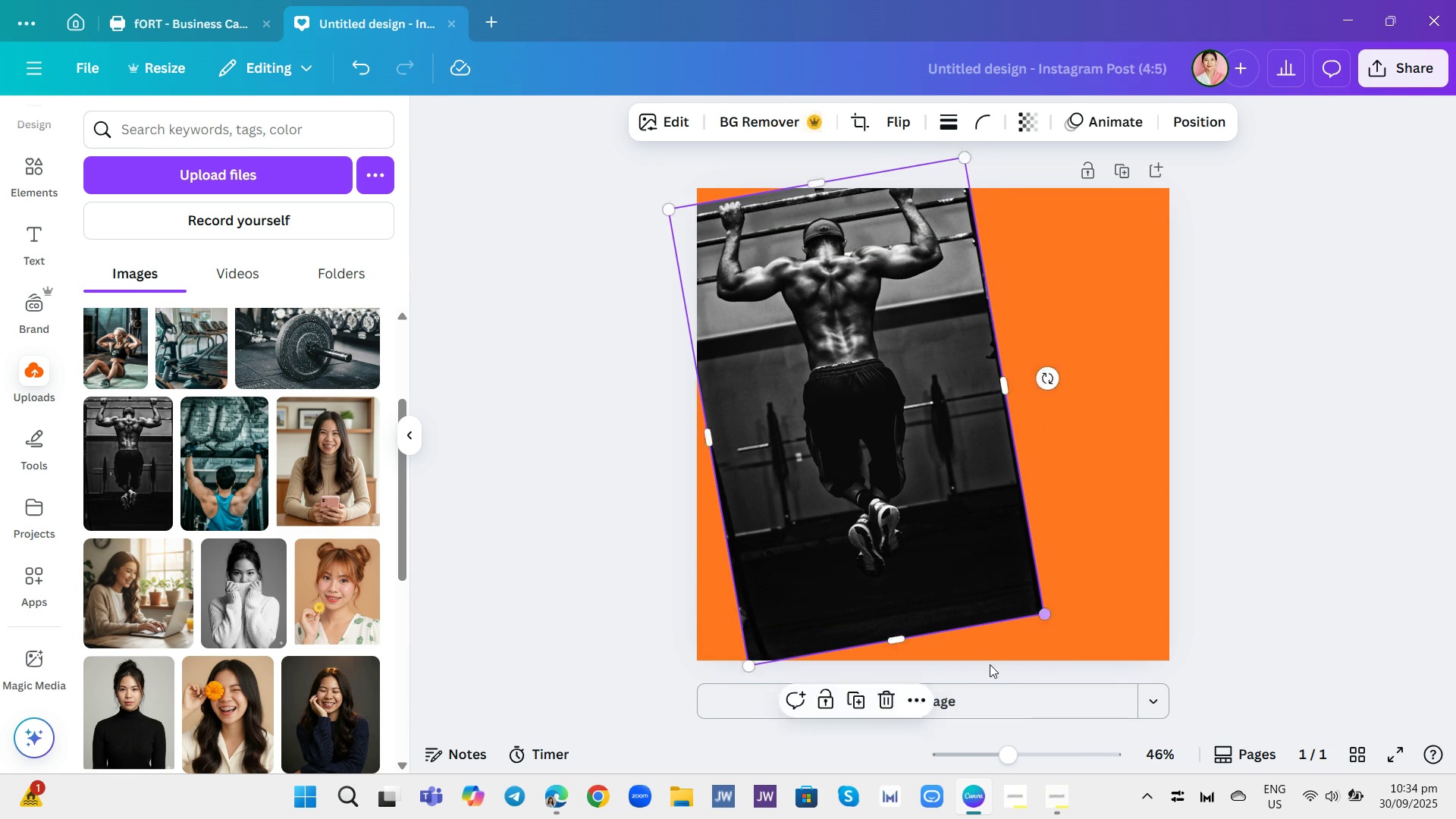 
left_click_drag(start_coordinate=[985, 666], to_coordinate=[989, 664])
 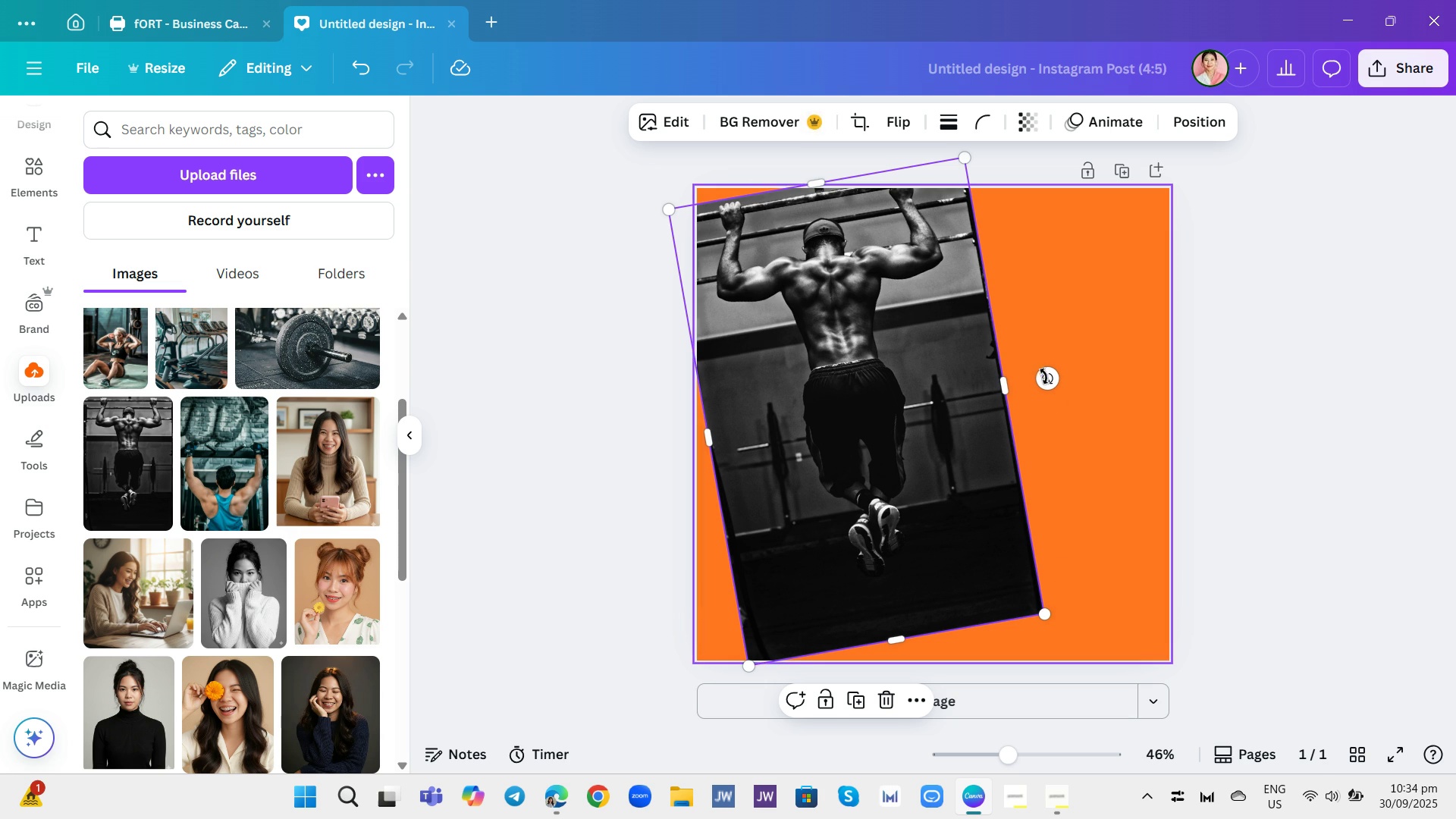 
left_click_drag(start_coordinate=[1054, 377], to_coordinate=[1052, 410])
 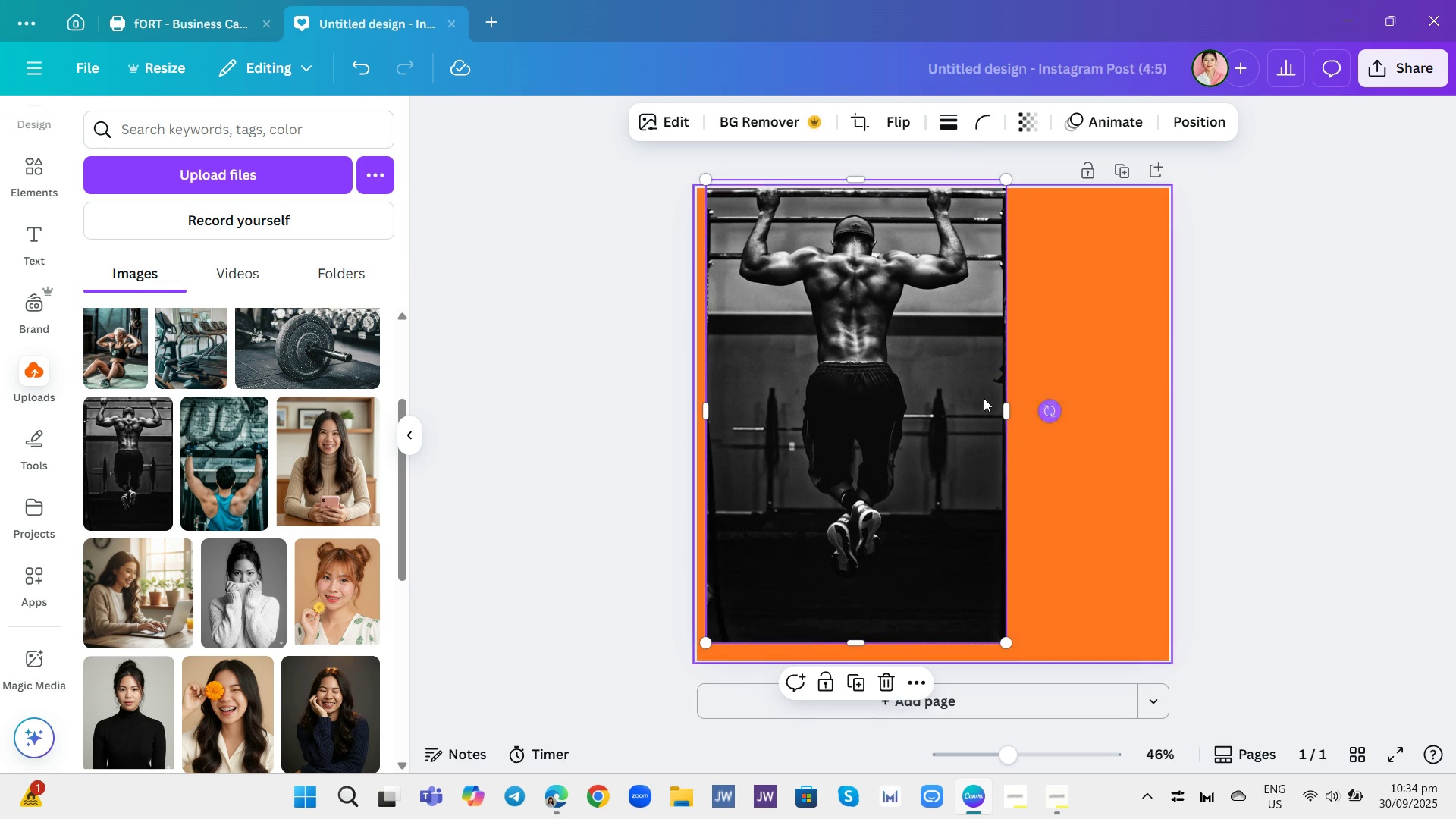 
left_click_drag(start_coordinate=[943, 387], to_coordinate=[928, 409])
 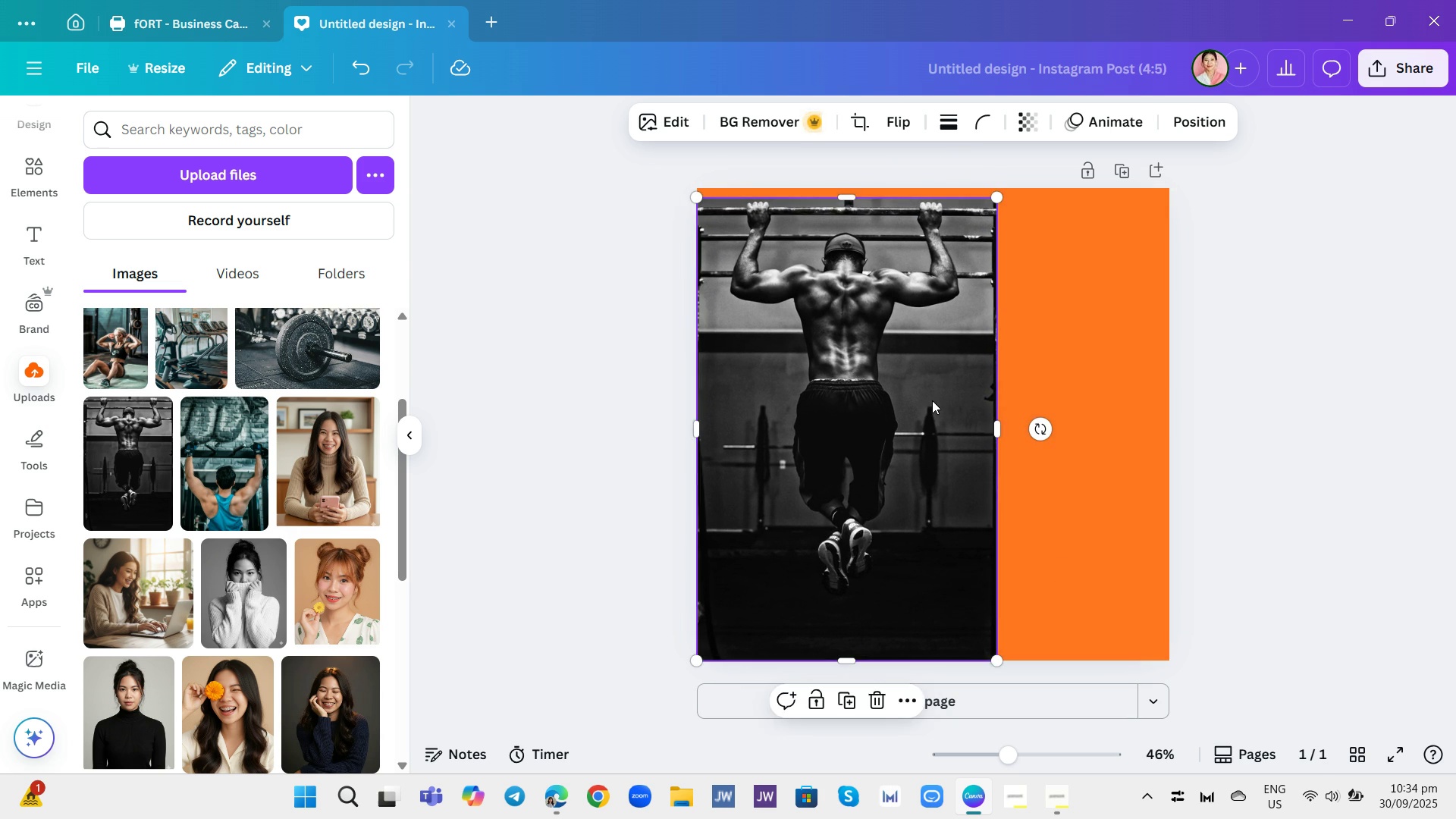 
double_click([932, 400])
 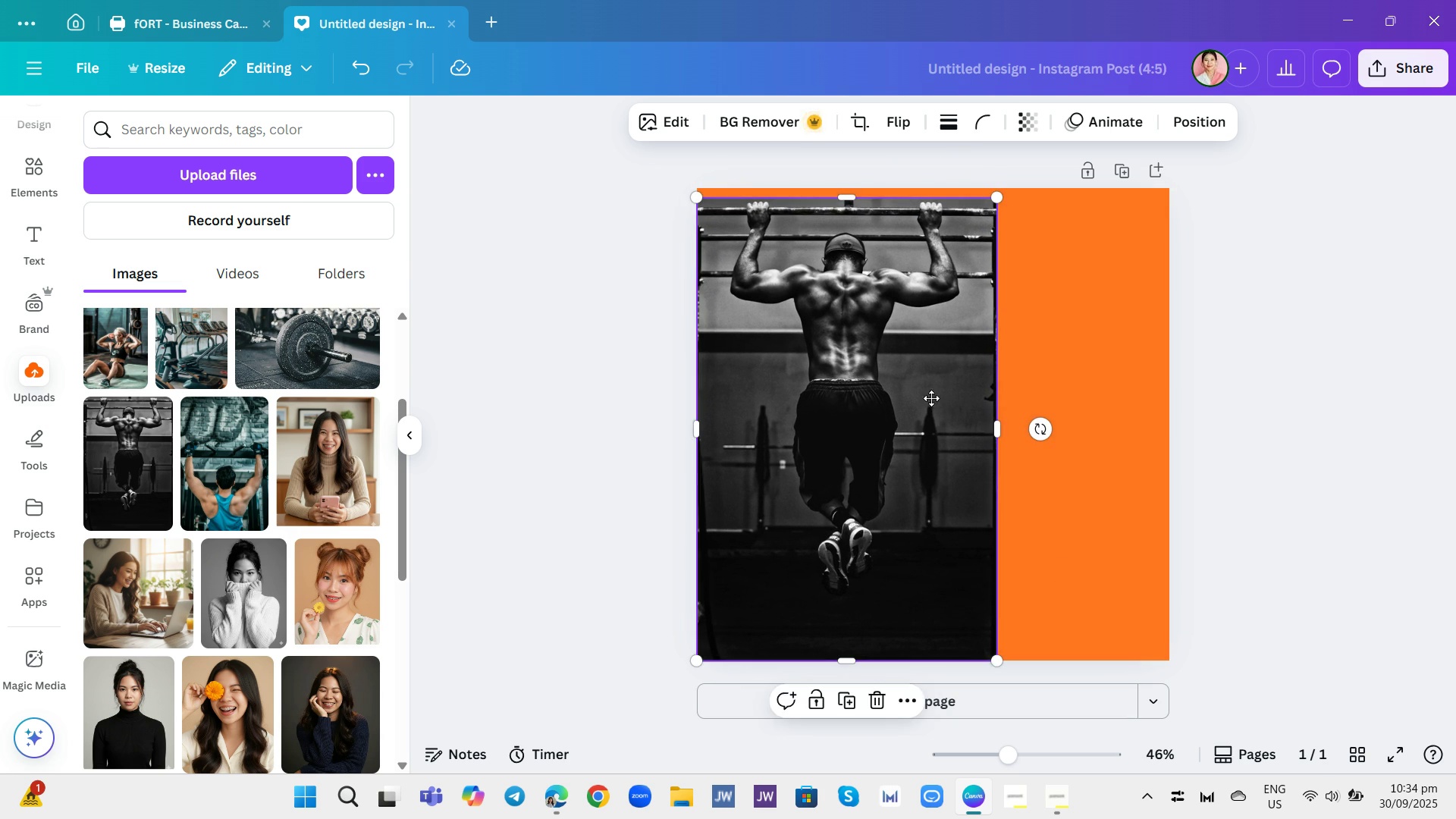 
triple_click([931, 398])
 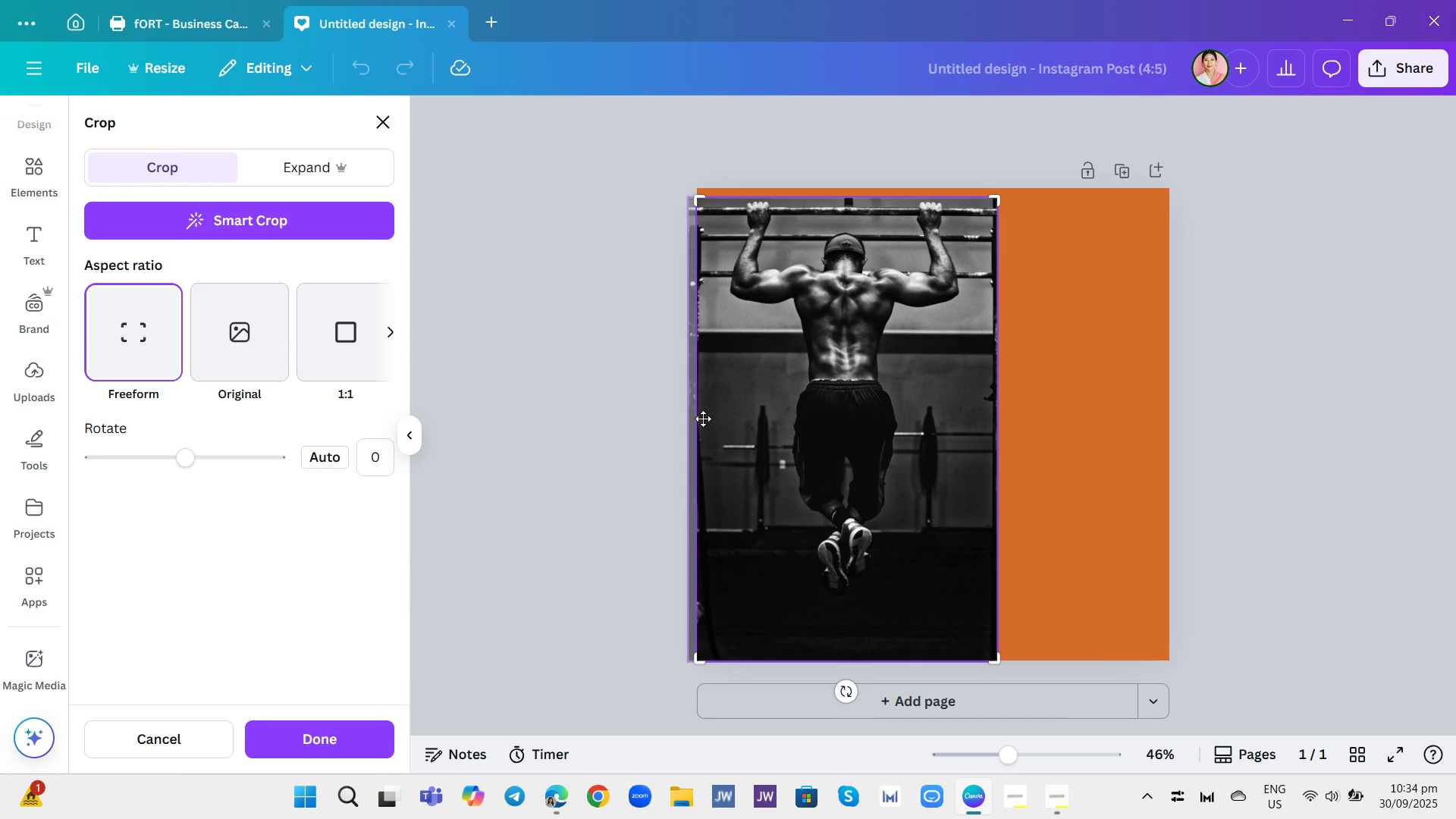 
left_click([608, 416])
 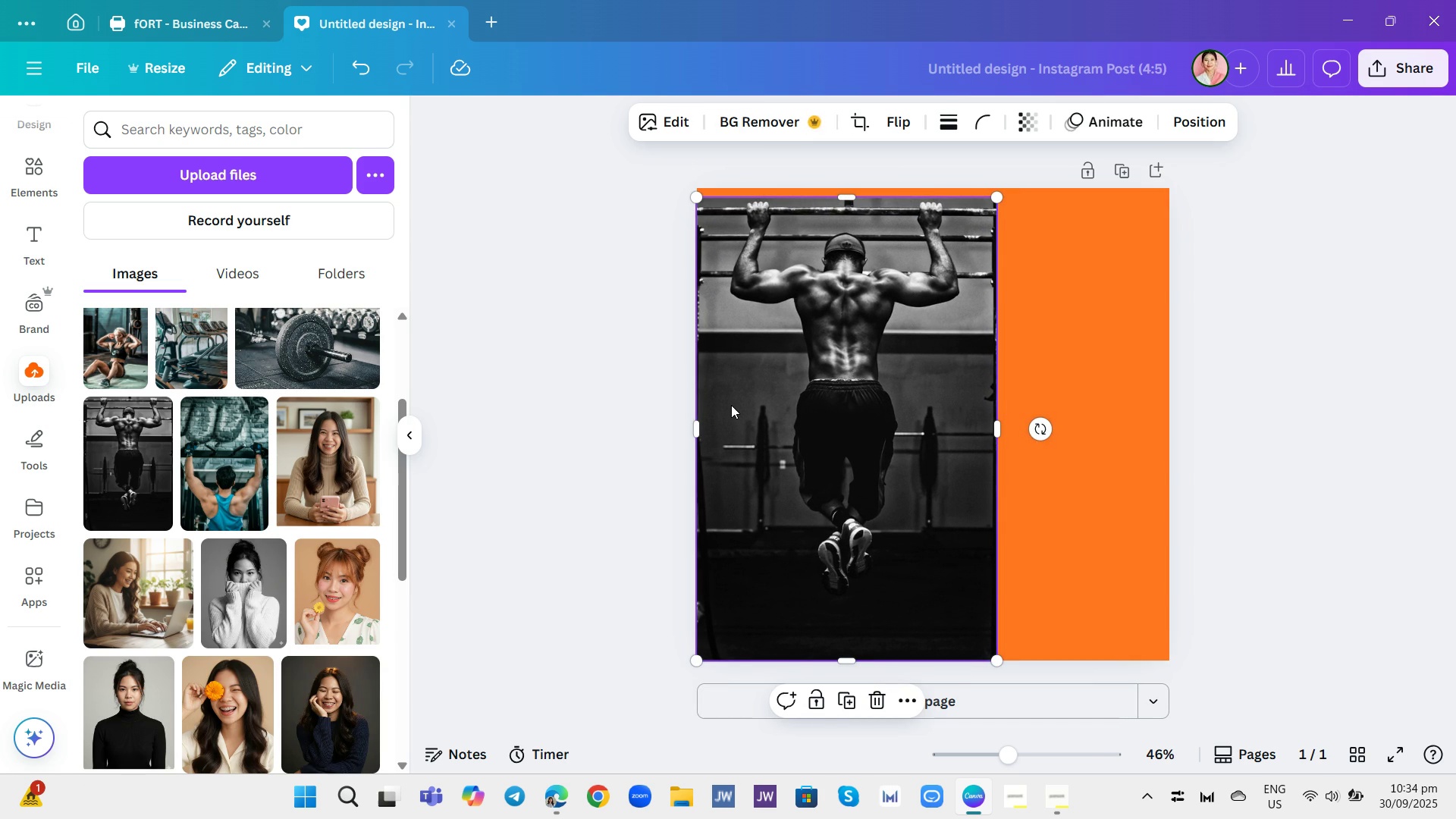 
left_click_drag(start_coordinate=[811, 421], to_coordinate=[811, 413])
 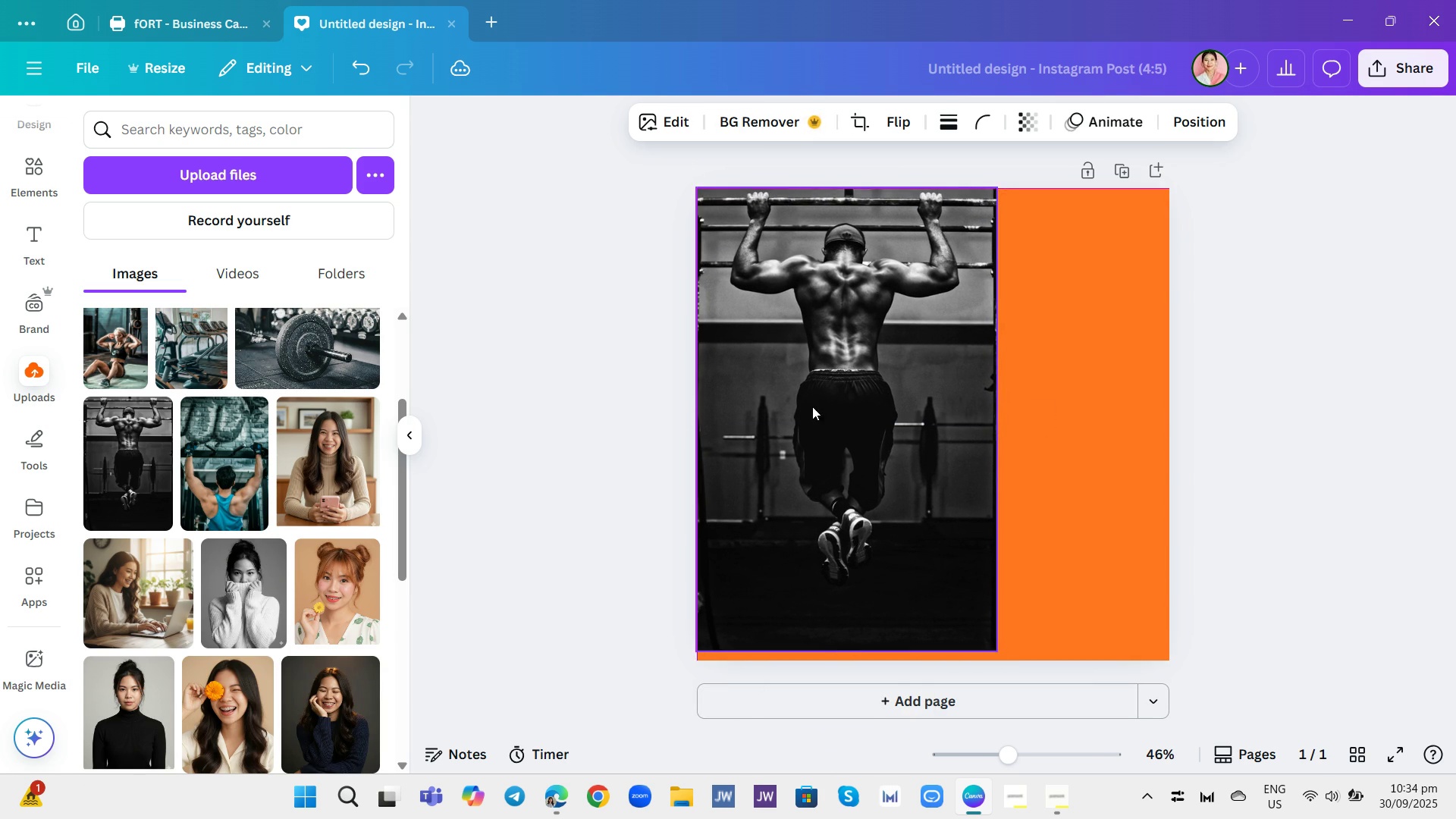 
triple_click([812, 406])
 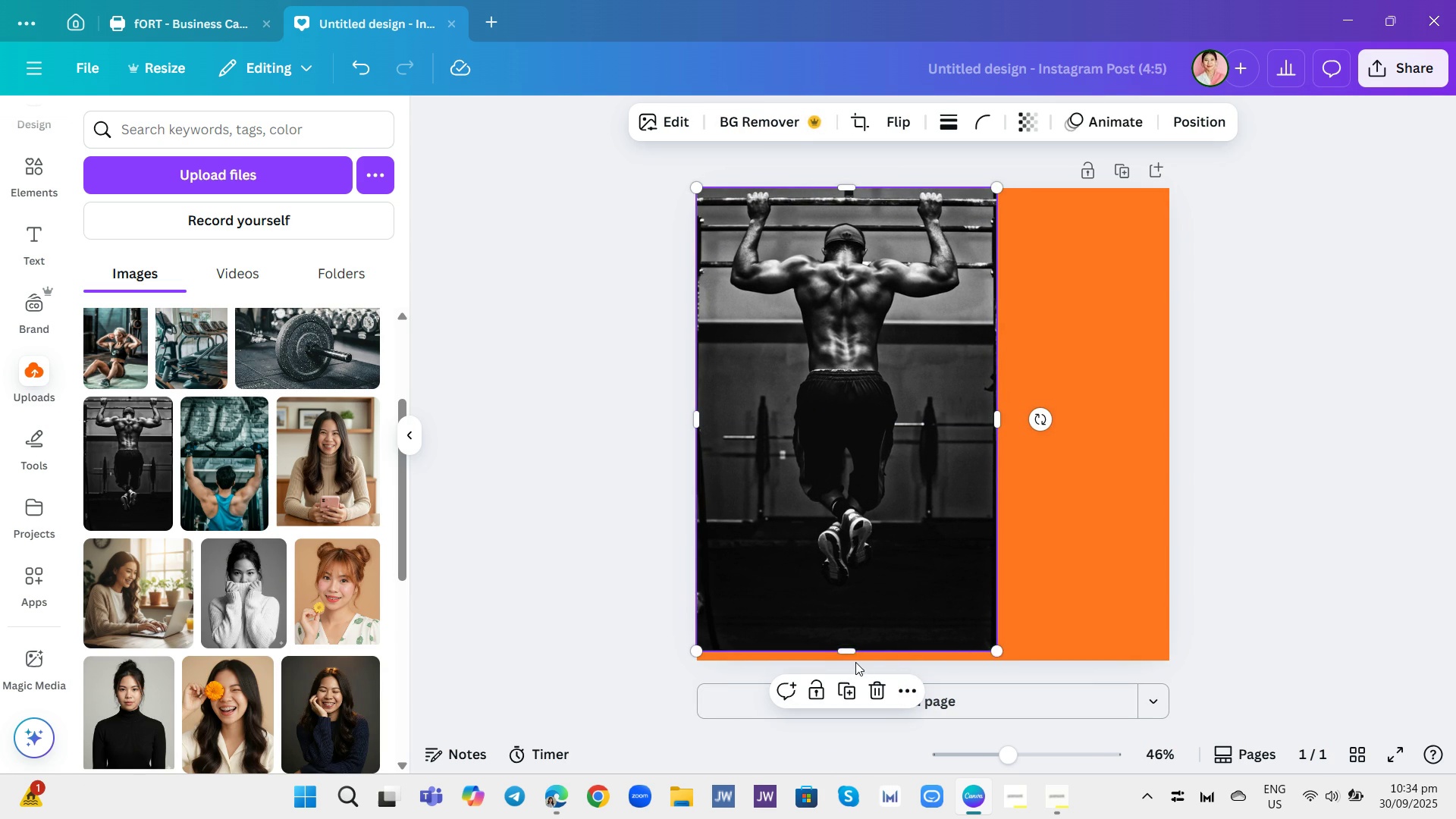 
left_click_drag(start_coordinate=[848, 651], to_coordinate=[849, 658])
 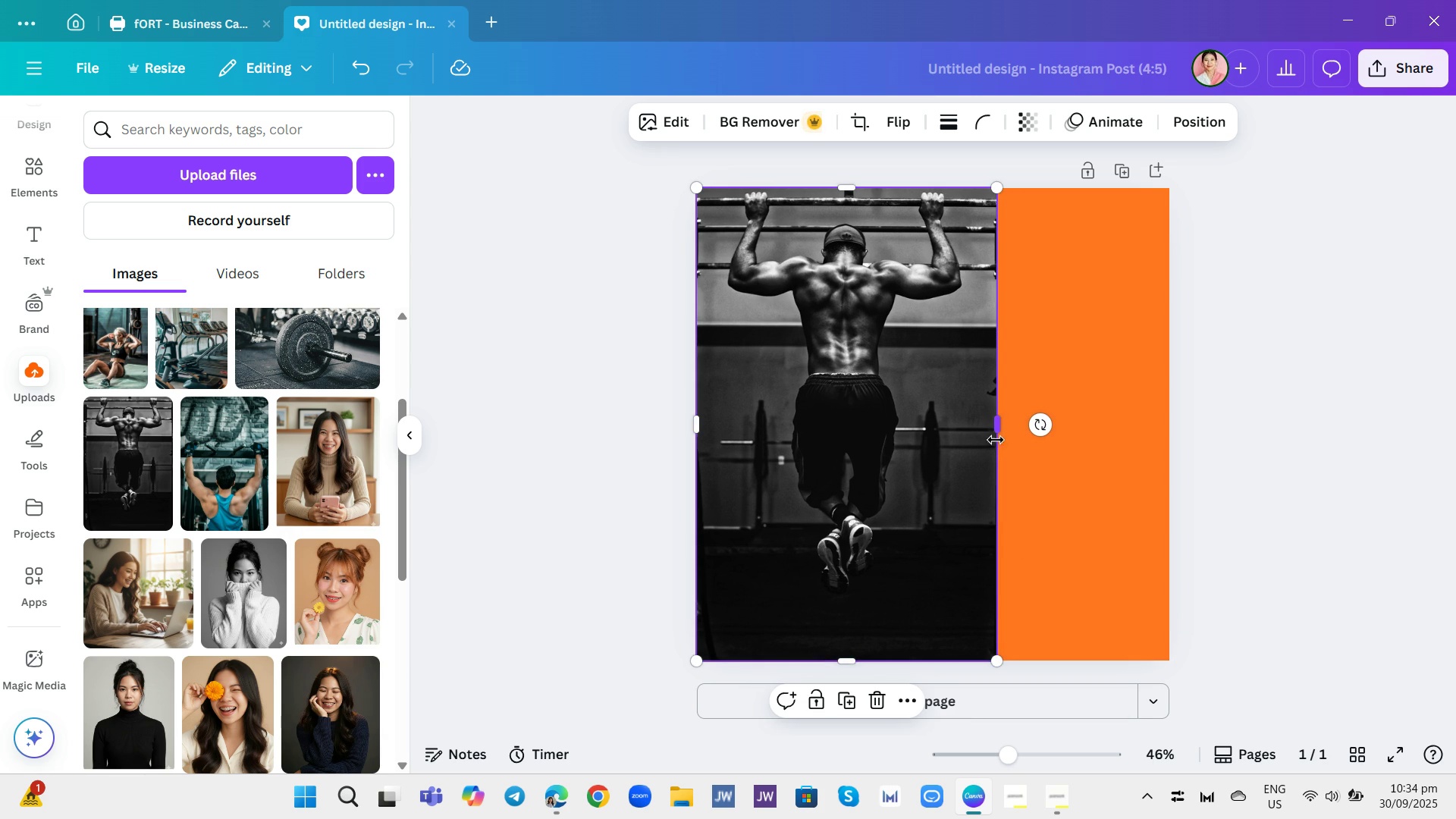 
left_click_drag(start_coordinate=[993, 430], to_coordinate=[946, 433])
 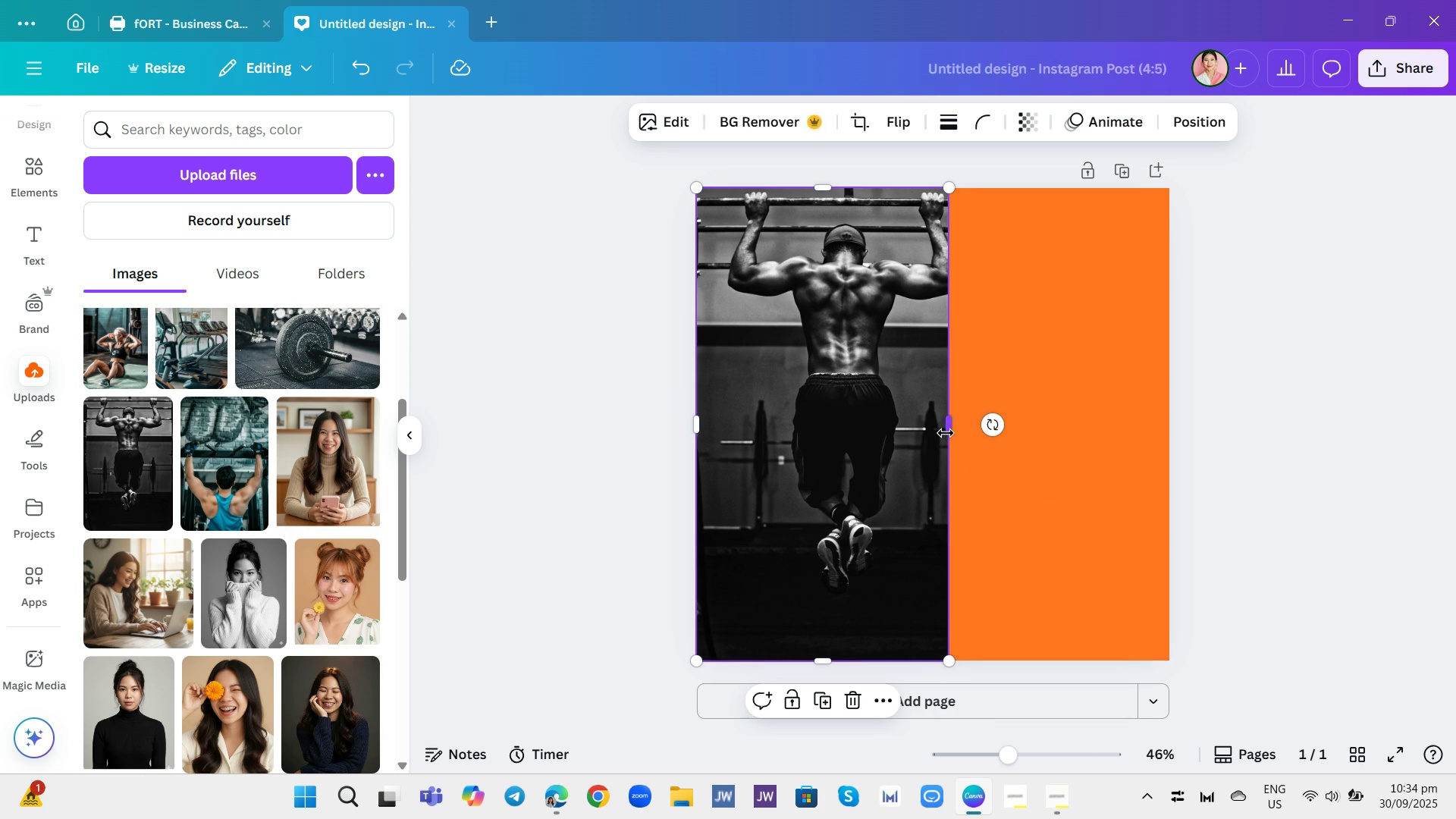 
double_click([946, 433])
 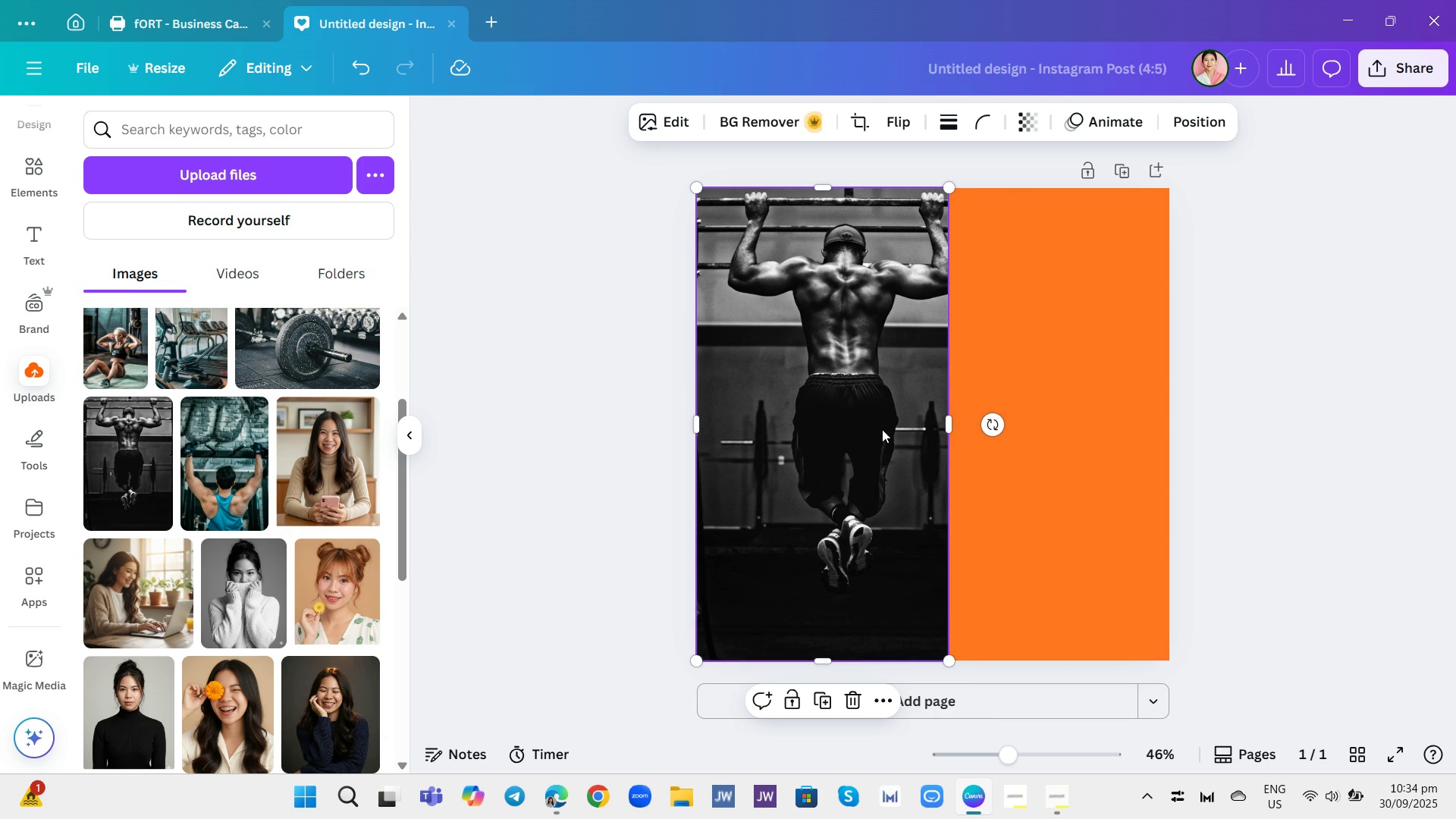 
left_click_drag(start_coordinate=[875, 429], to_coordinate=[868, 430])
 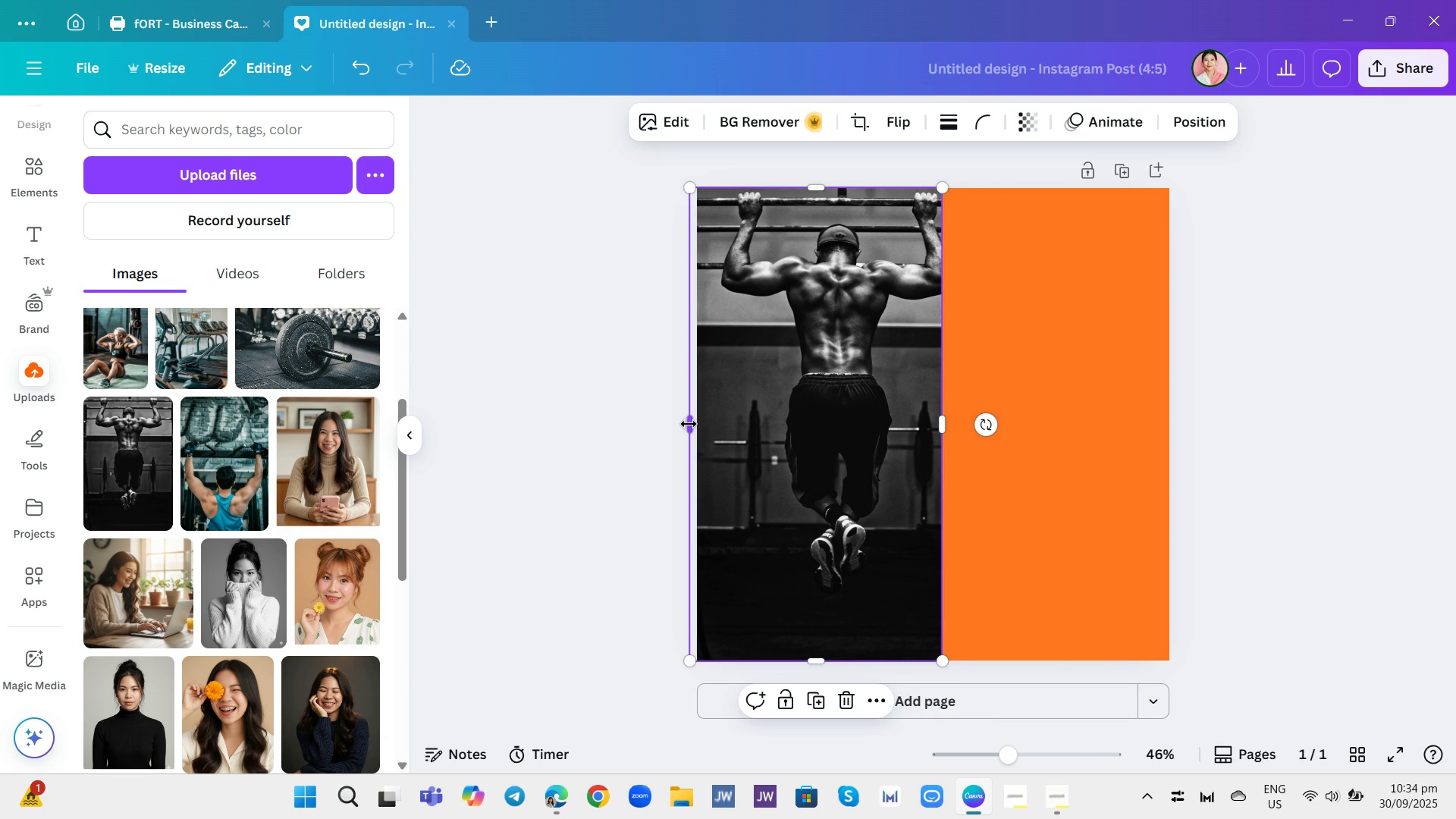 
left_click_drag(start_coordinate=[689, 424], to_coordinate=[730, 435])
 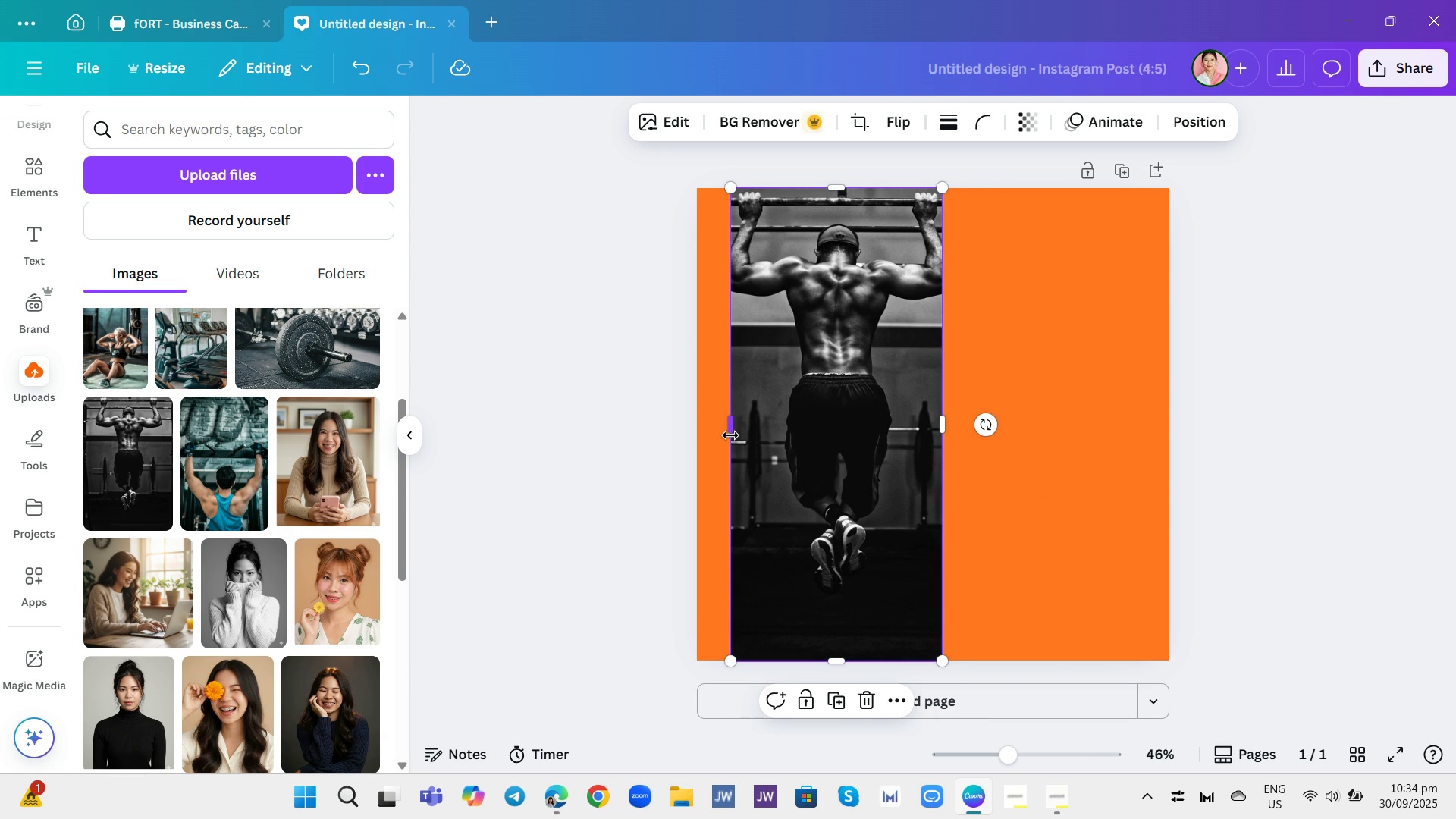 
left_click([730, 435])
 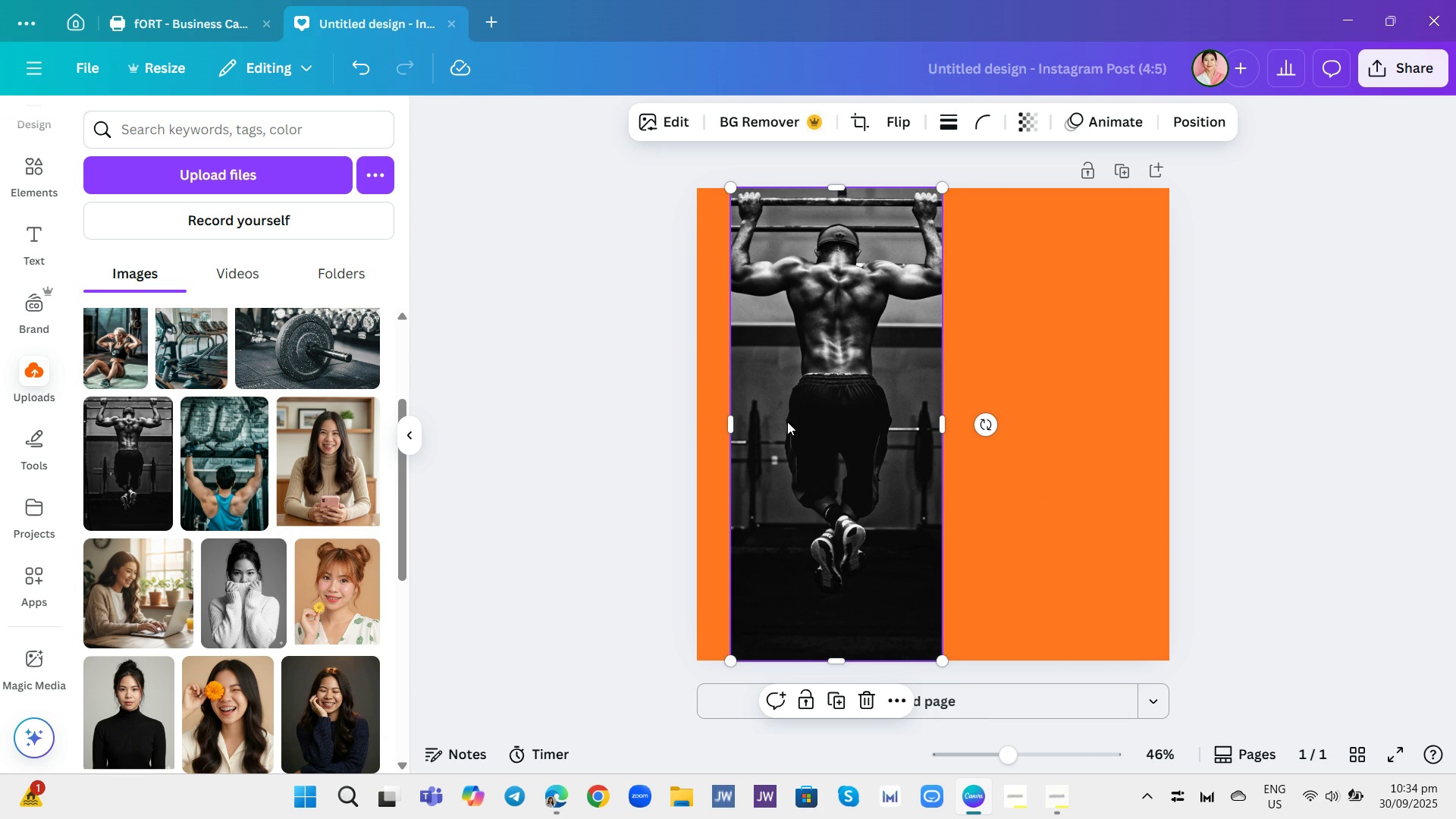 
left_click_drag(start_coordinate=[778, 425], to_coordinate=[769, 426])
 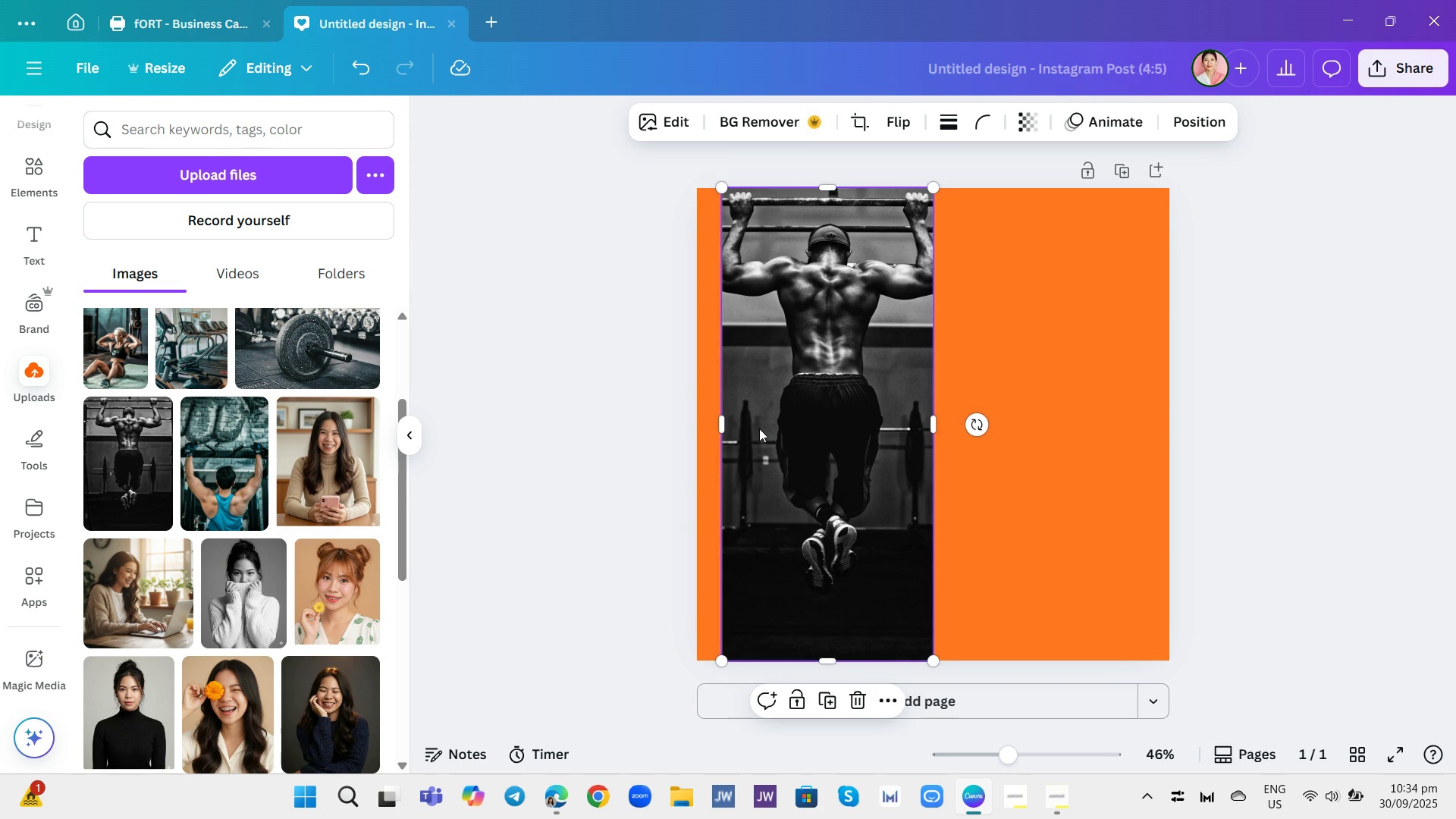 
triple_click([759, 428])
 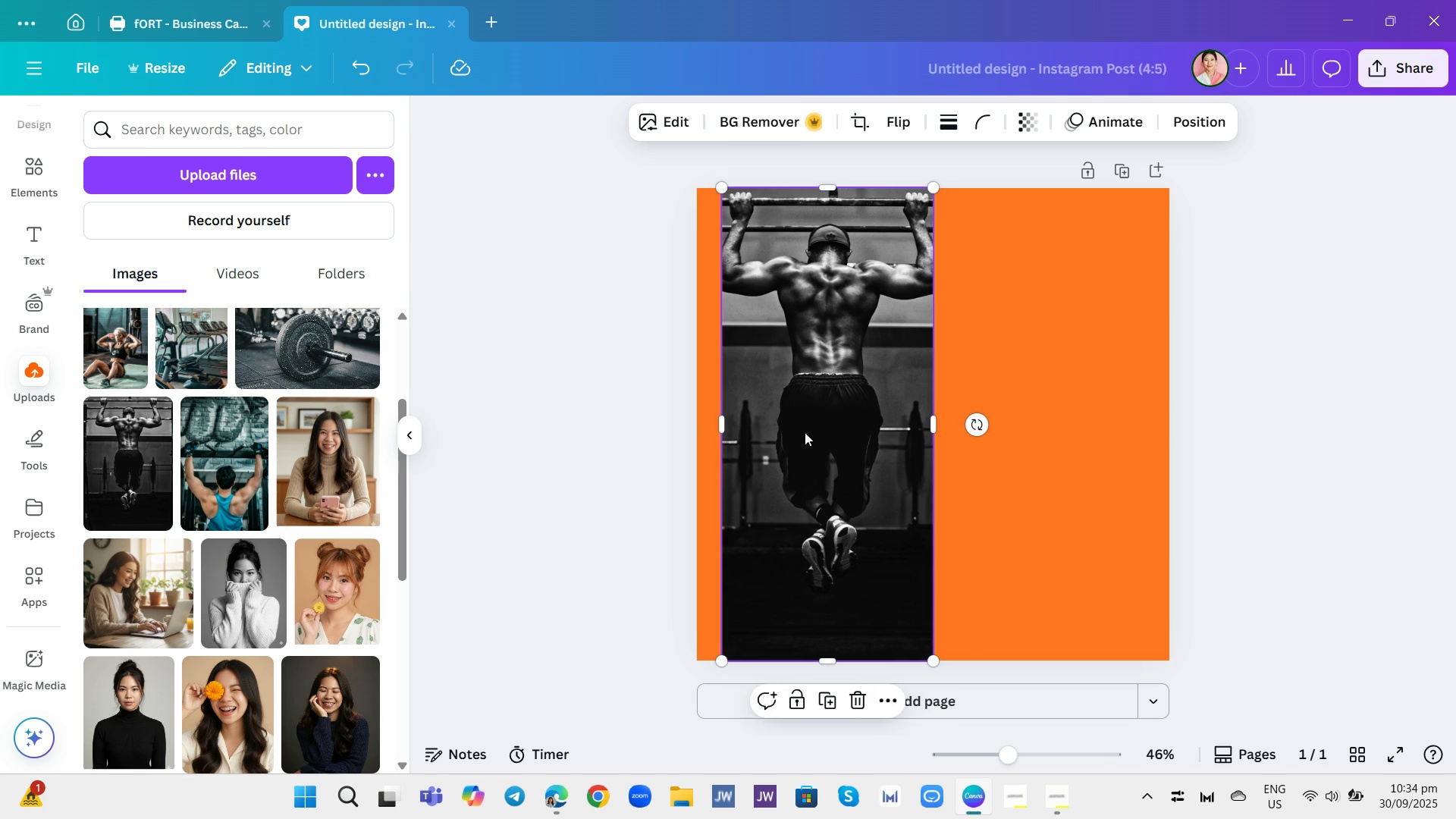 
left_click_drag(start_coordinate=[804, 432], to_coordinate=[777, 435])
 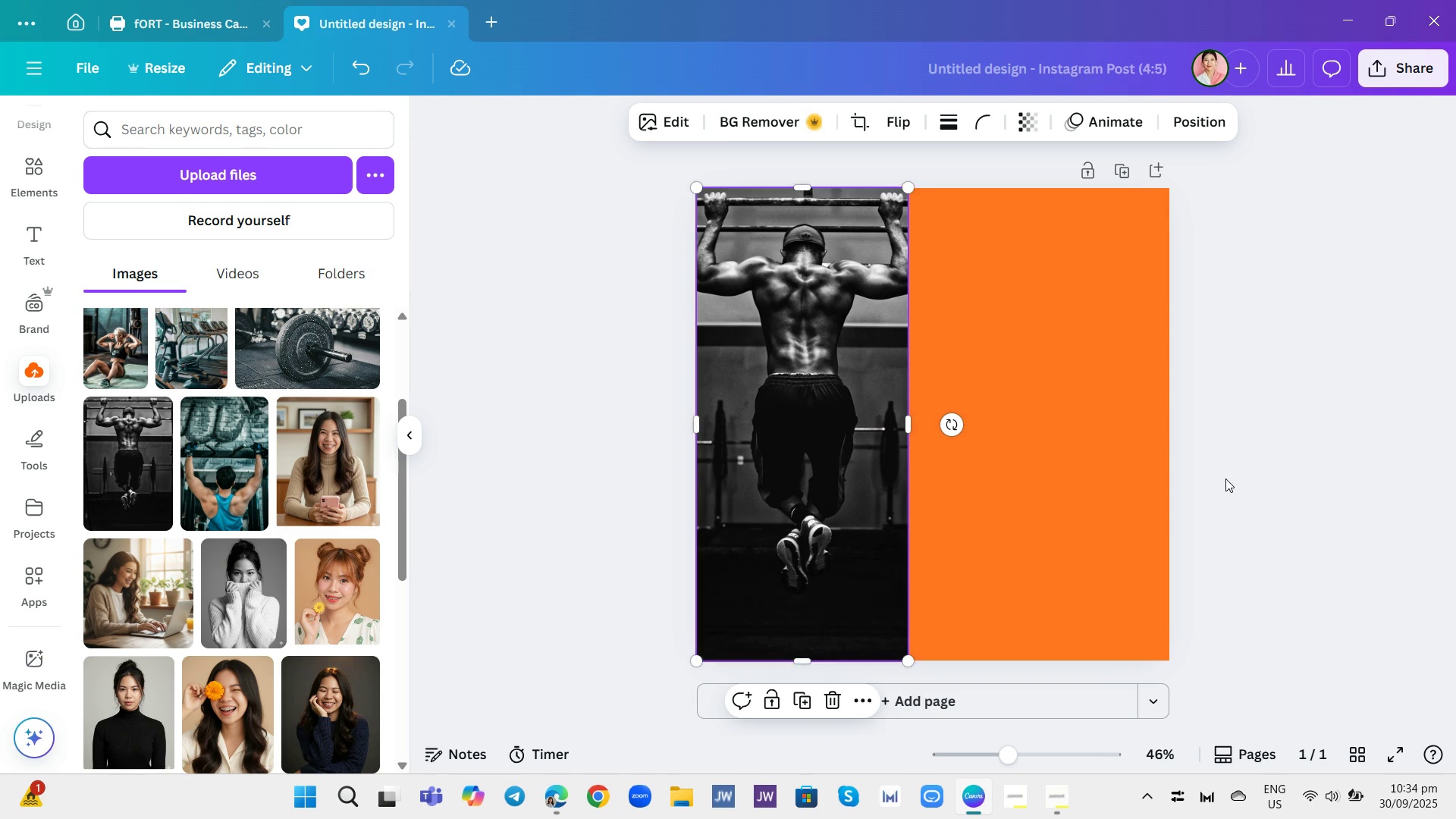 
left_click([1225, 479])
 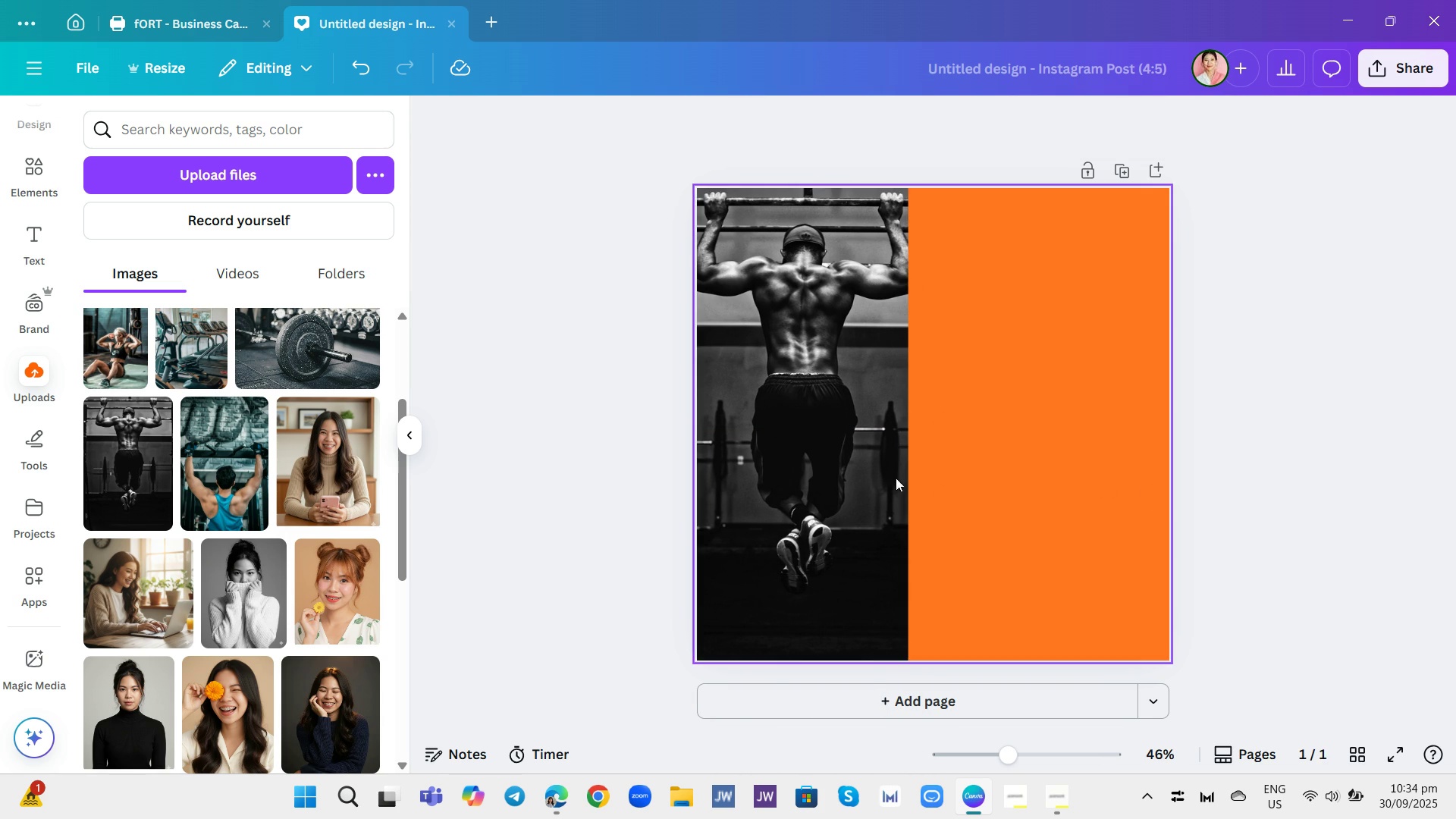 
left_click([871, 480])
 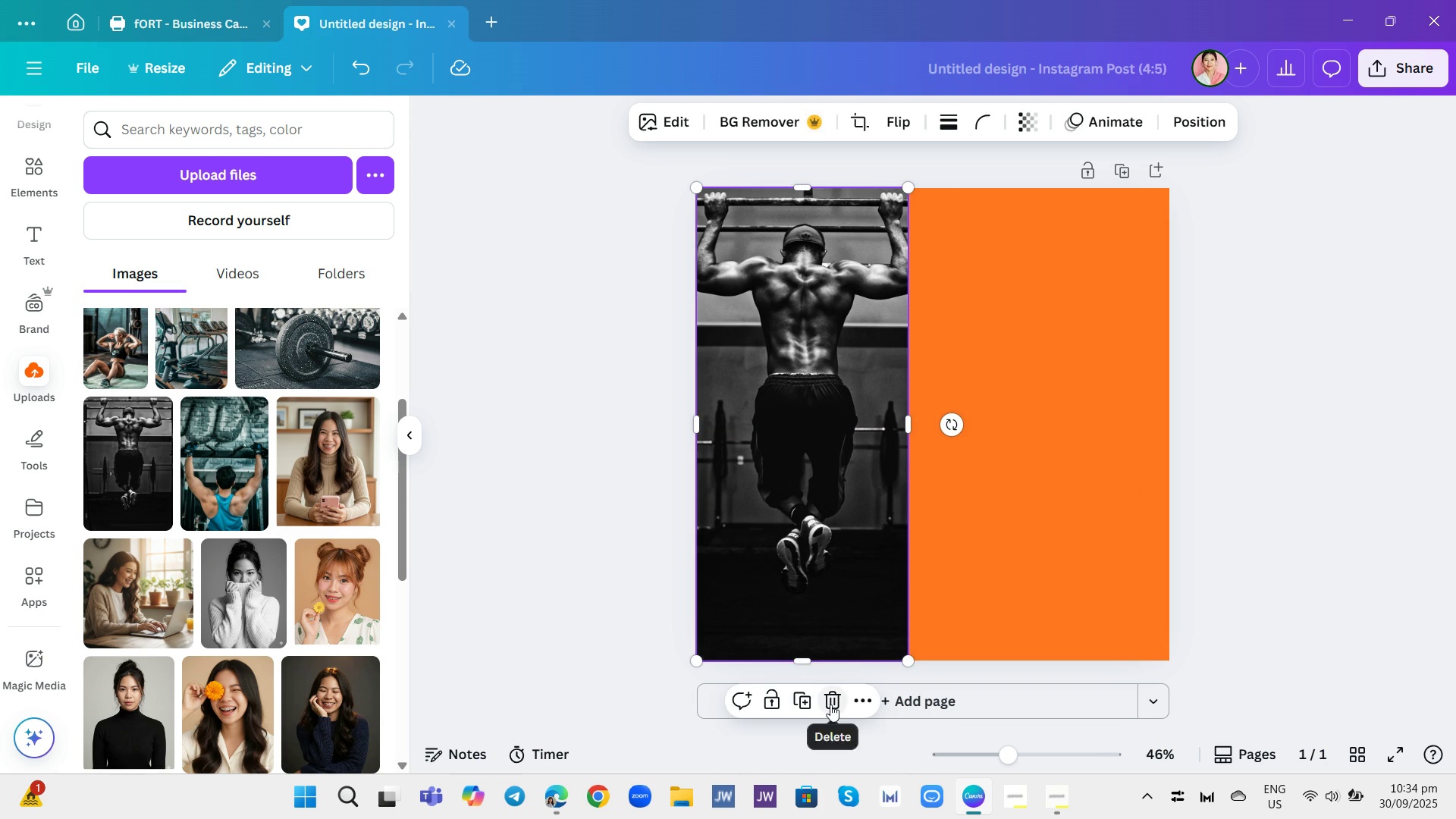 
left_click([830, 704])
 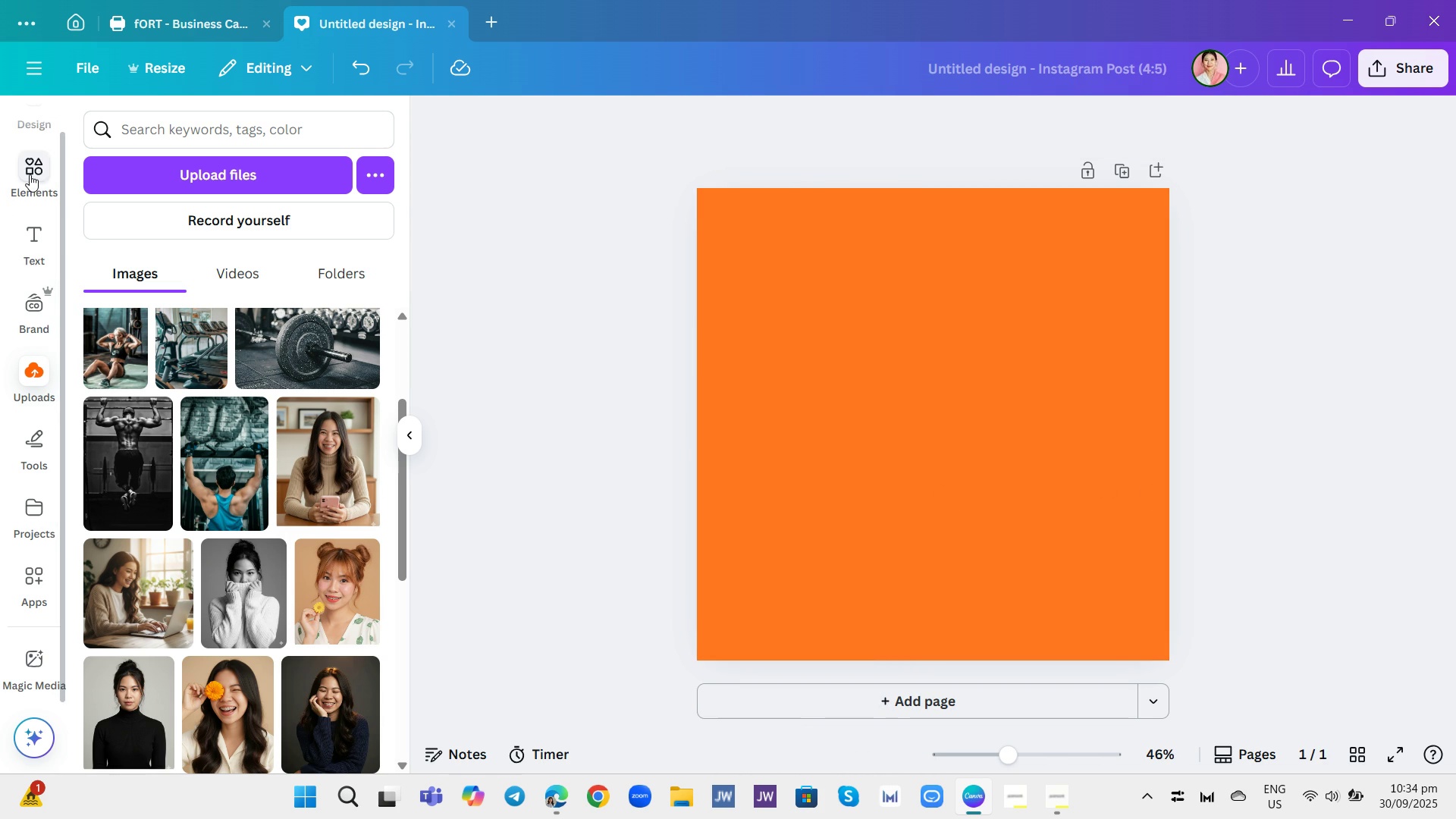 
left_click([30, 174])
 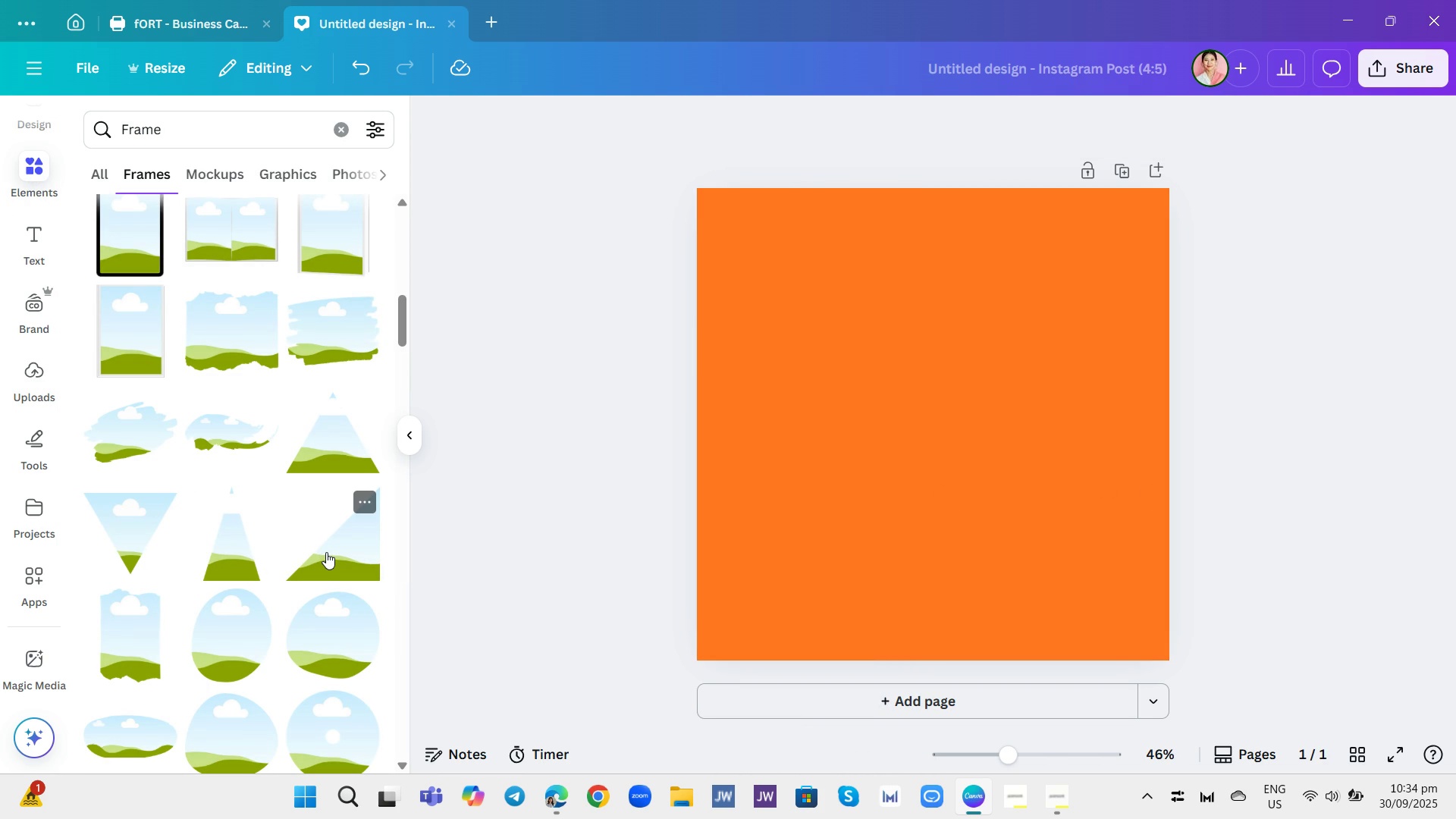 
wait(5.42)
 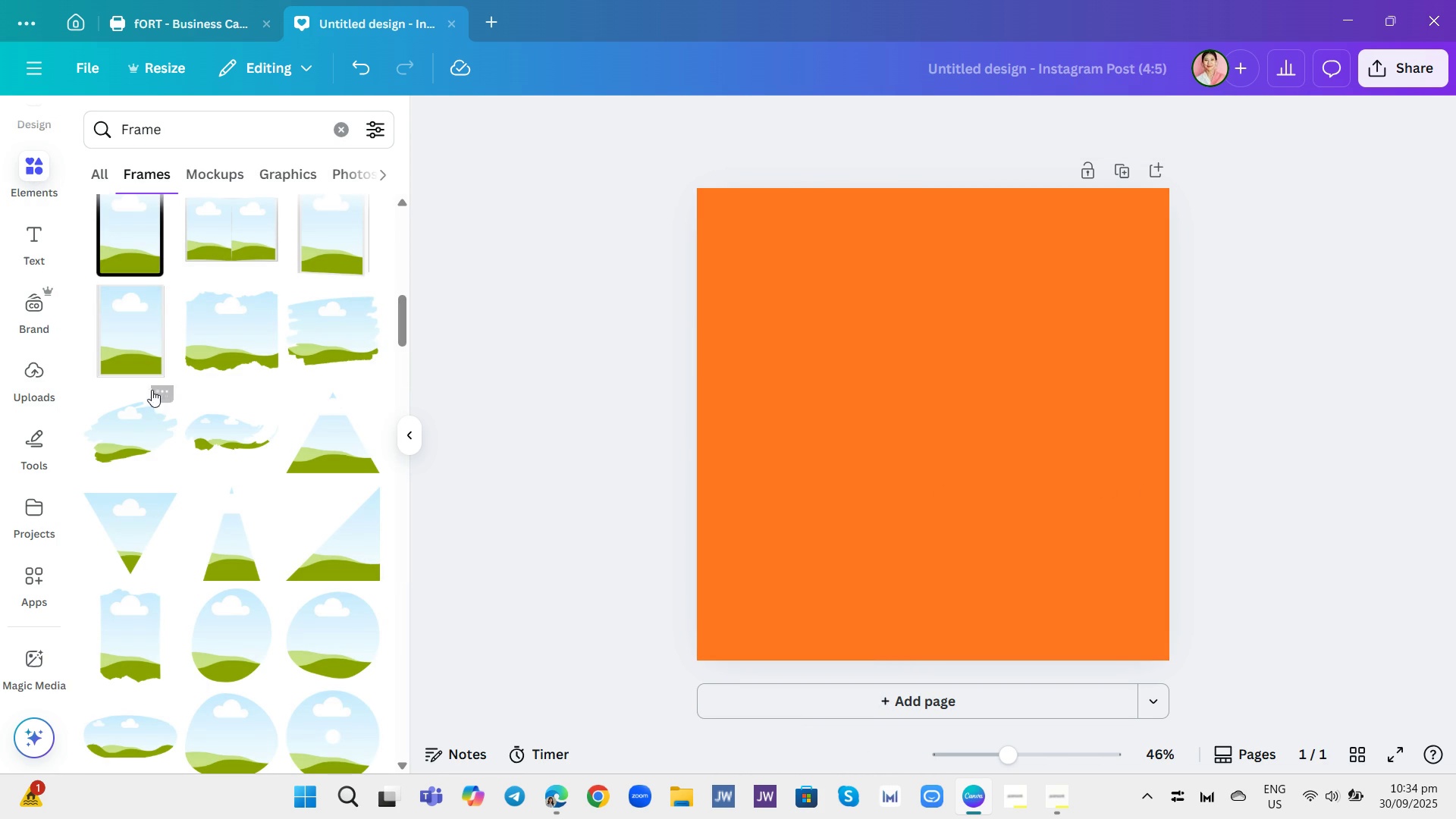 
scroll: coordinate [303, 450], scroll_direction: up, amount: 2.0
 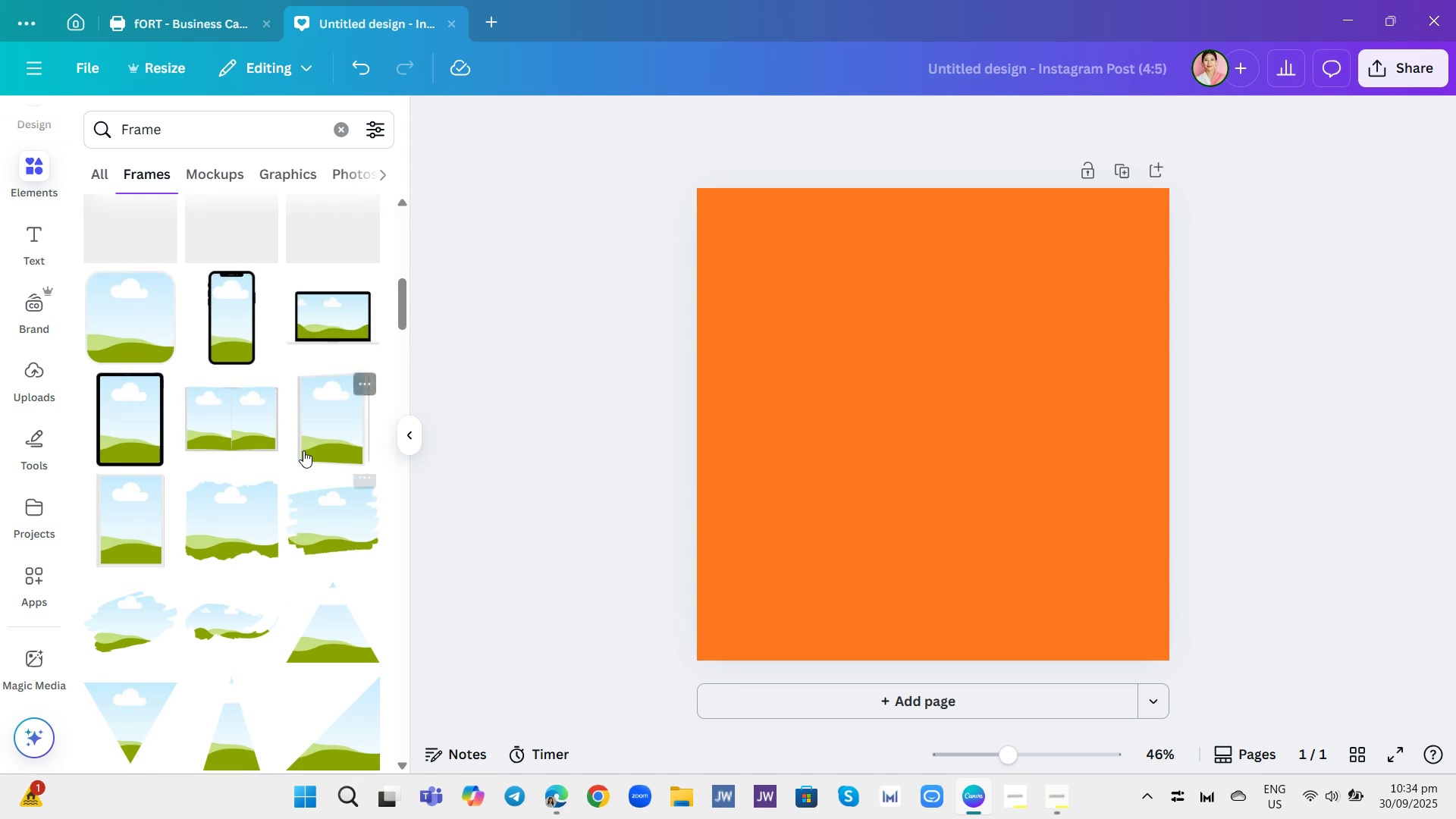 
scroll: coordinate [251, 486], scroll_direction: down, amount: 32.0
 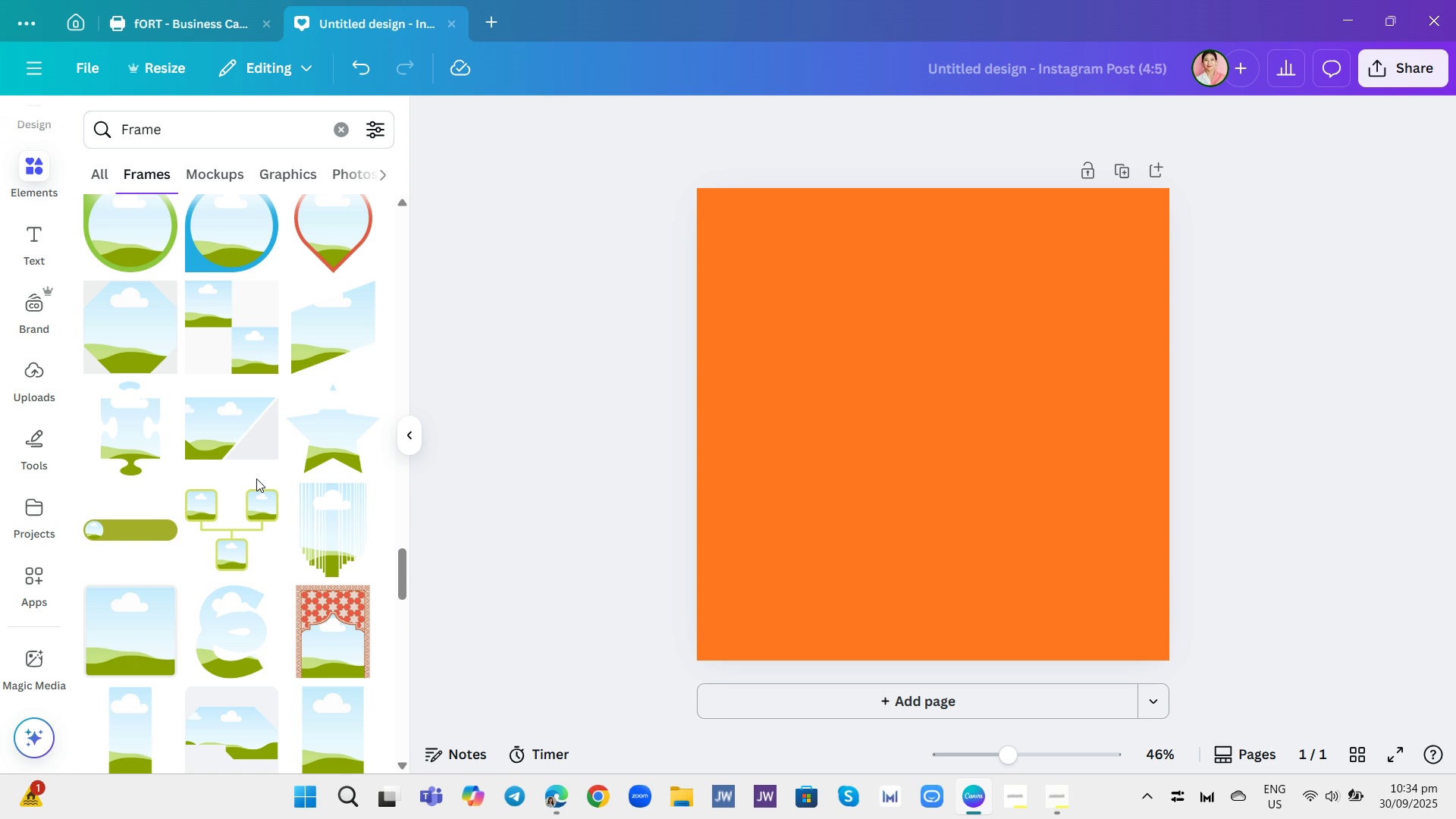 
wait(5.12)
 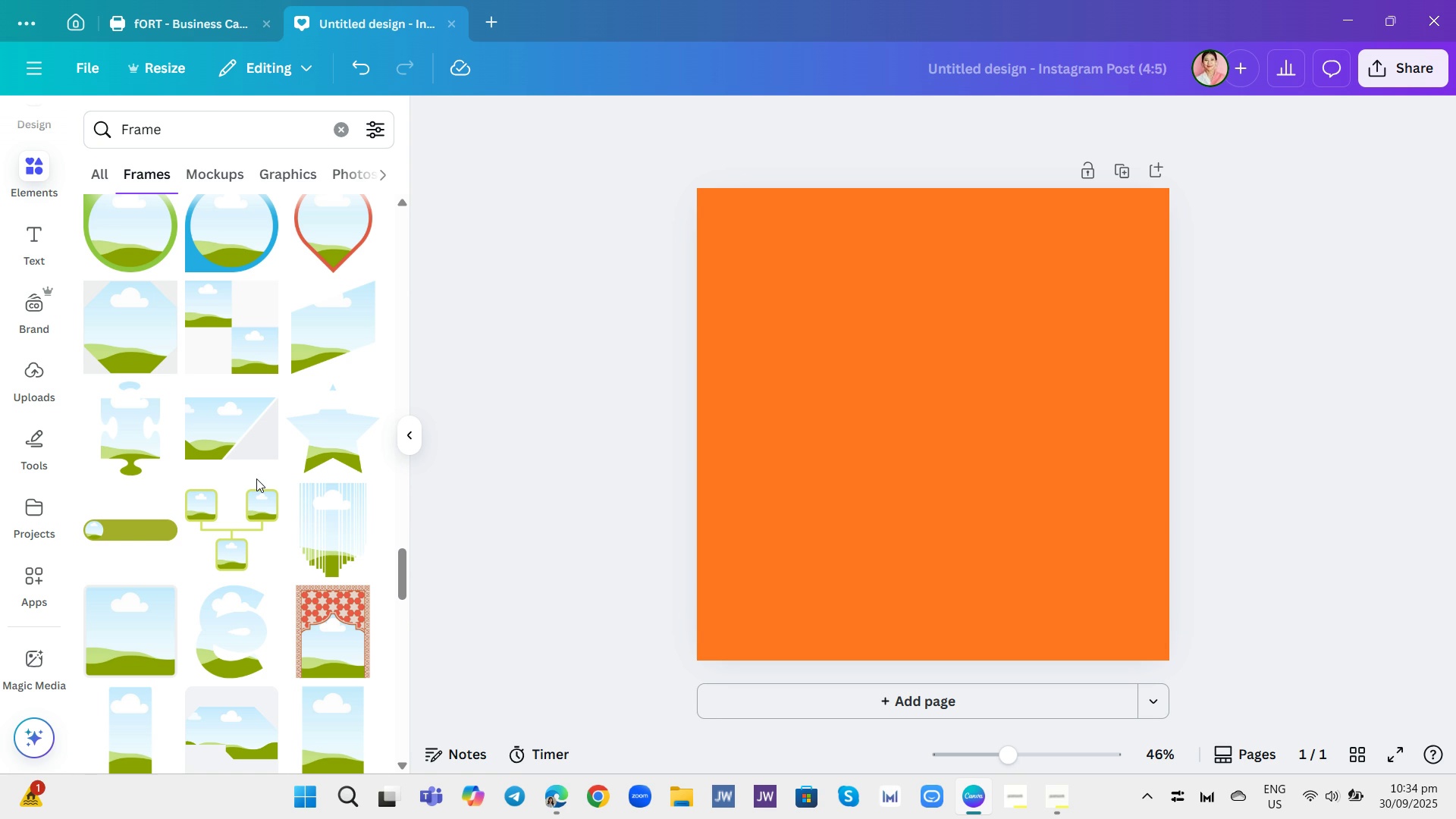 
scroll: coordinate [257, 453], scroll_direction: down, amount: 7.0
 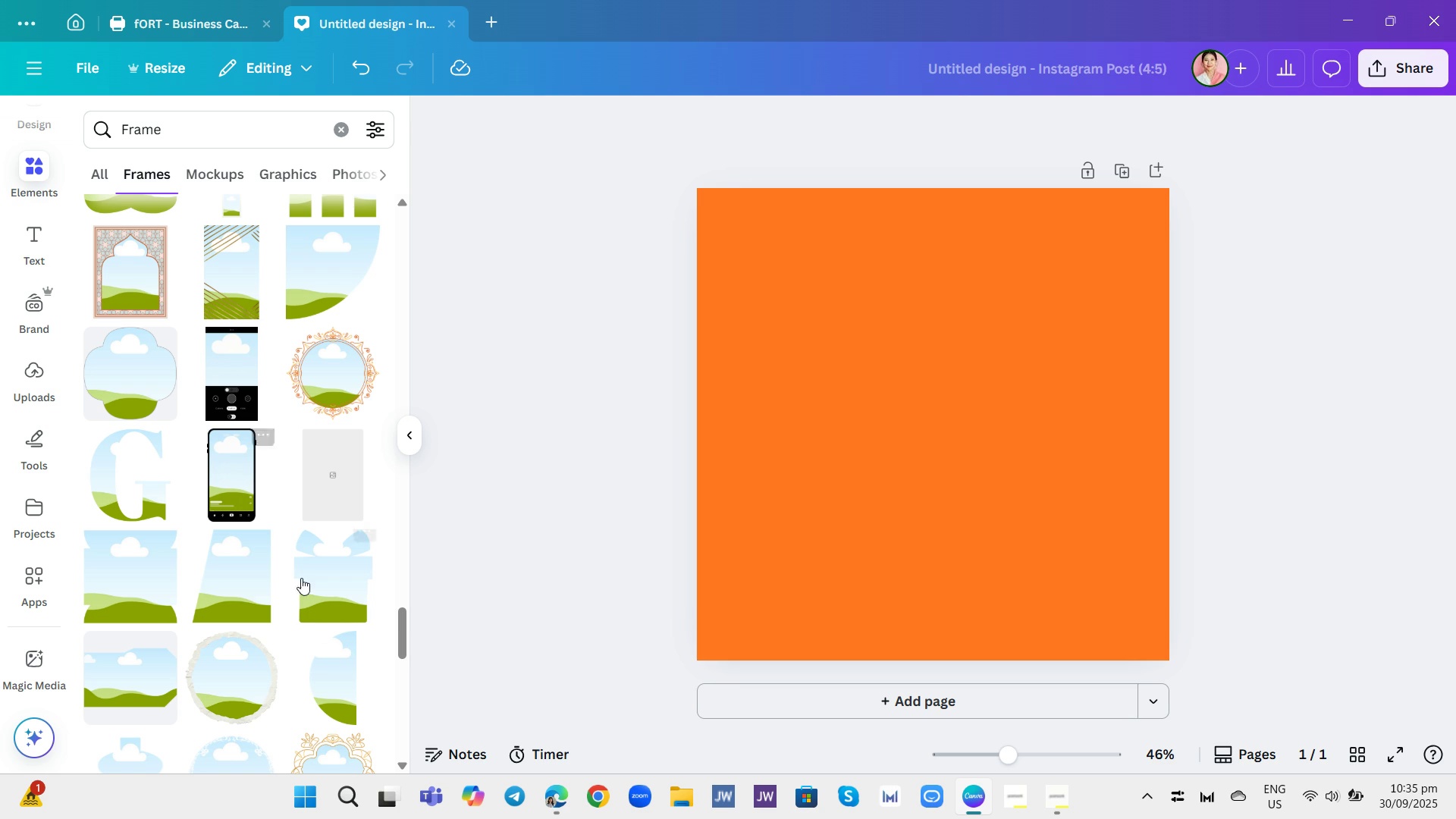 
left_click([246, 585])
 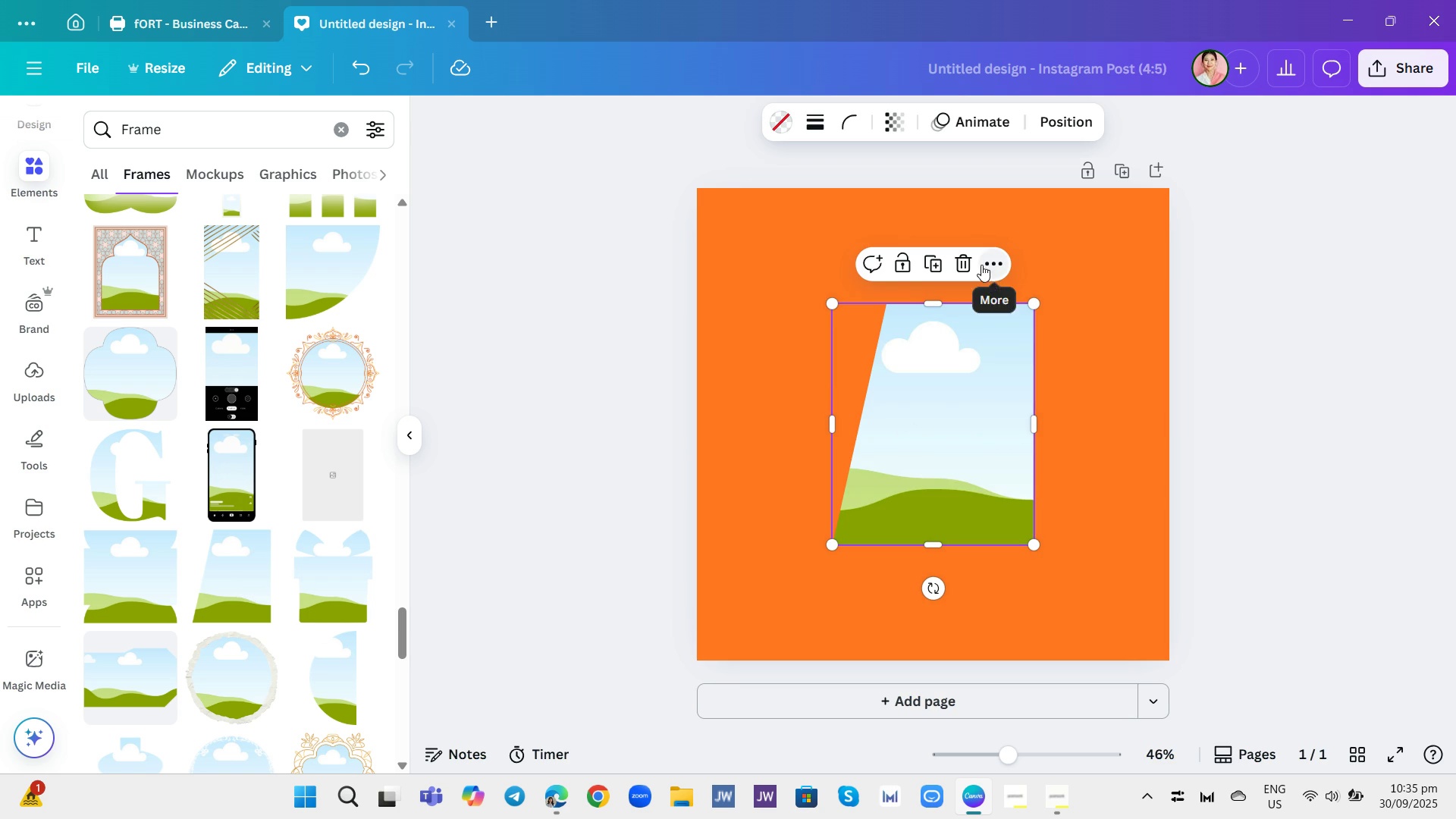 
left_click([963, 394])
 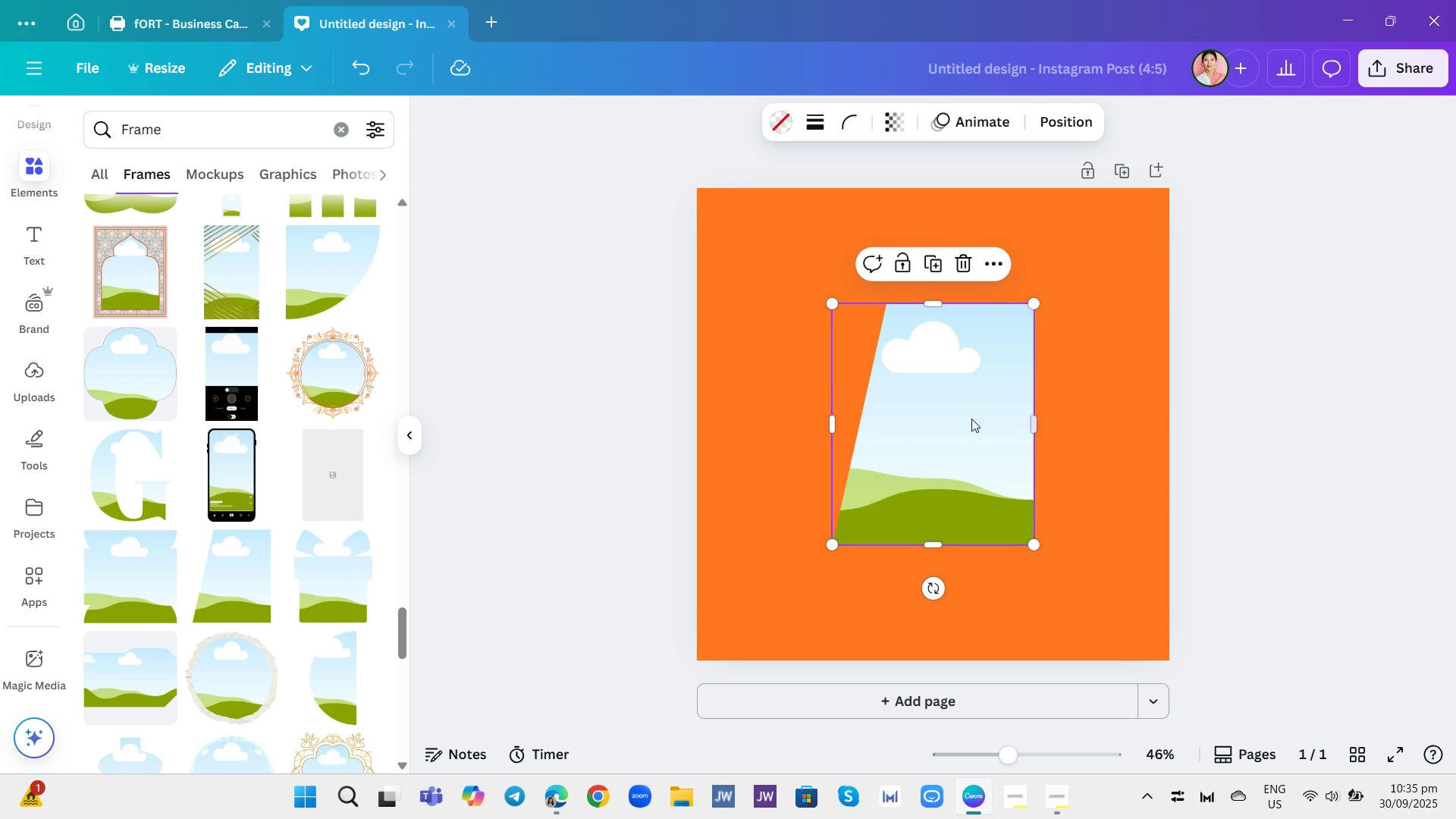 
left_click_drag(start_coordinate=[967, 425], to_coordinate=[989, 403])
 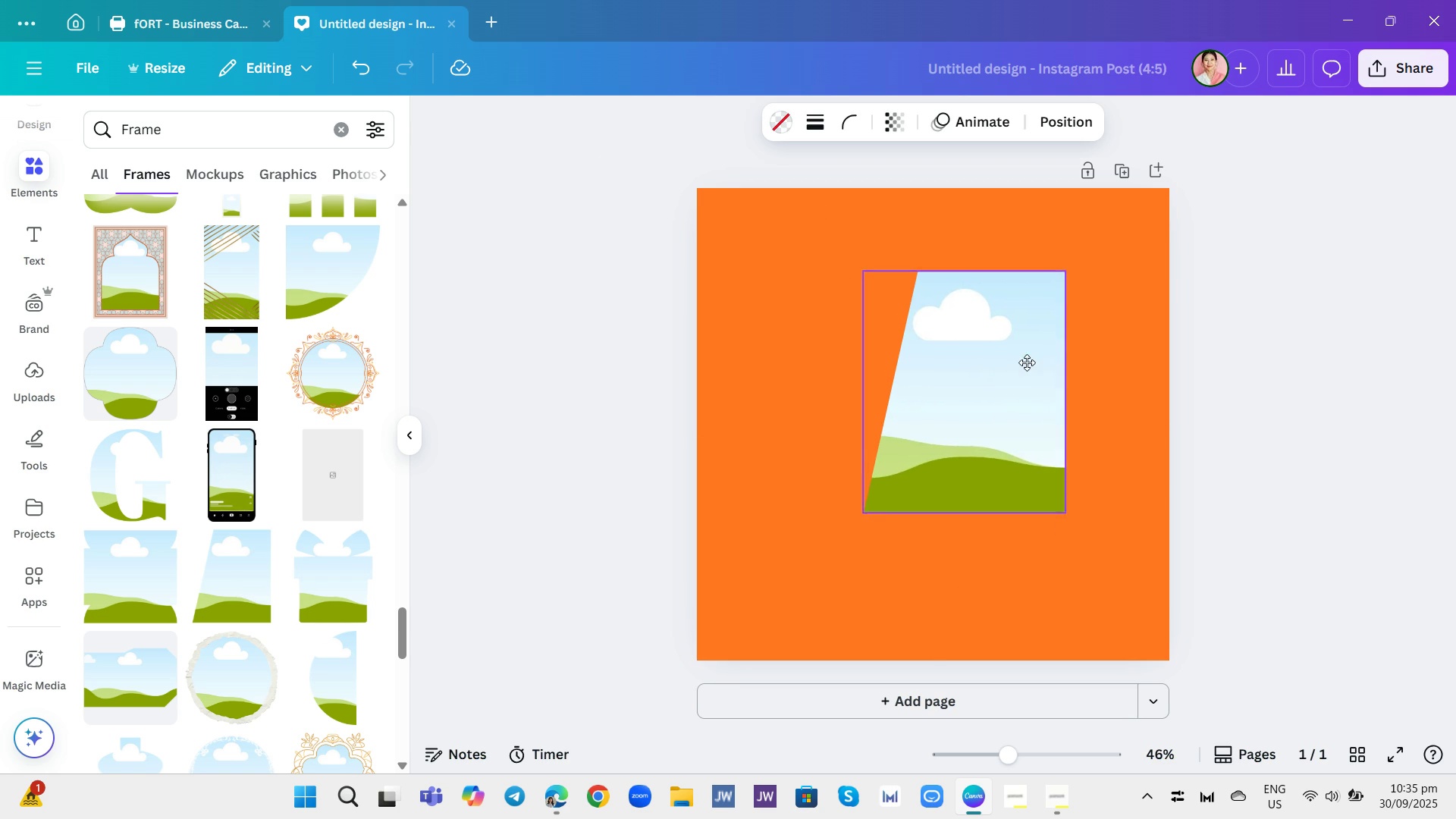 
left_click_drag(start_coordinate=[1006, 382], to_coordinate=[1078, 309])
 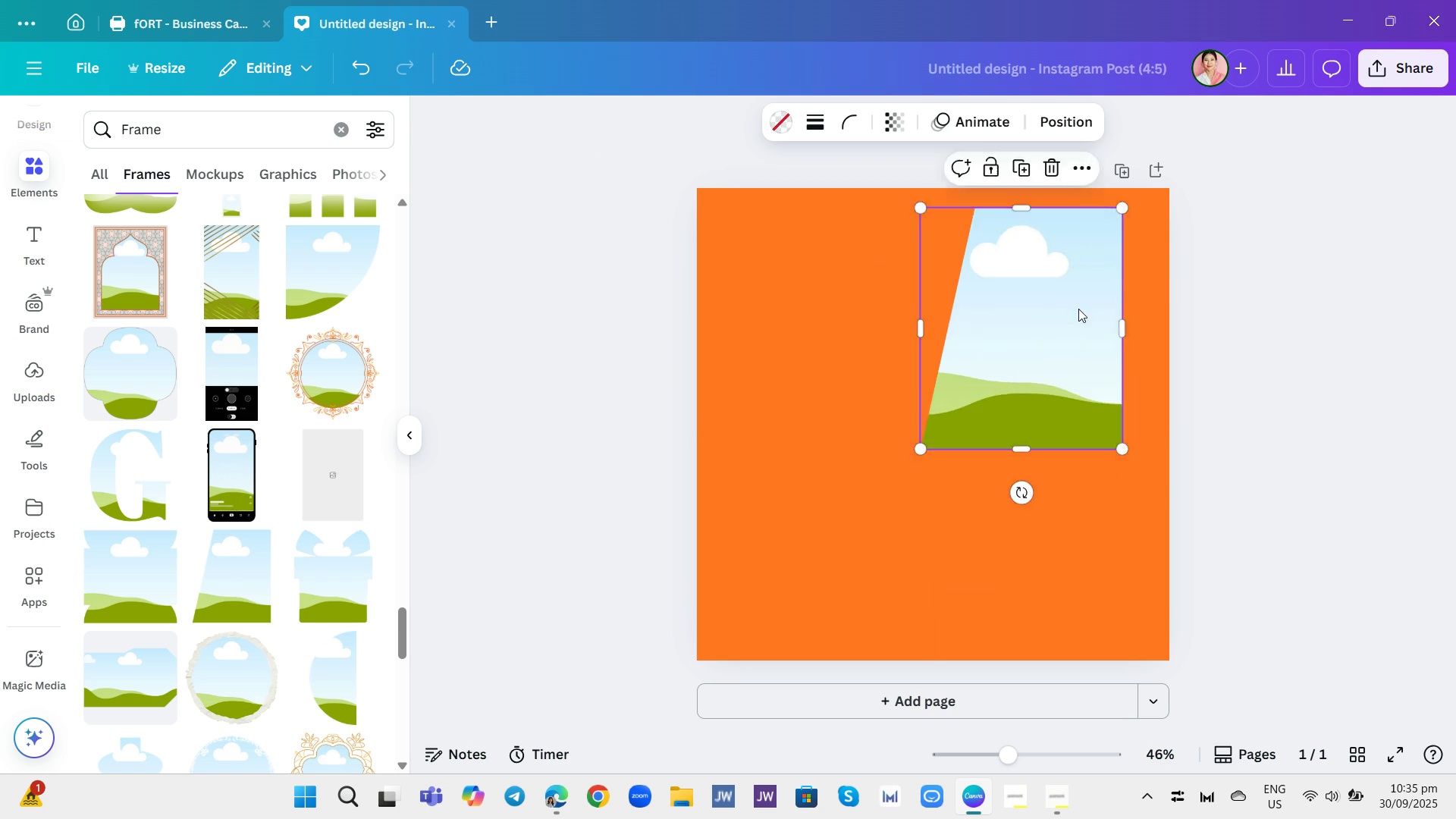 
left_click_drag(start_coordinate=[1078, 309], to_coordinate=[1122, 293])
 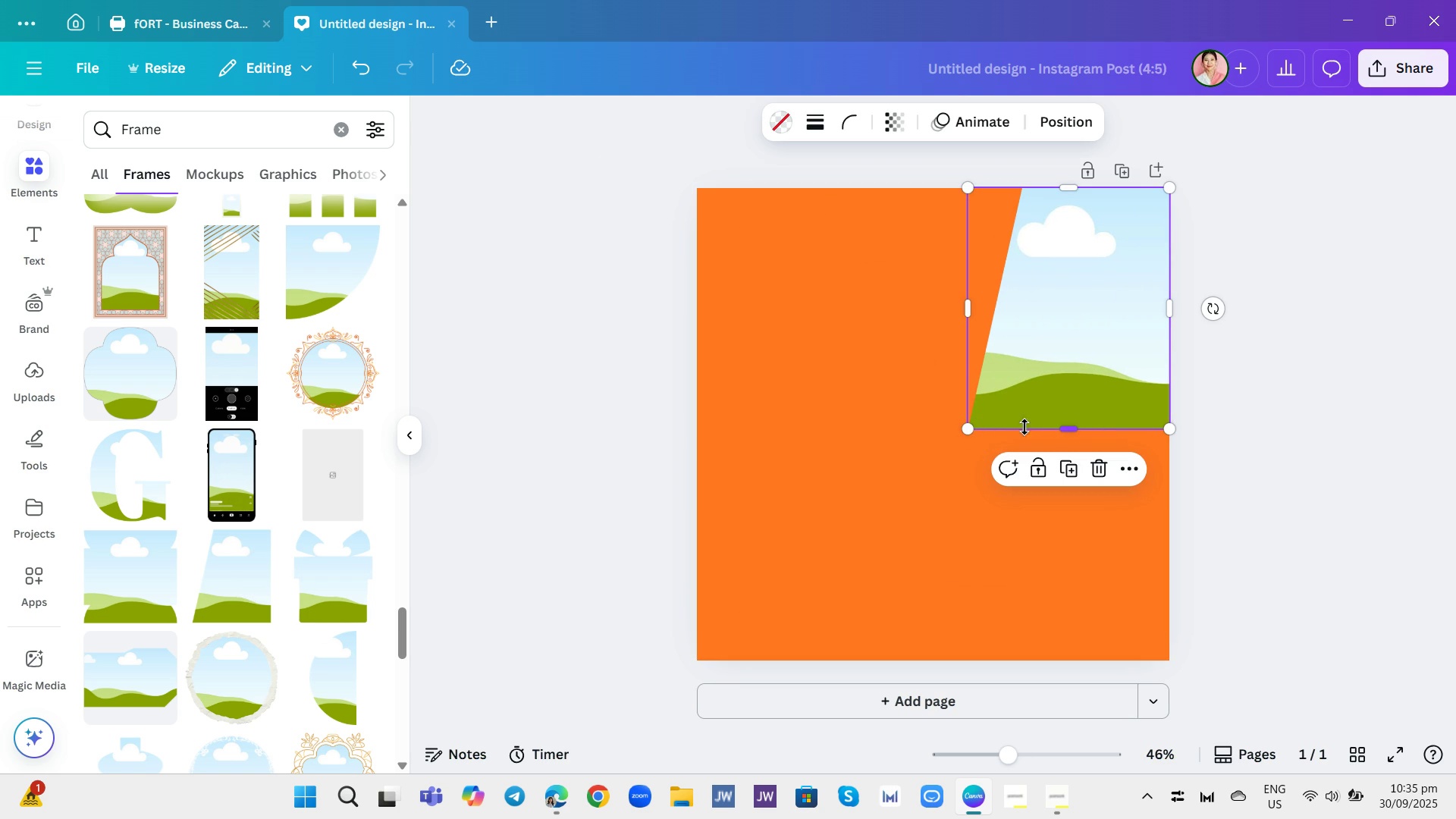 
left_click_drag(start_coordinate=[1069, 432], to_coordinate=[1040, 662])
 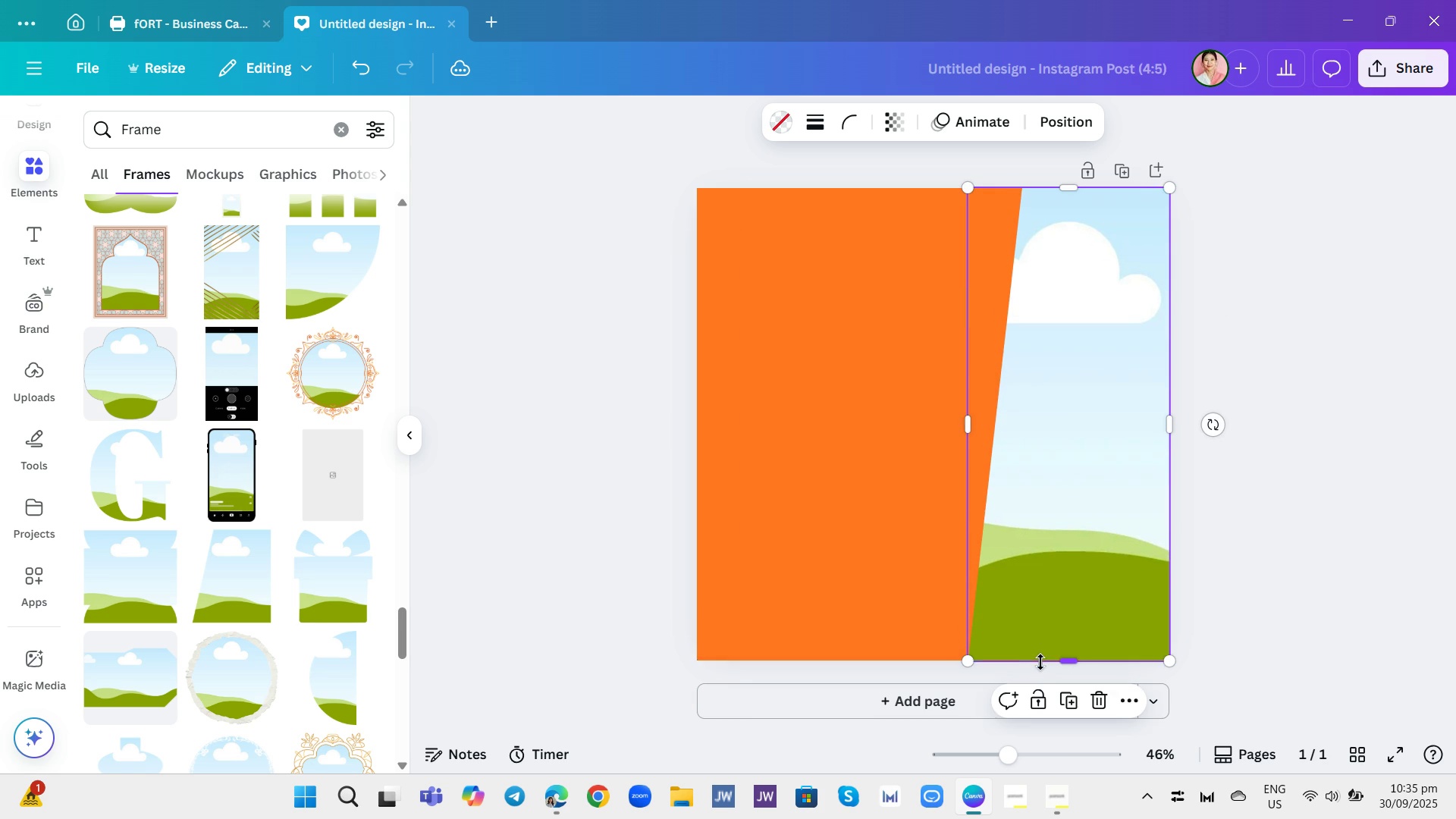 
left_click([1040, 662])
 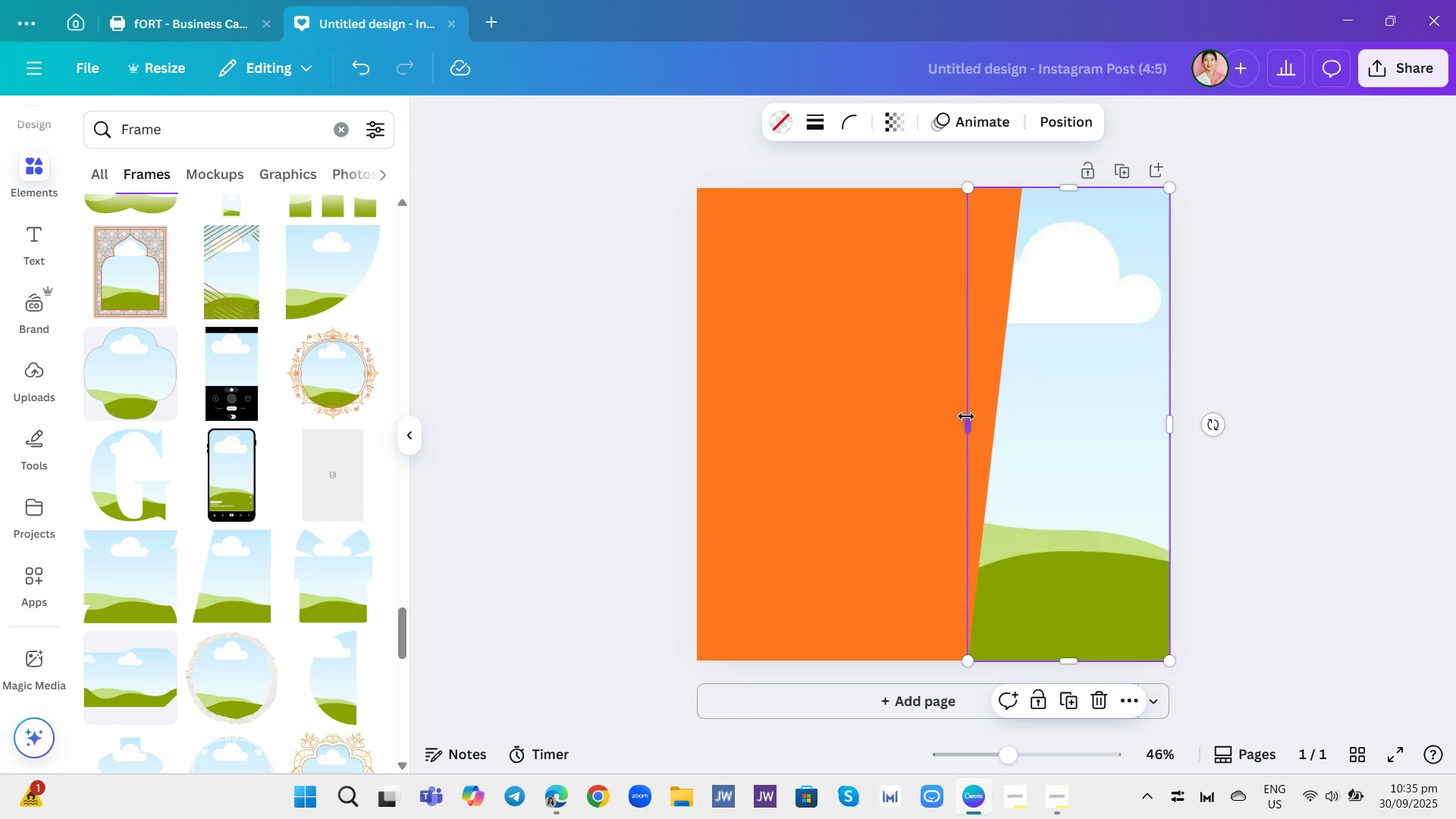 
left_click_drag(start_coordinate=[964, 431], to_coordinate=[880, 439])
 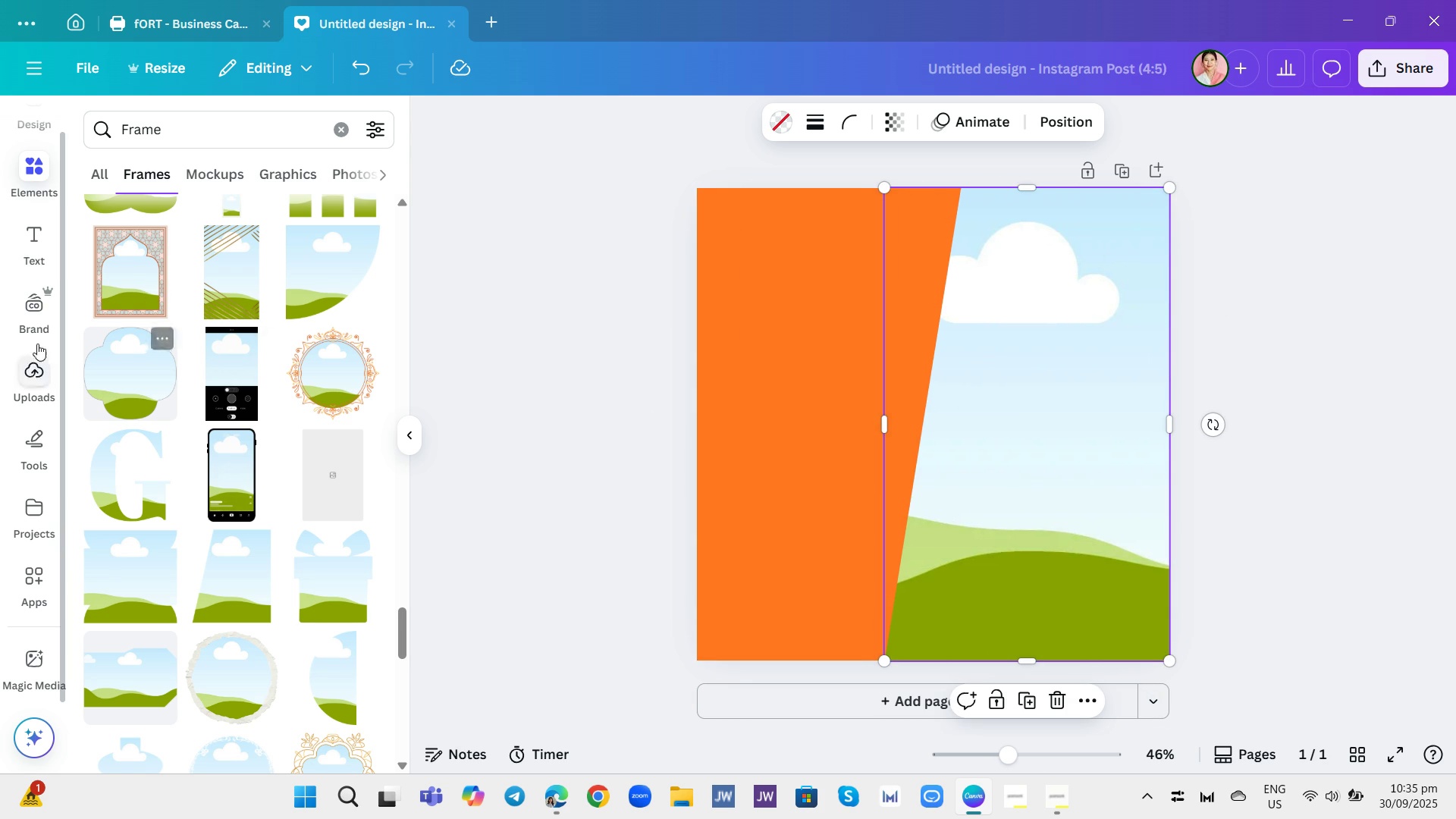 
left_click([42, 379])
 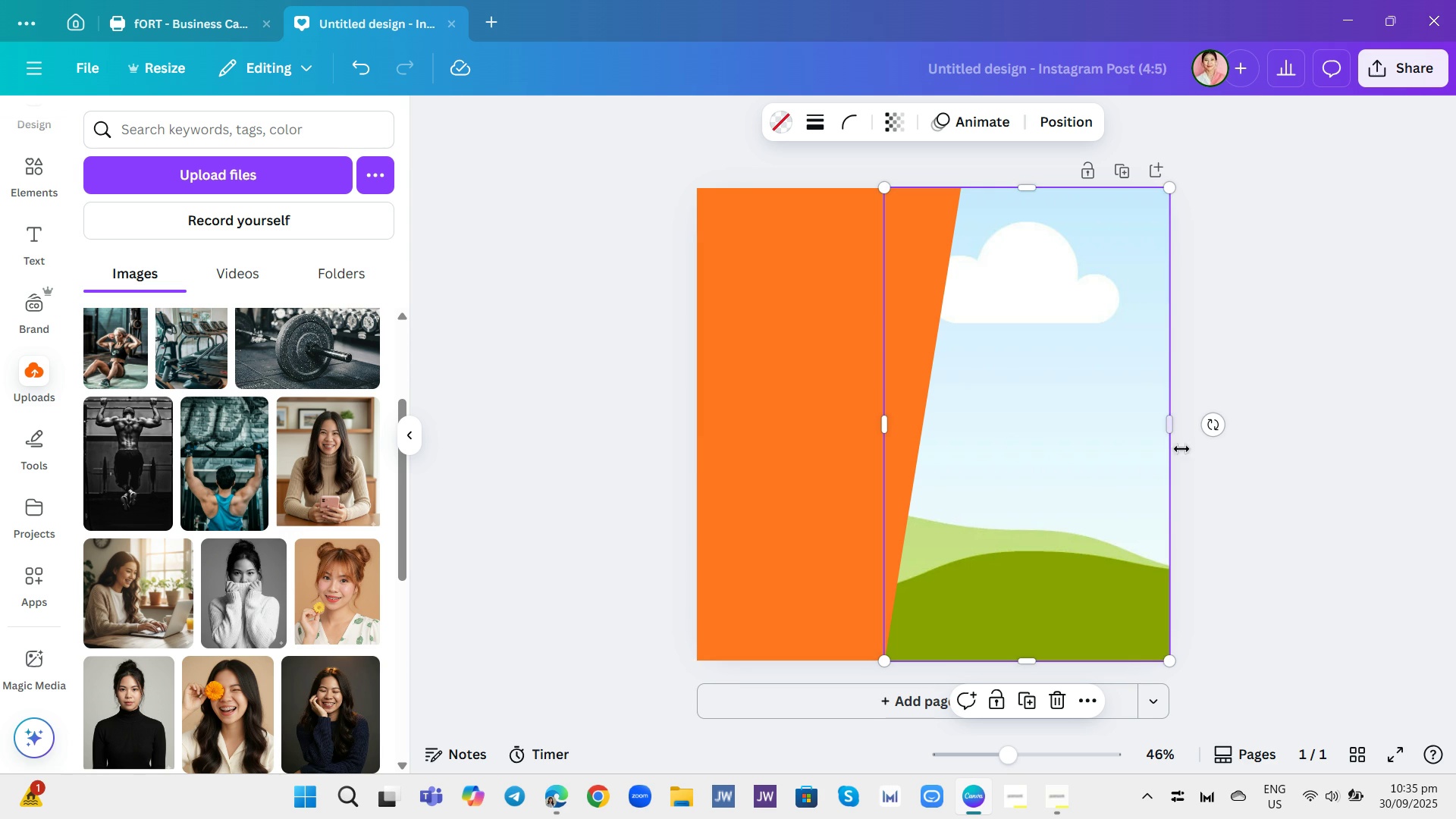 
left_click_drag(start_coordinate=[1214, 432], to_coordinate=[763, 418])
 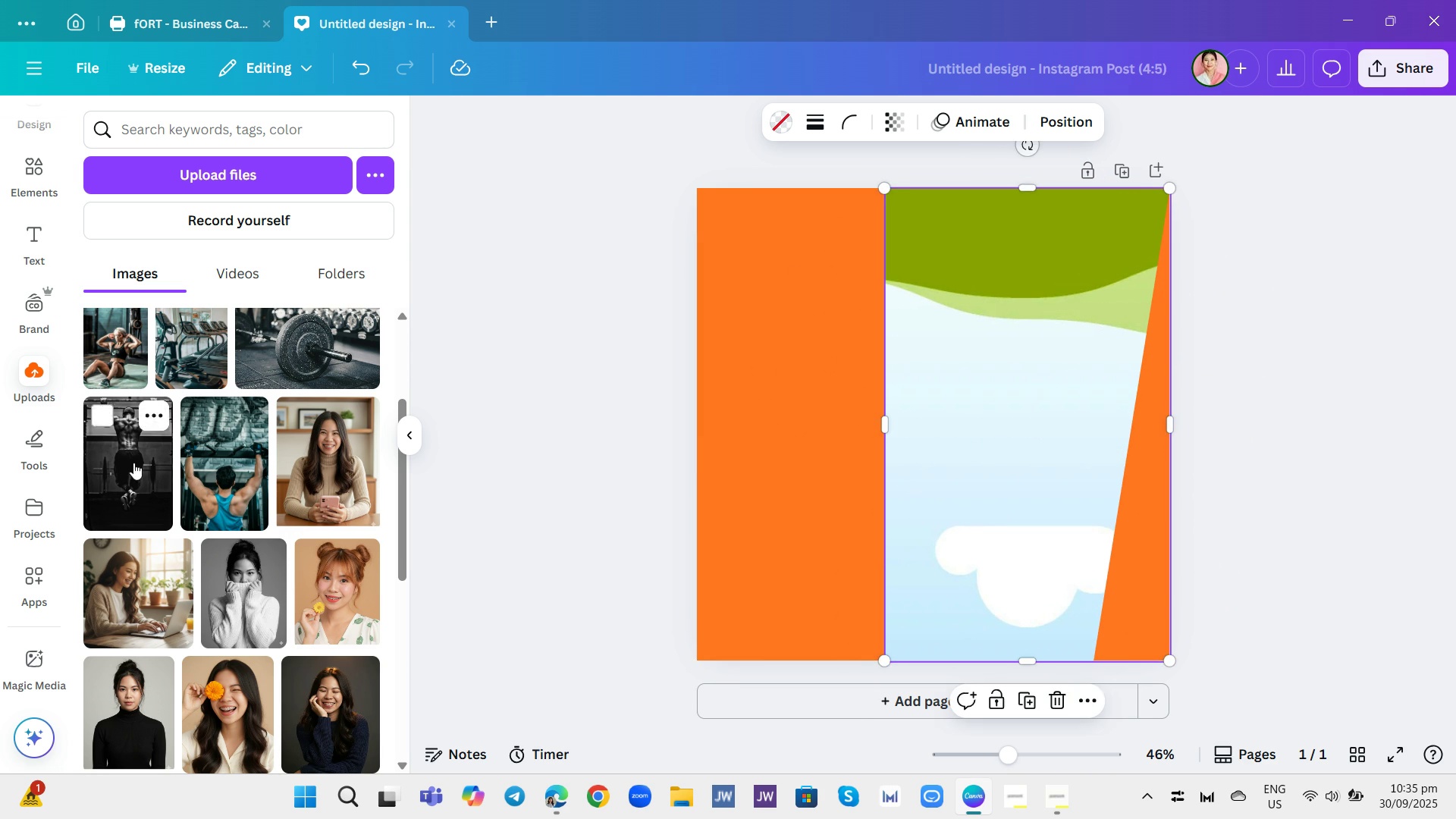 
left_click_drag(start_coordinate=[133, 463], to_coordinate=[985, 409])
 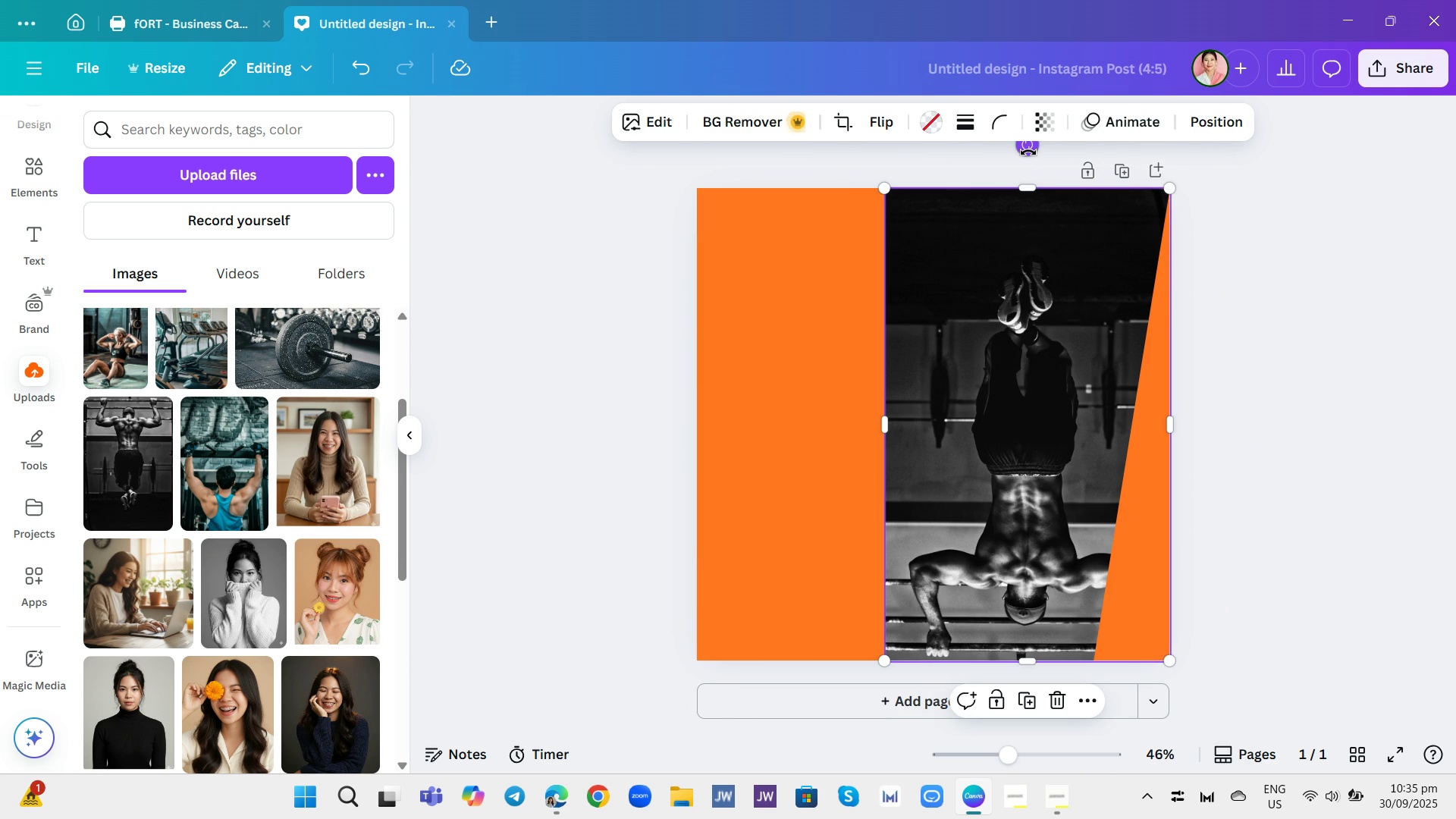 
left_click_drag(start_coordinate=[1028, 152], to_coordinate=[1020, 729])
 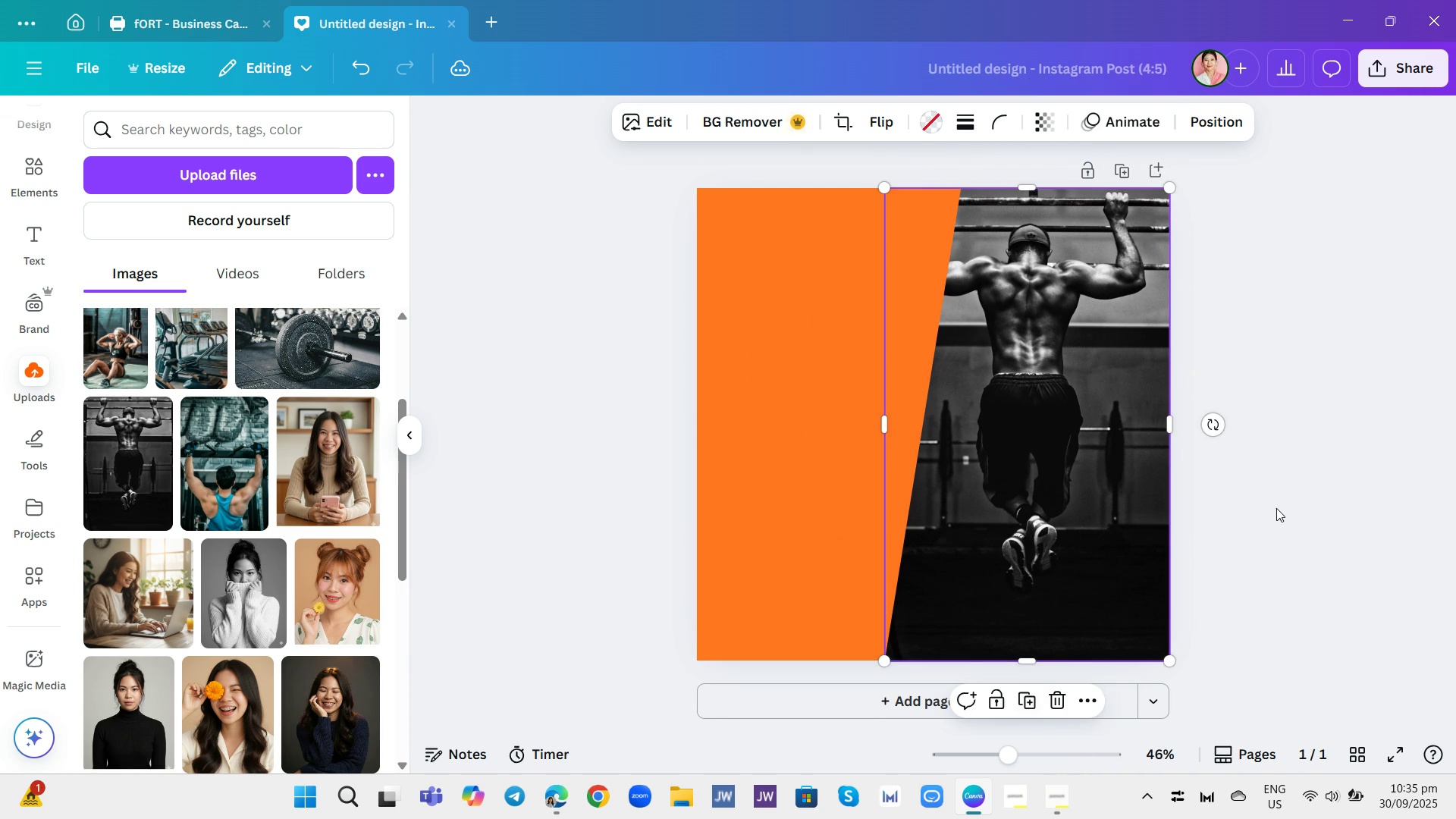 
left_click([1276, 508])
 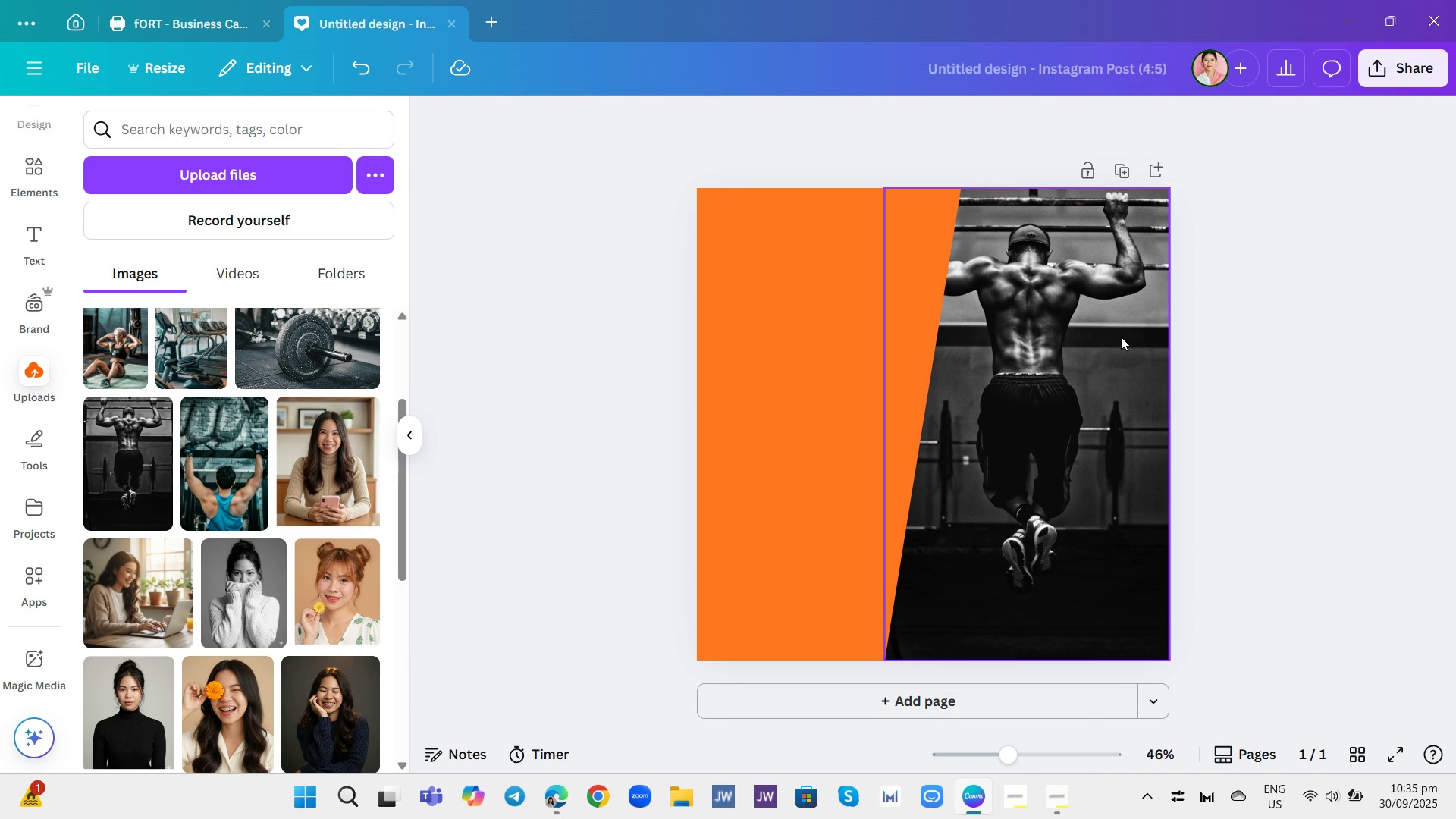 
left_click([1121, 337])
 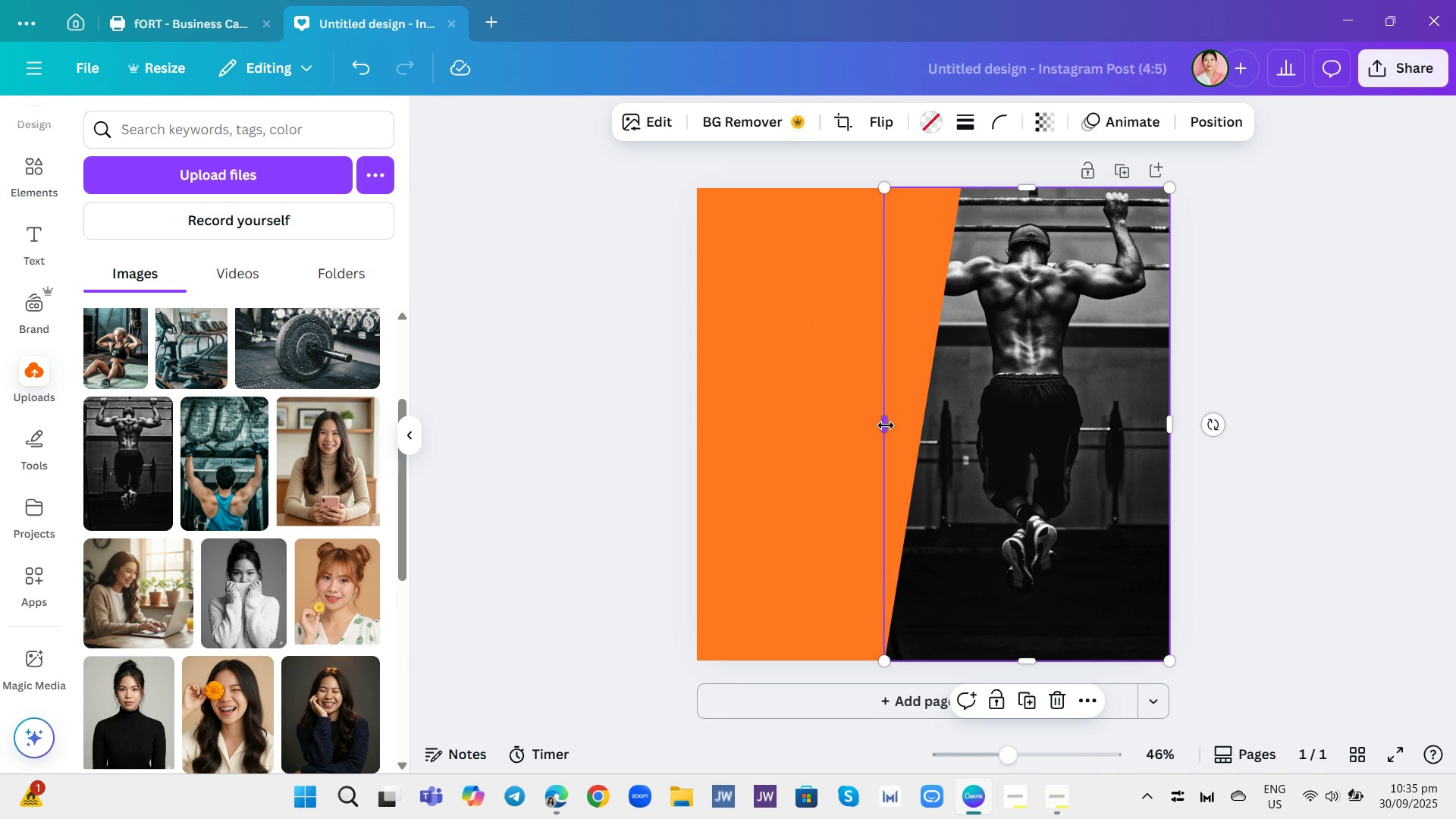 
left_click_drag(start_coordinate=[886, 425], to_coordinate=[859, 448])
 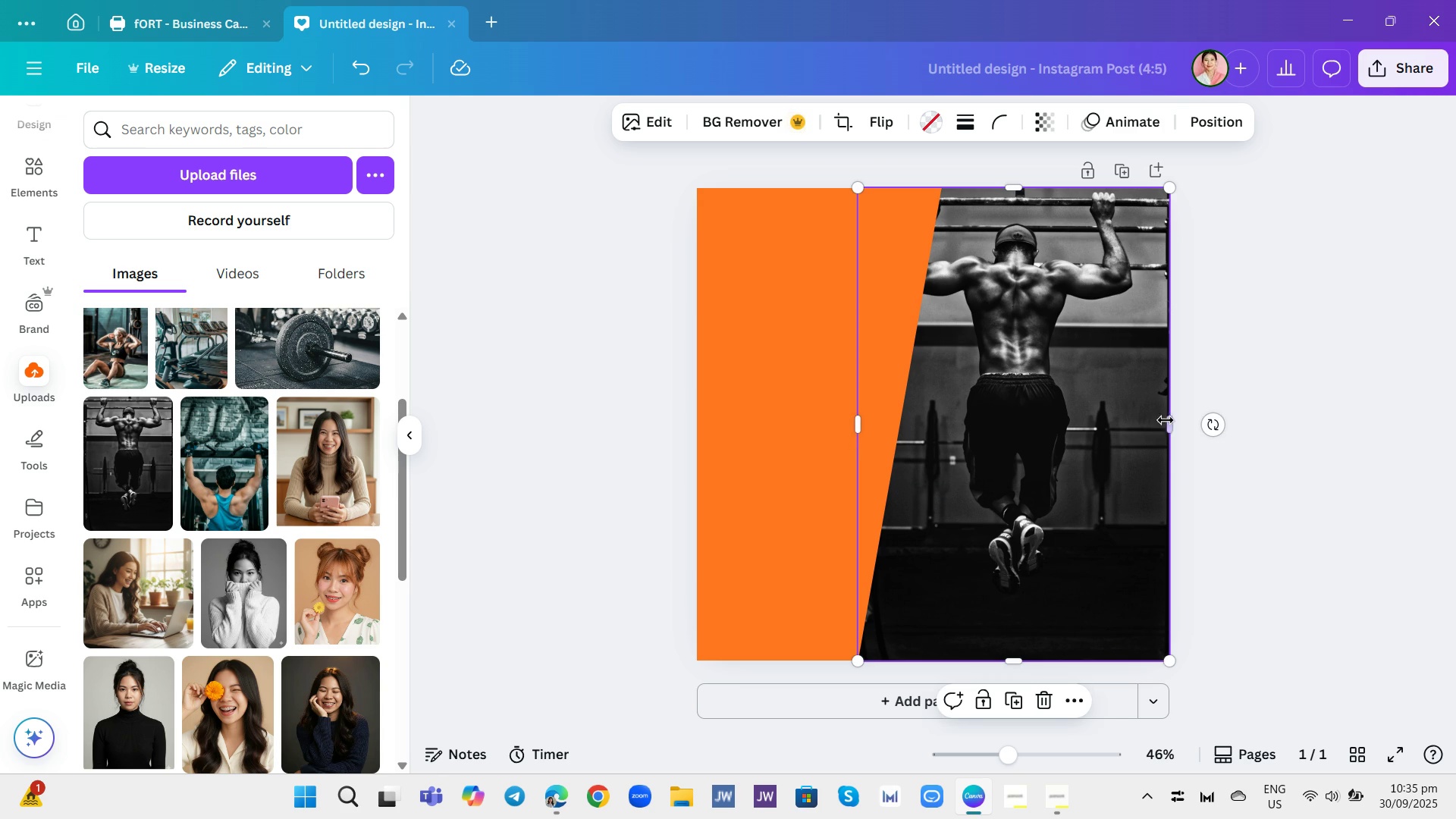 
left_click_drag(start_coordinate=[1170, 423], to_coordinate=[1149, 430])
 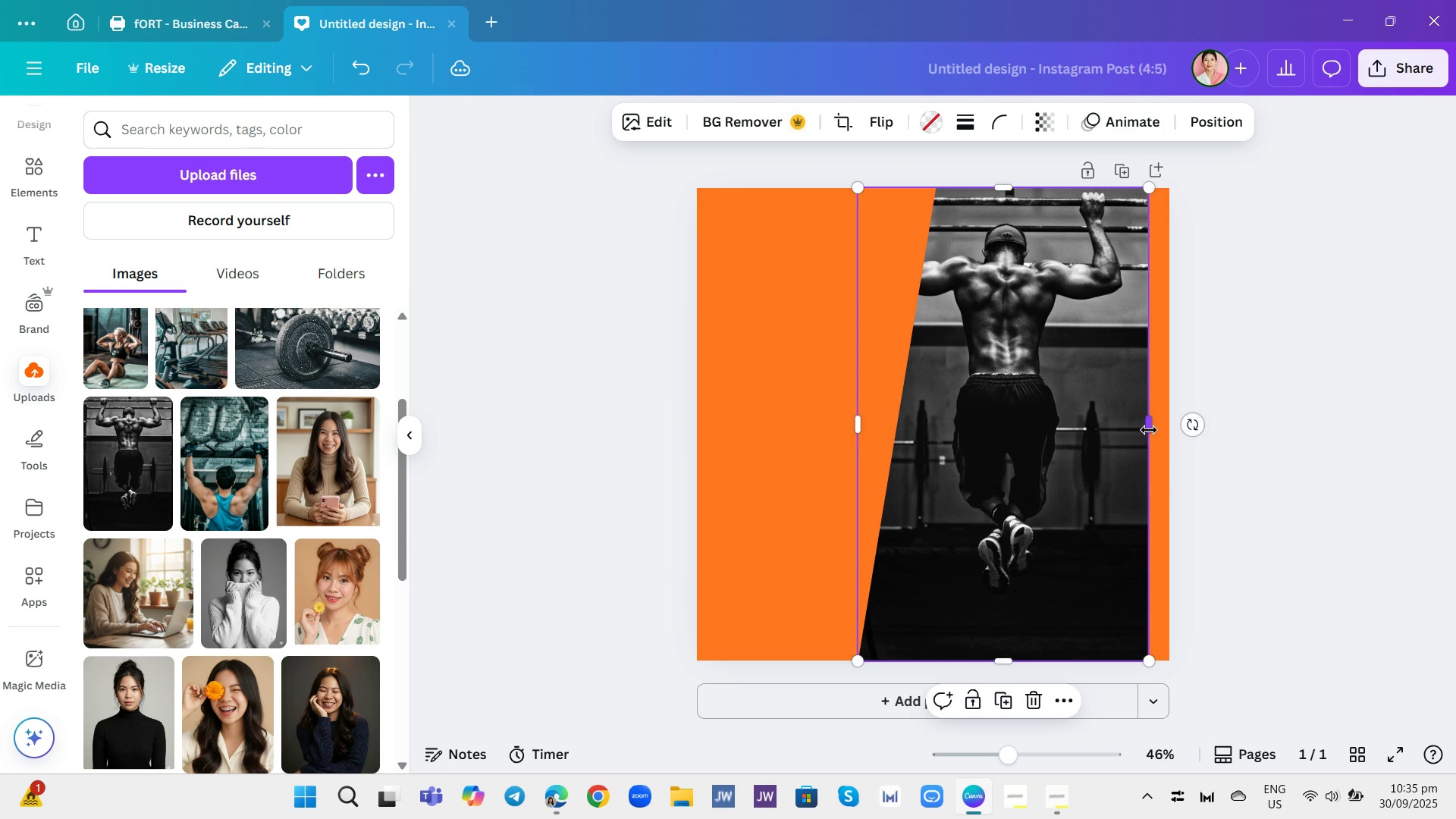 
left_click([1149, 430])
 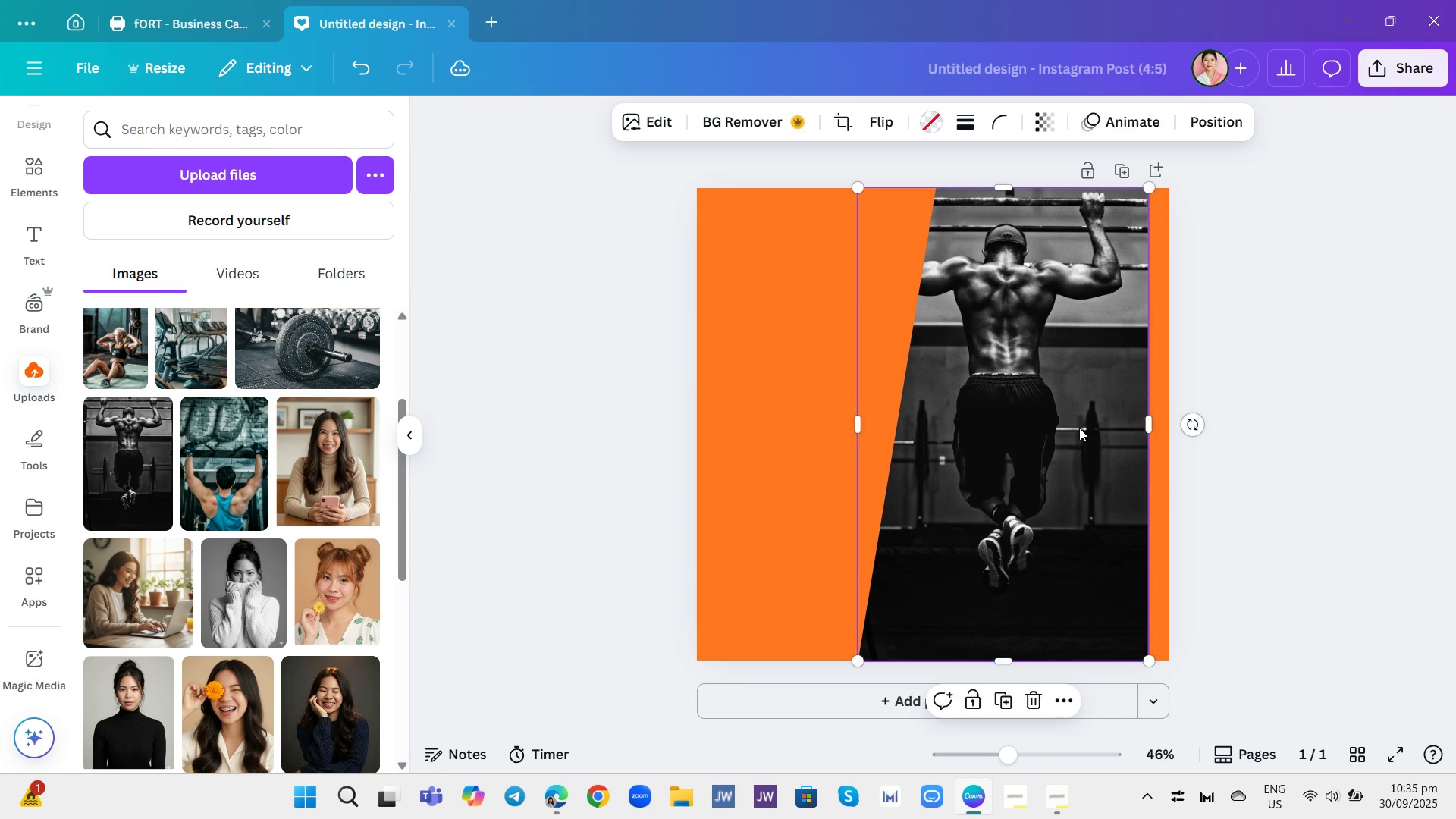 
left_click_drag(start_coordinate=[1082, 428], to_coordinate=[1101, 435])
 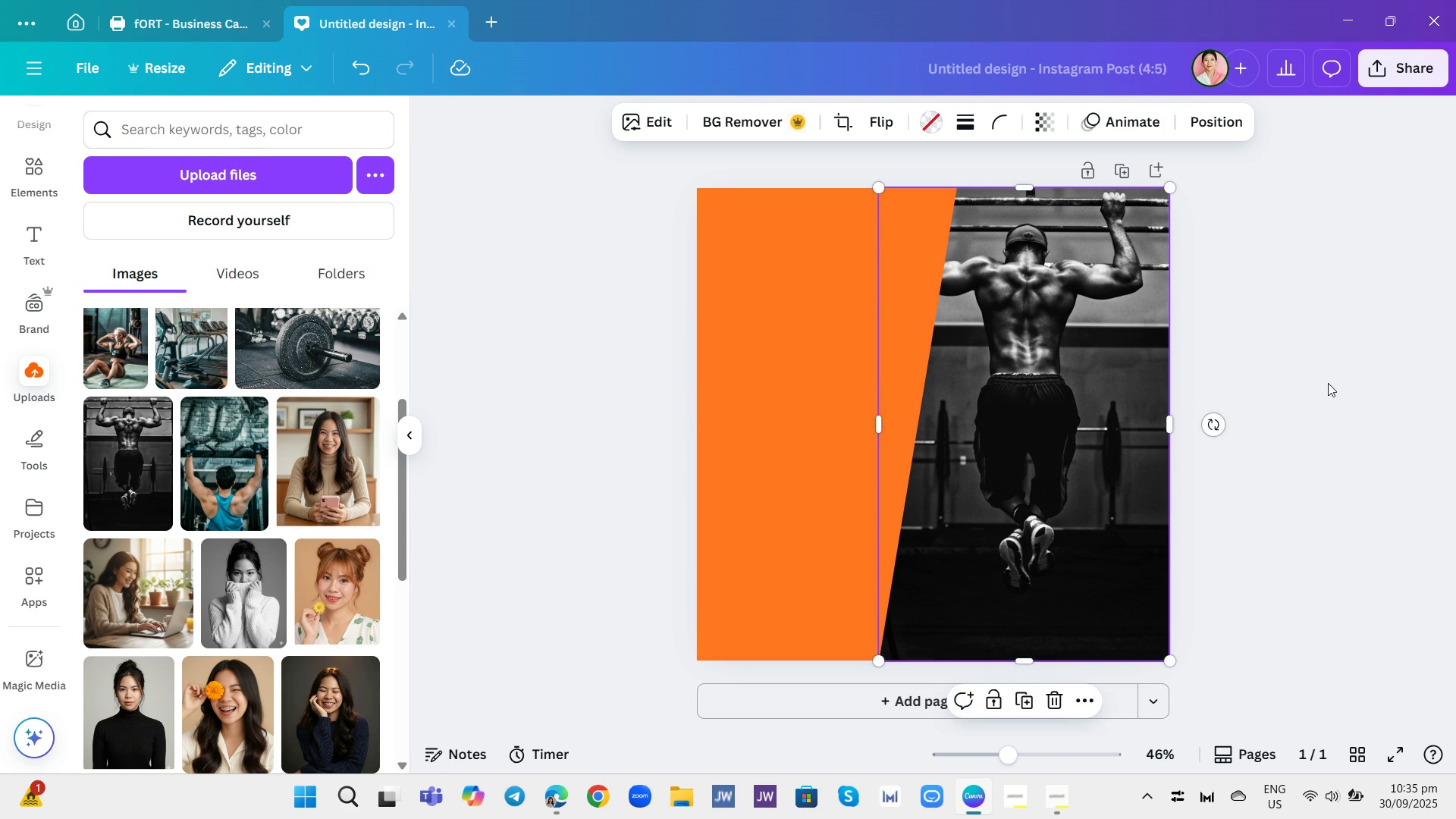 
left_click([1328, 383])
 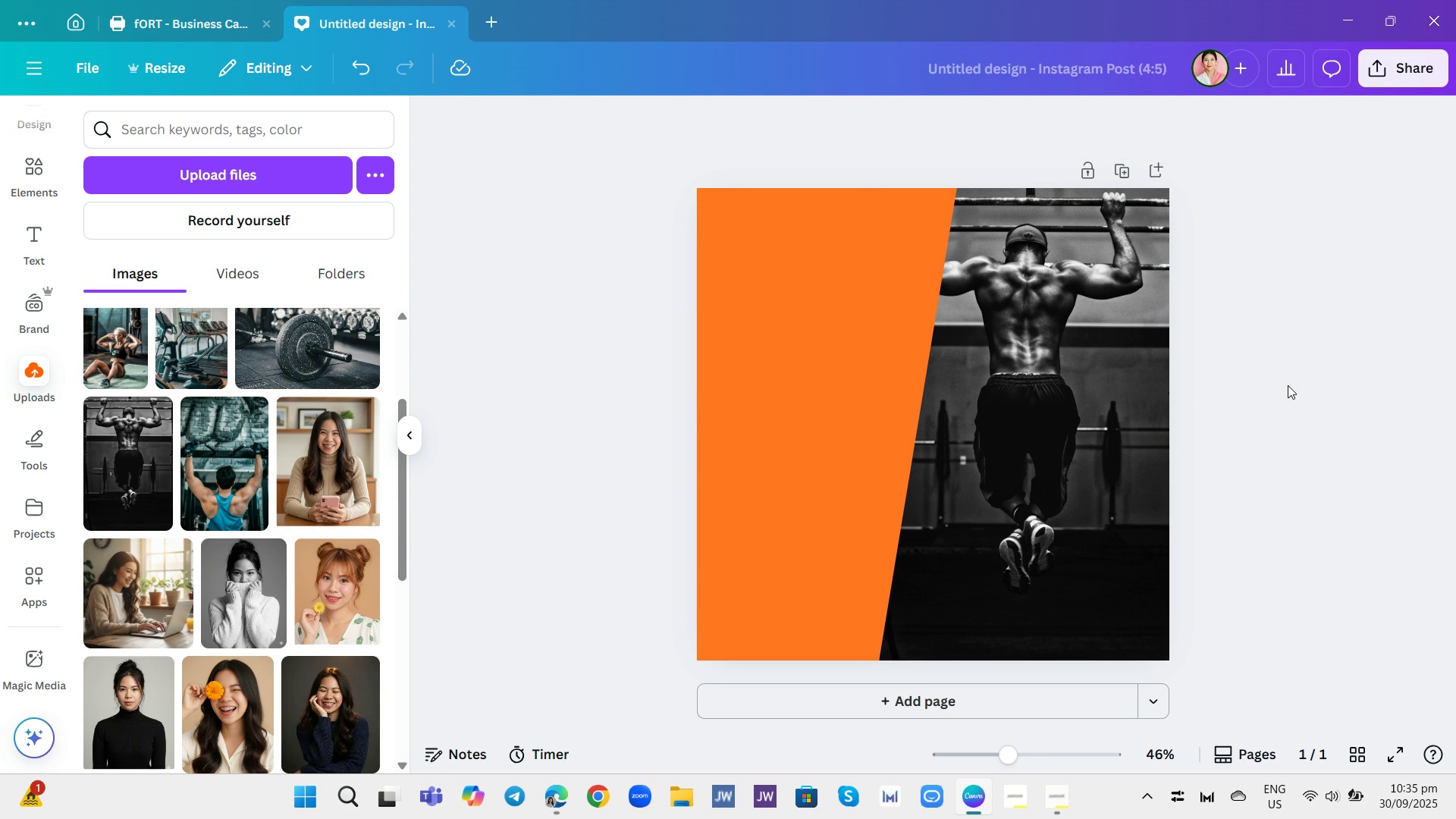 
wait(6.97)
 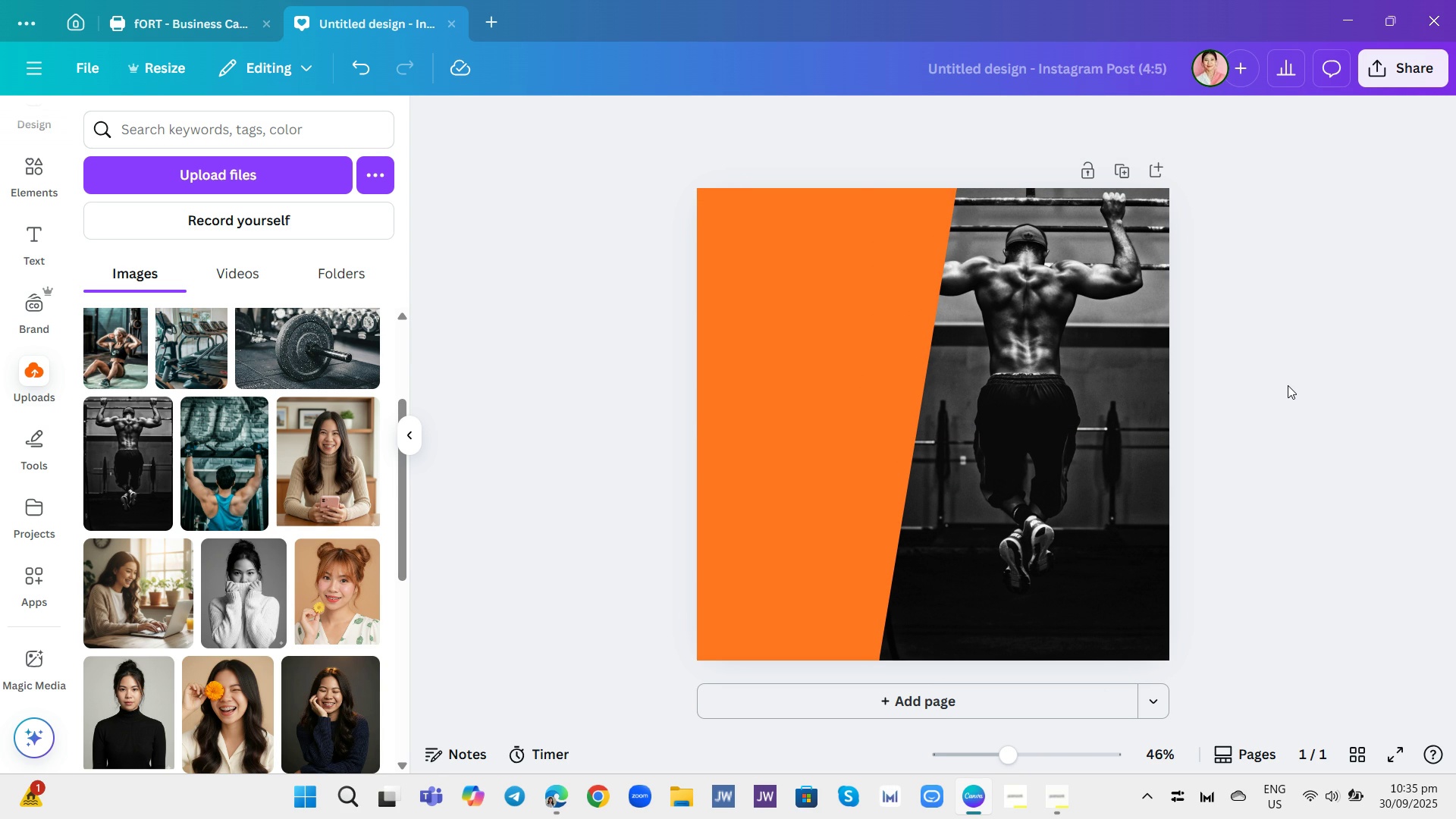 
left_click([966, 476])
 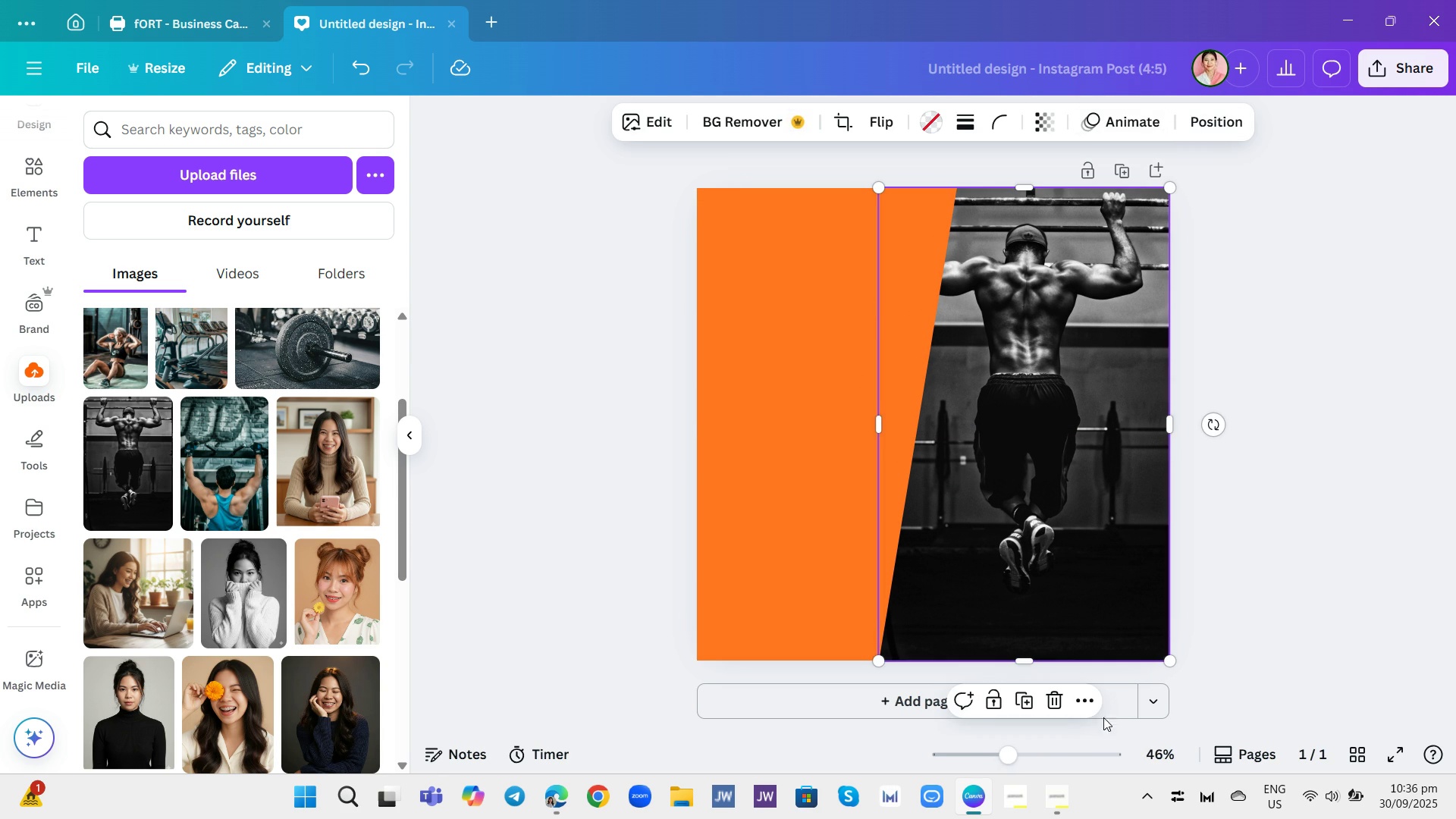 
left_click([1087, 701])
 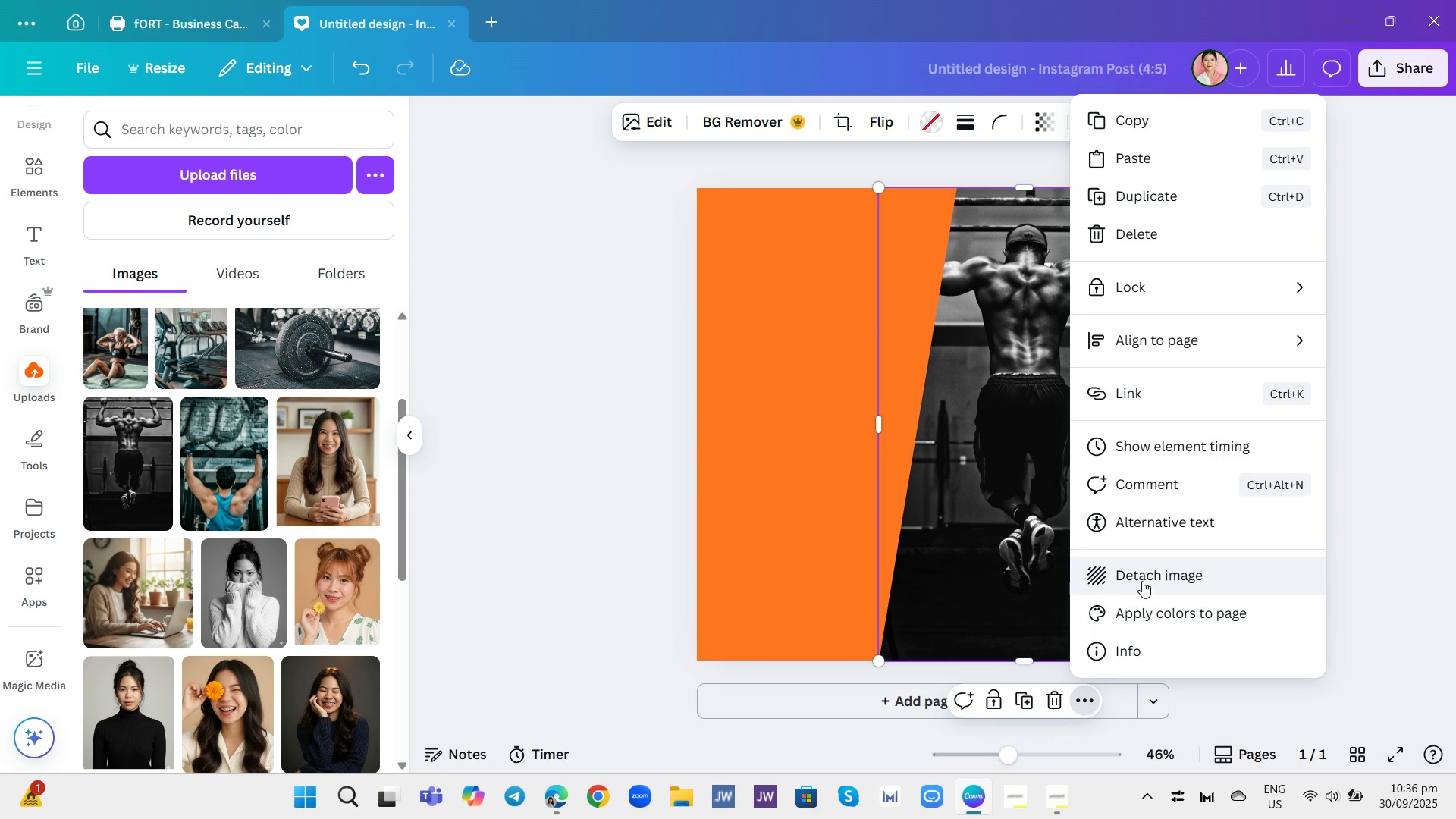 
left_click([1138, 579])
 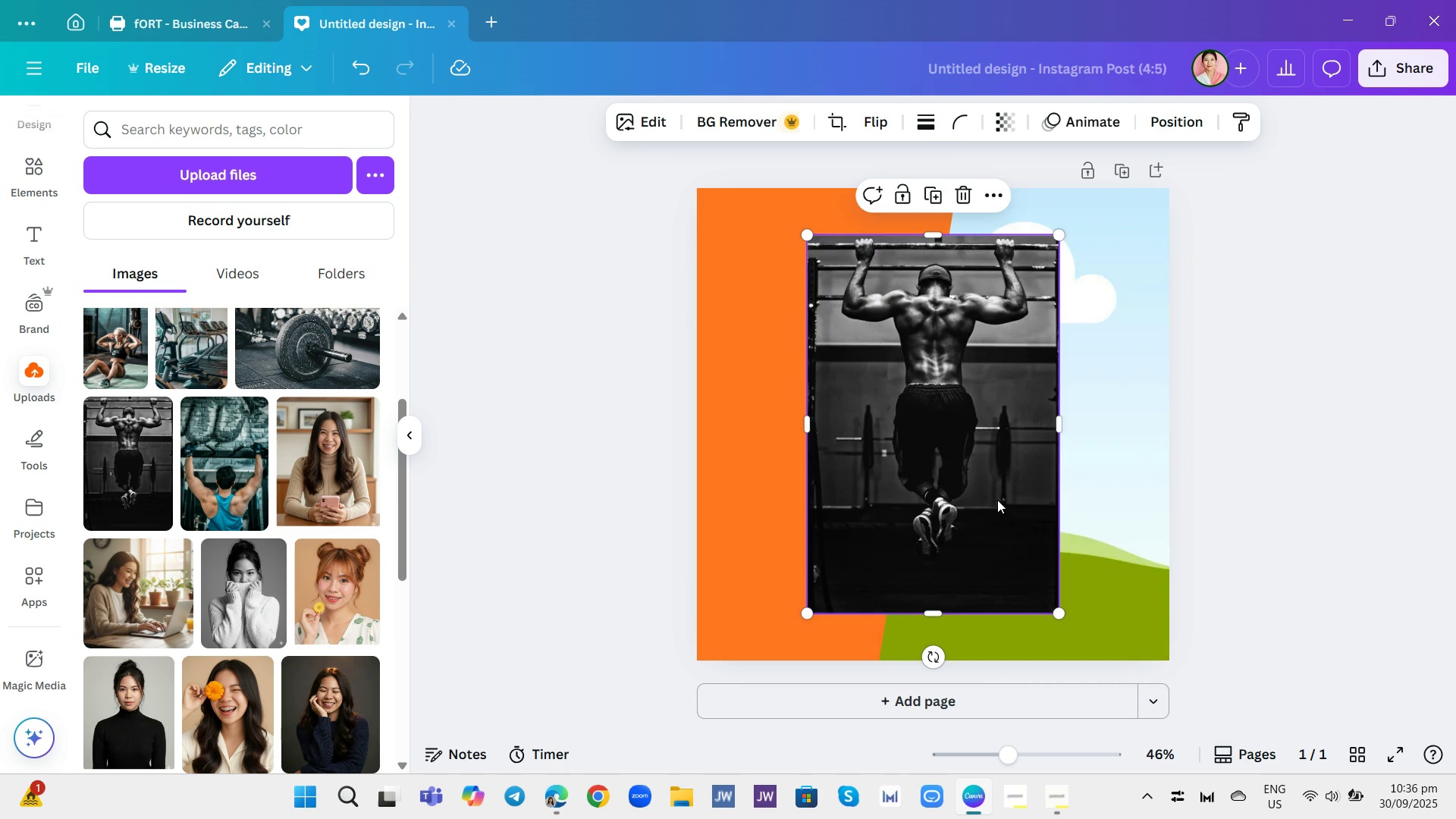 
left_click_drag(start_coordinate=[996, 500], to_coordinate=[698, 541])
 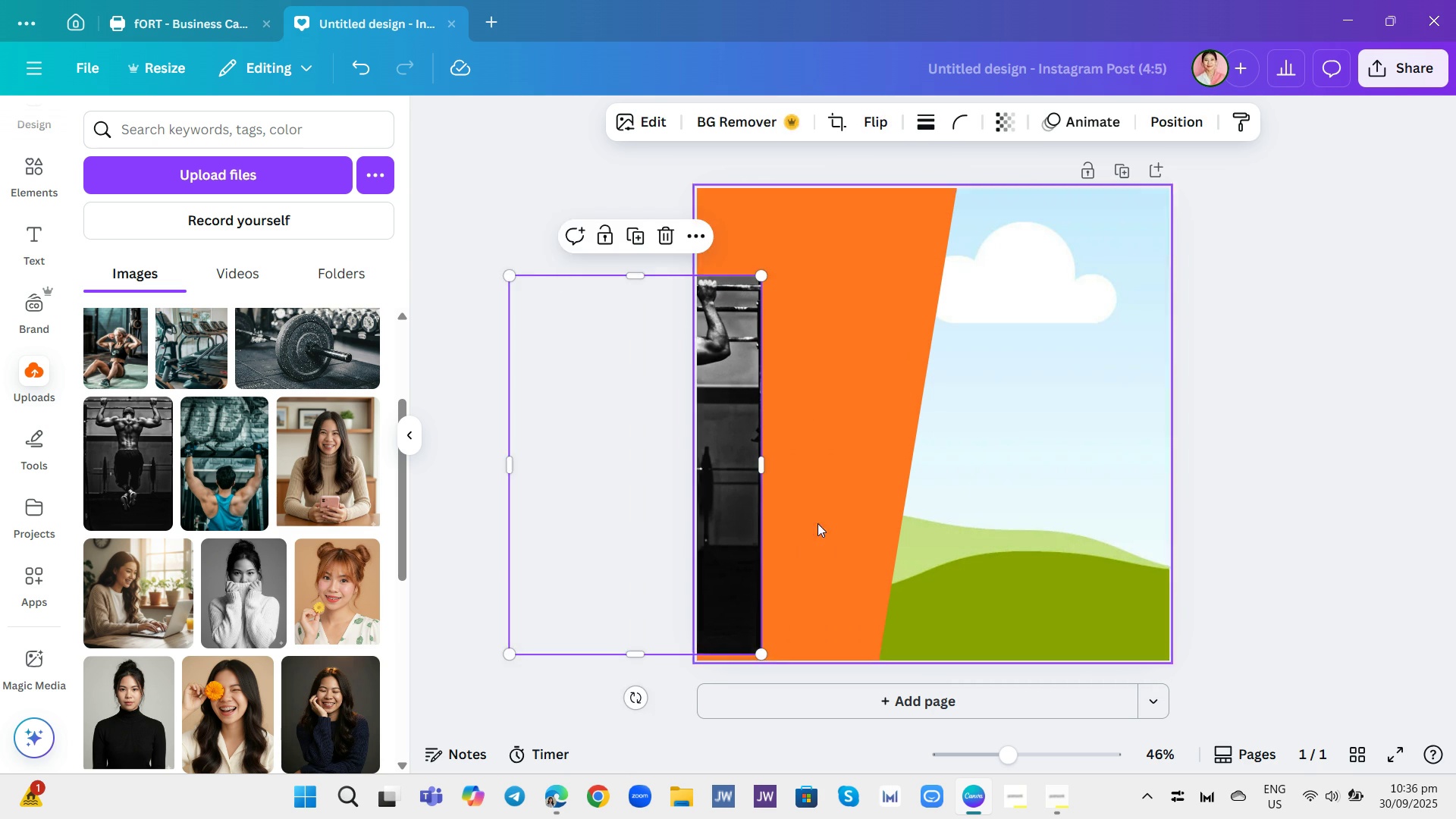 
left_click_drag(start_coordinate=[802, 526], to_coordinate=[875, 513])
 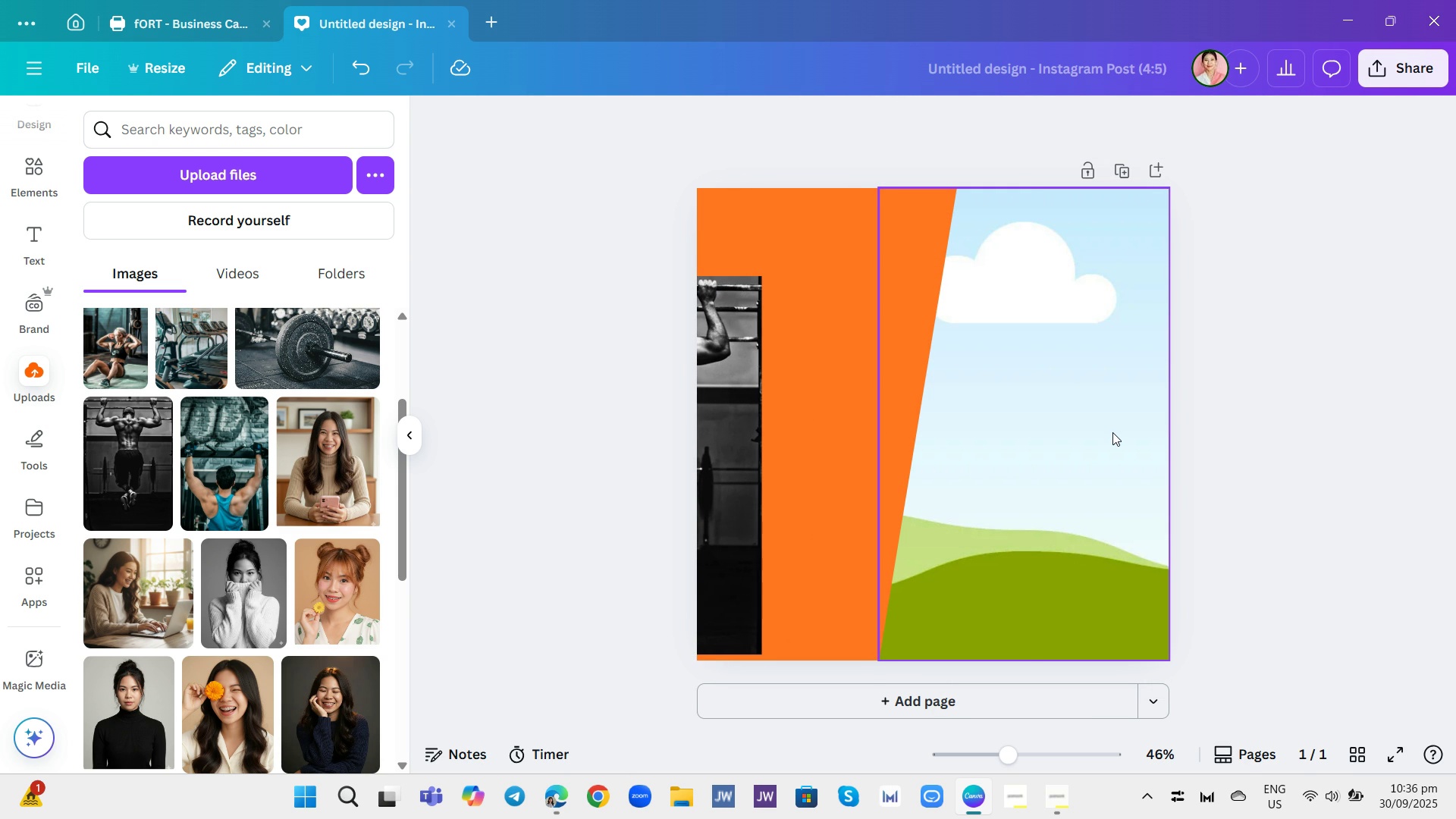 
left_click([1112, 432])
 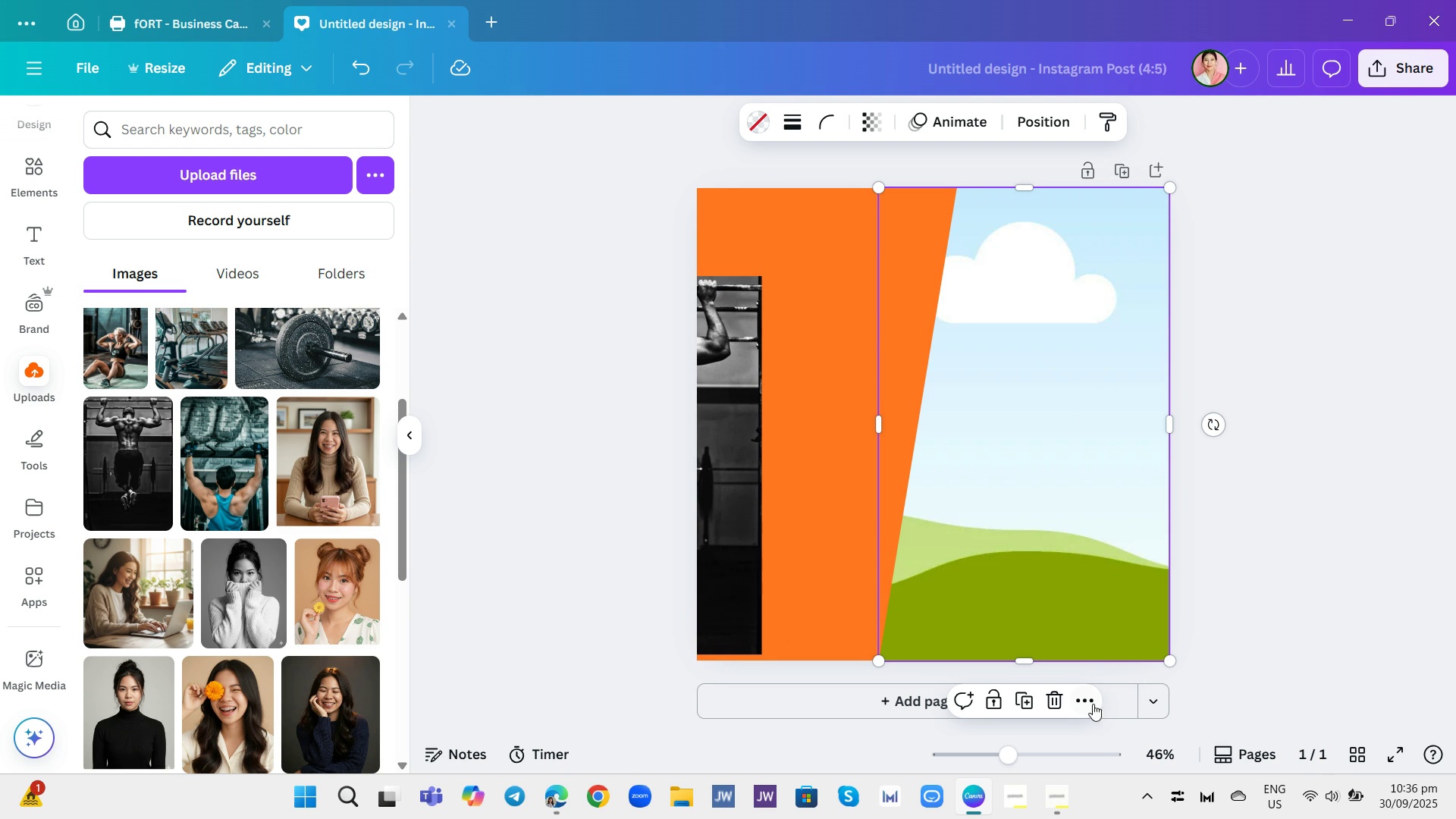 
wait(9.1)
 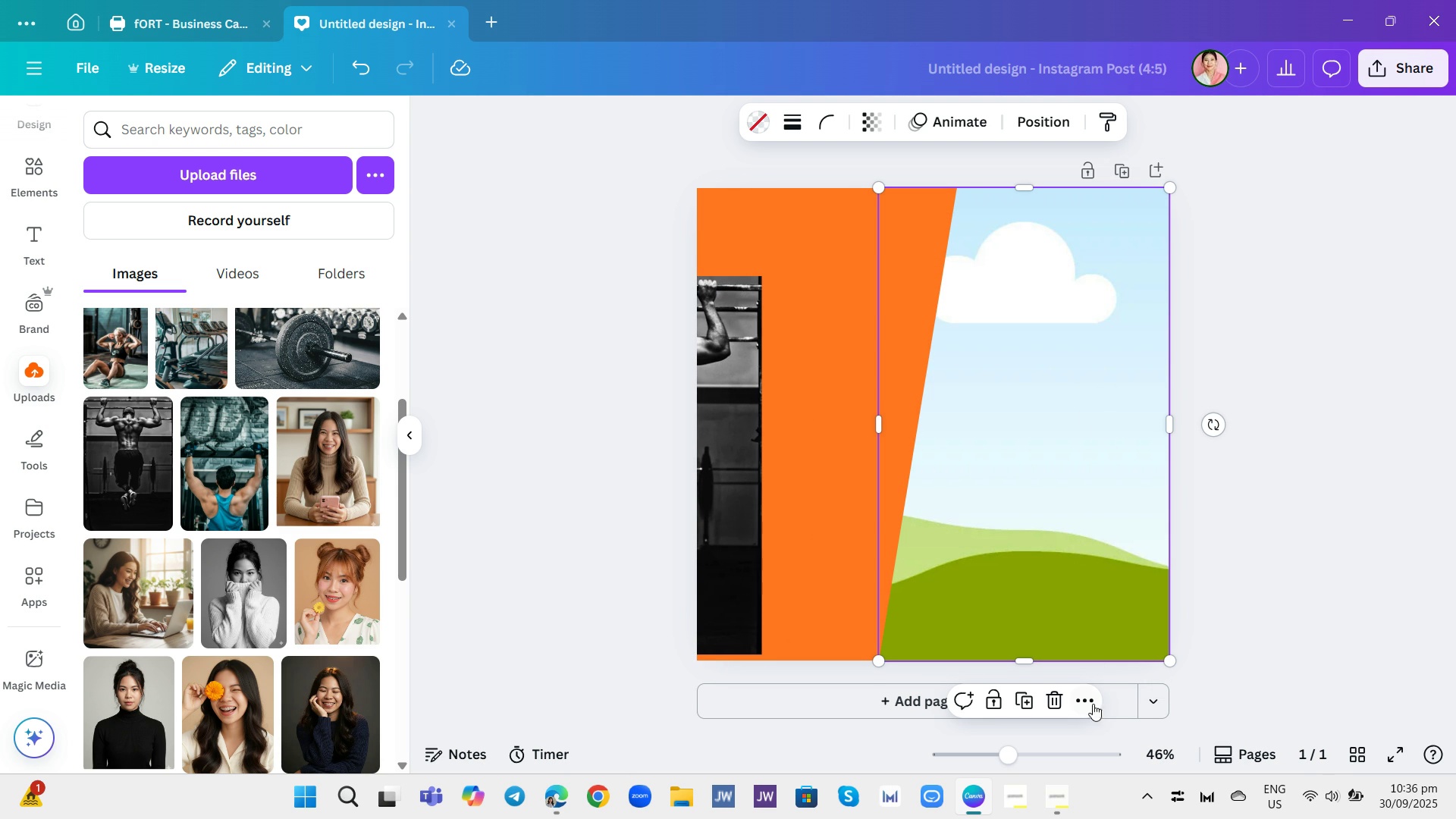 
left_click([1078, 698])
 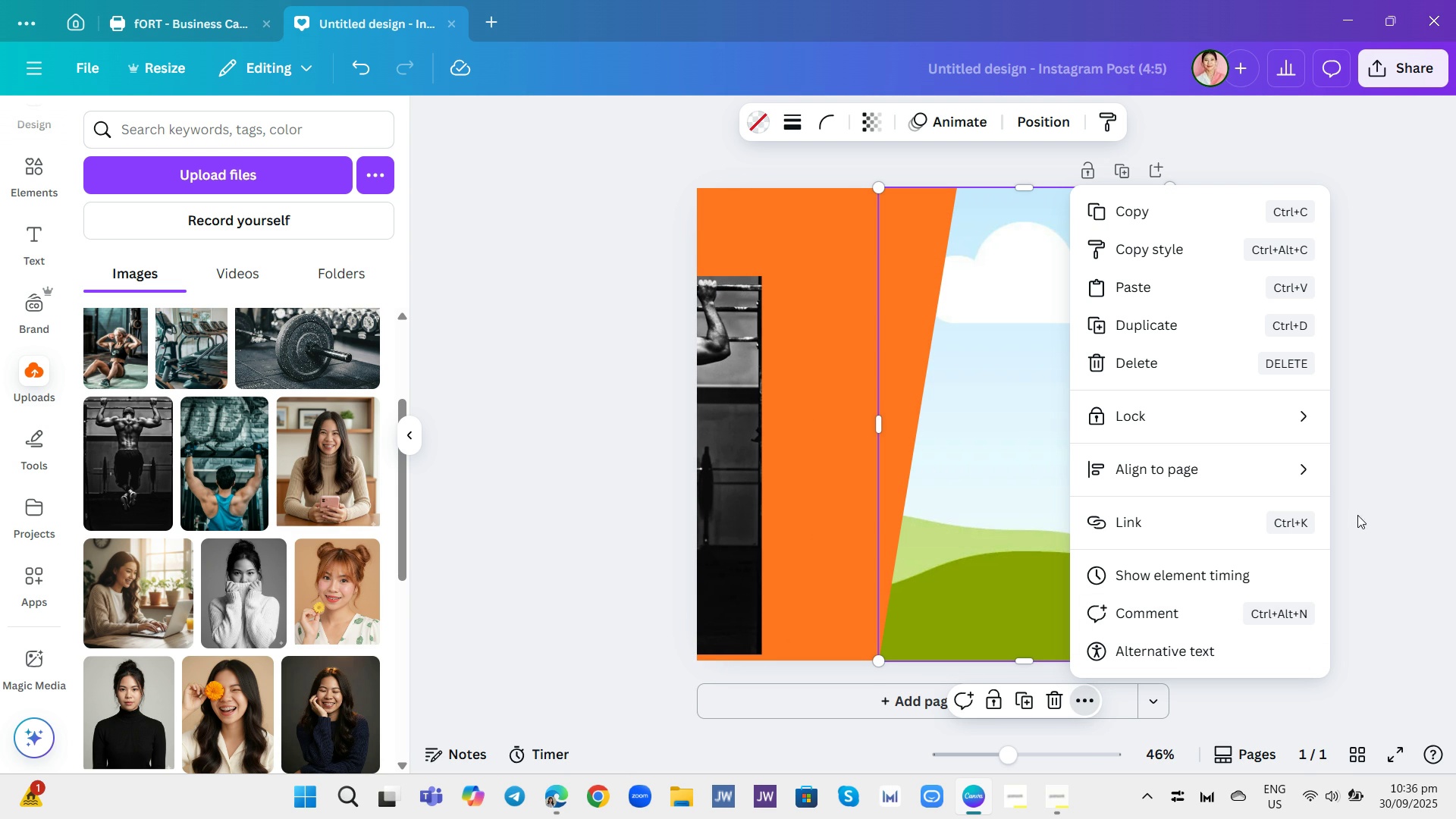 
wait(5.84)
 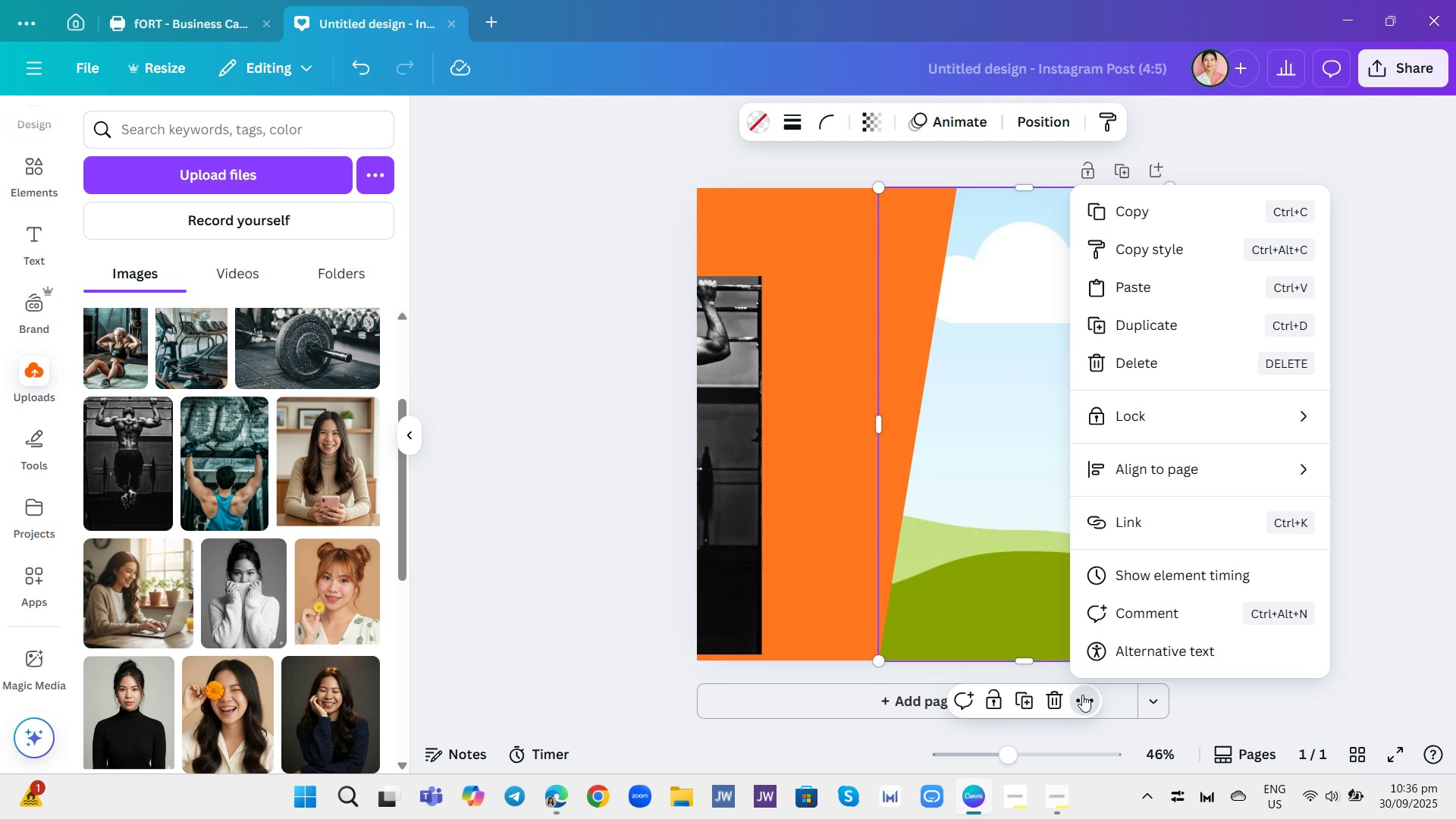 
double_click([1405, 484])
 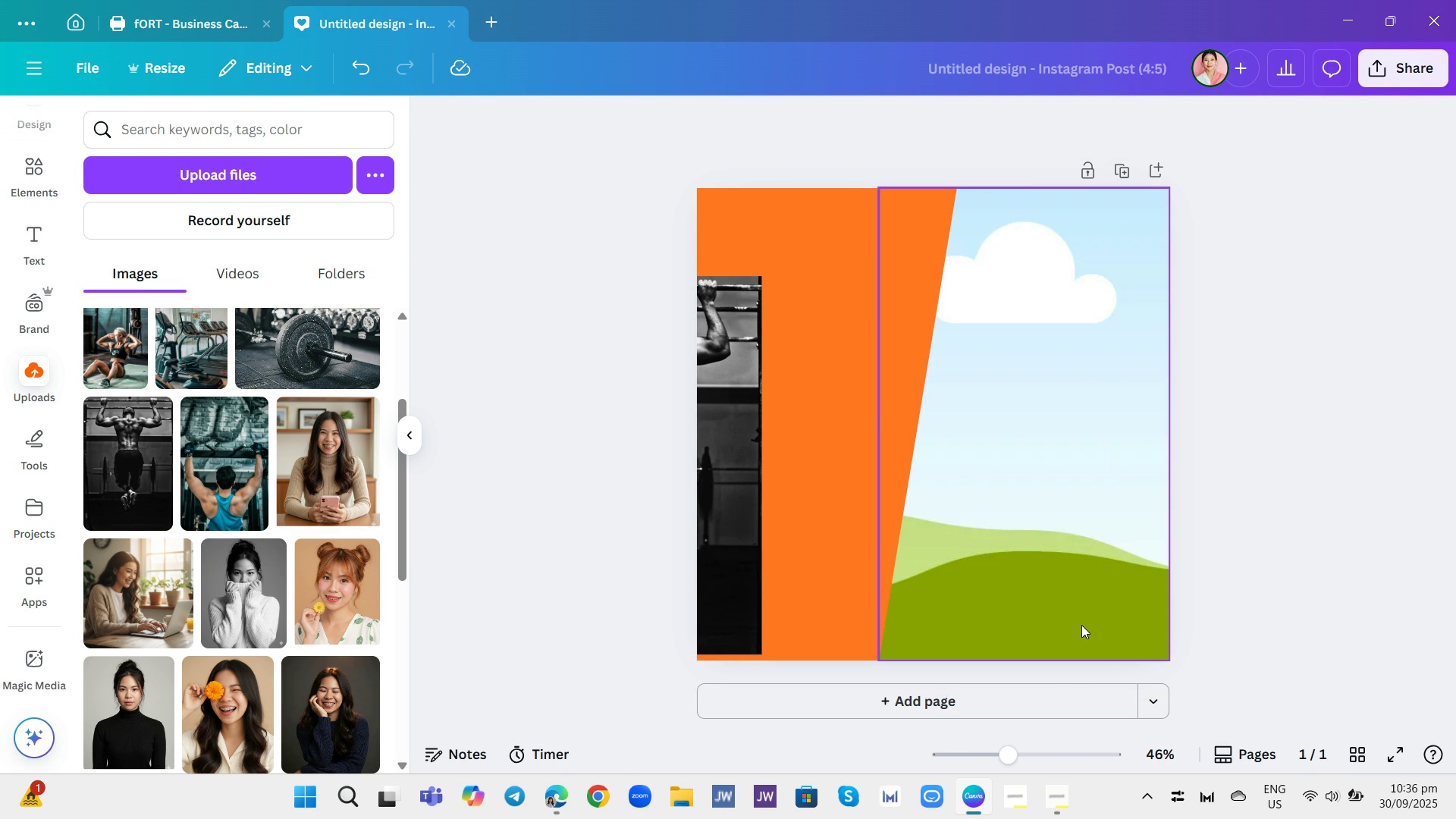 
left_click([1081, 625])
 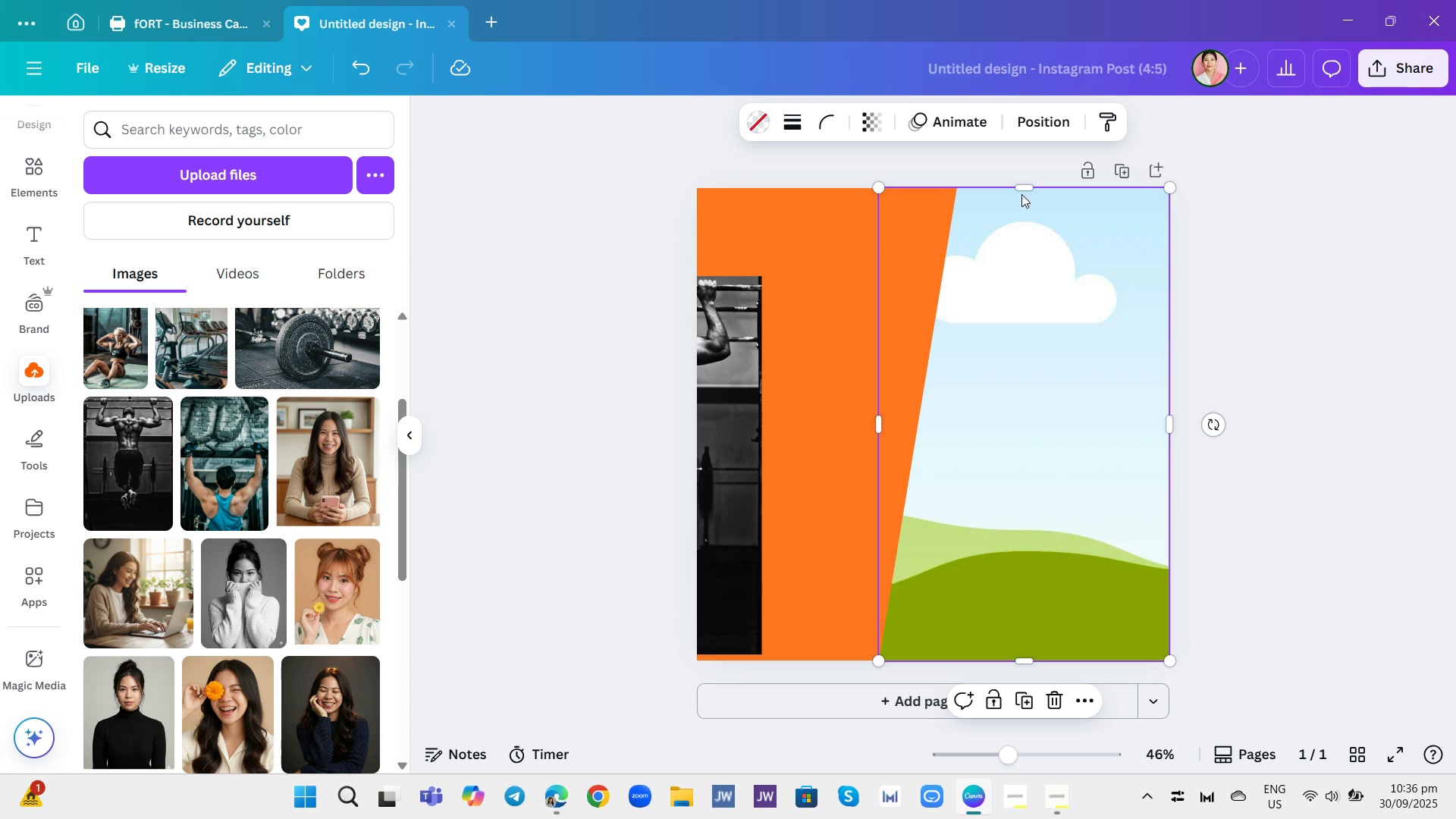 
mouse_move([1021, 128])
 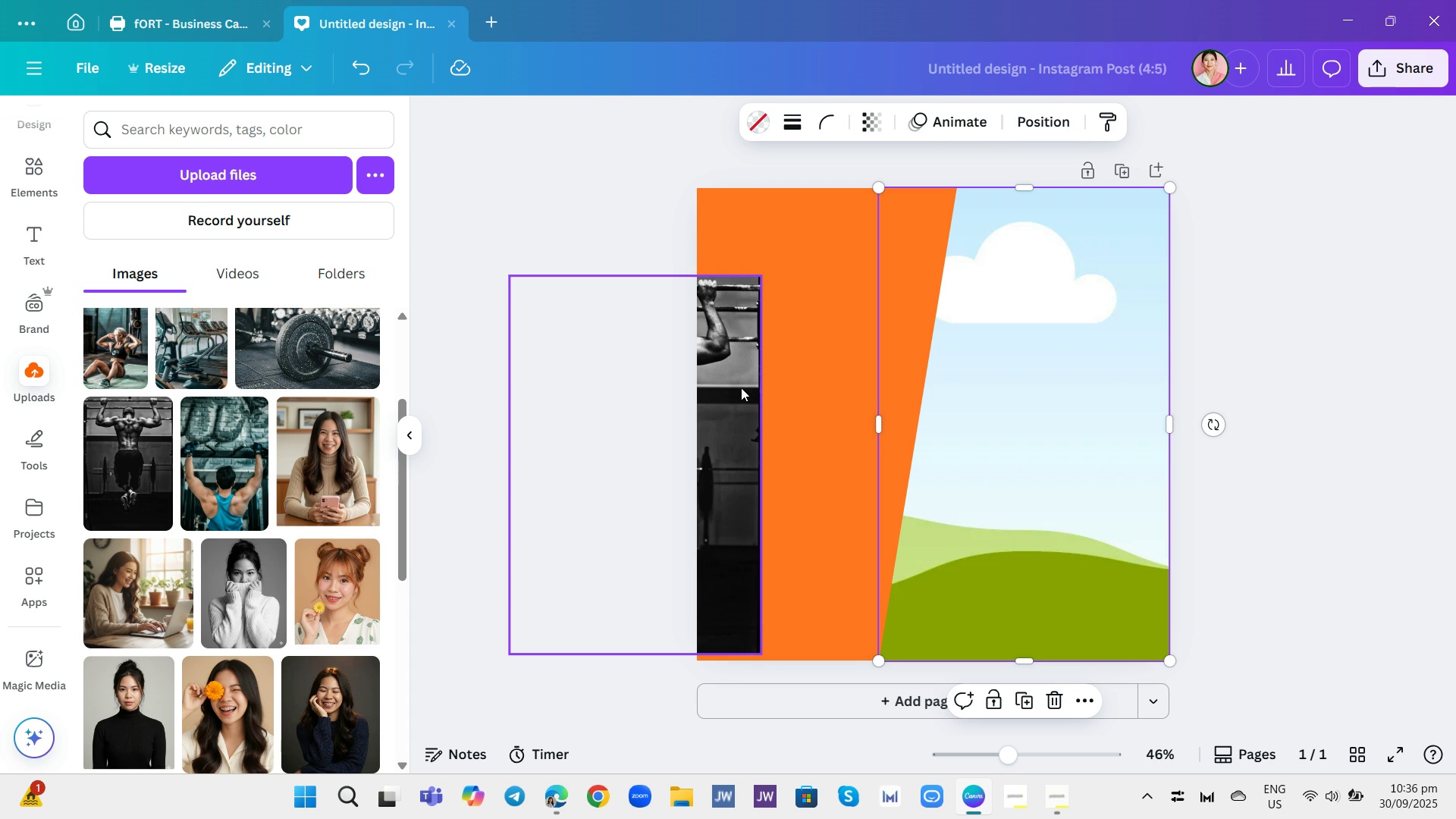 
left_click_drag(start_coordinate=[739, 391], to_coordinate=[899, 377])
 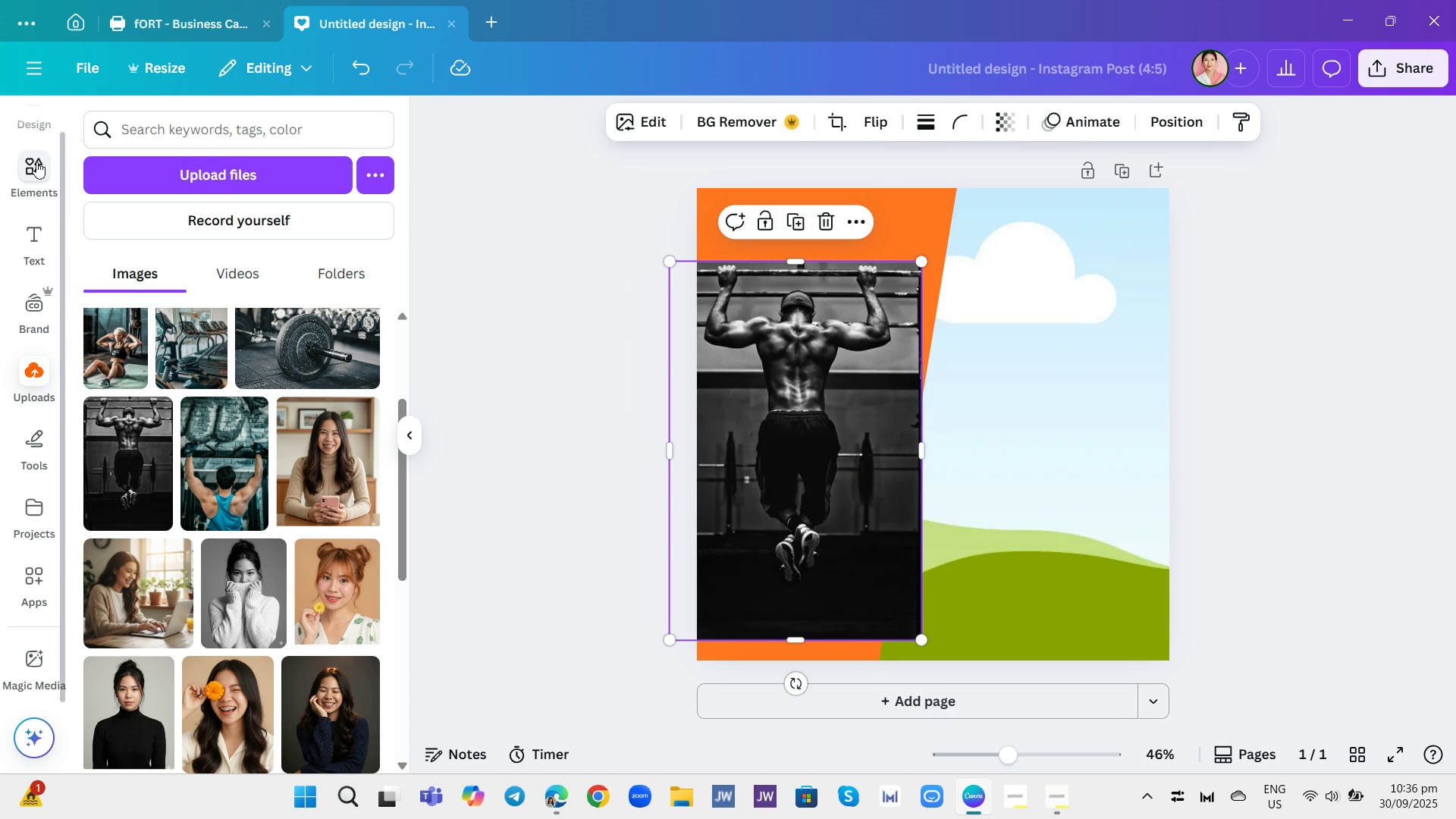 
left_click([35, 162])
 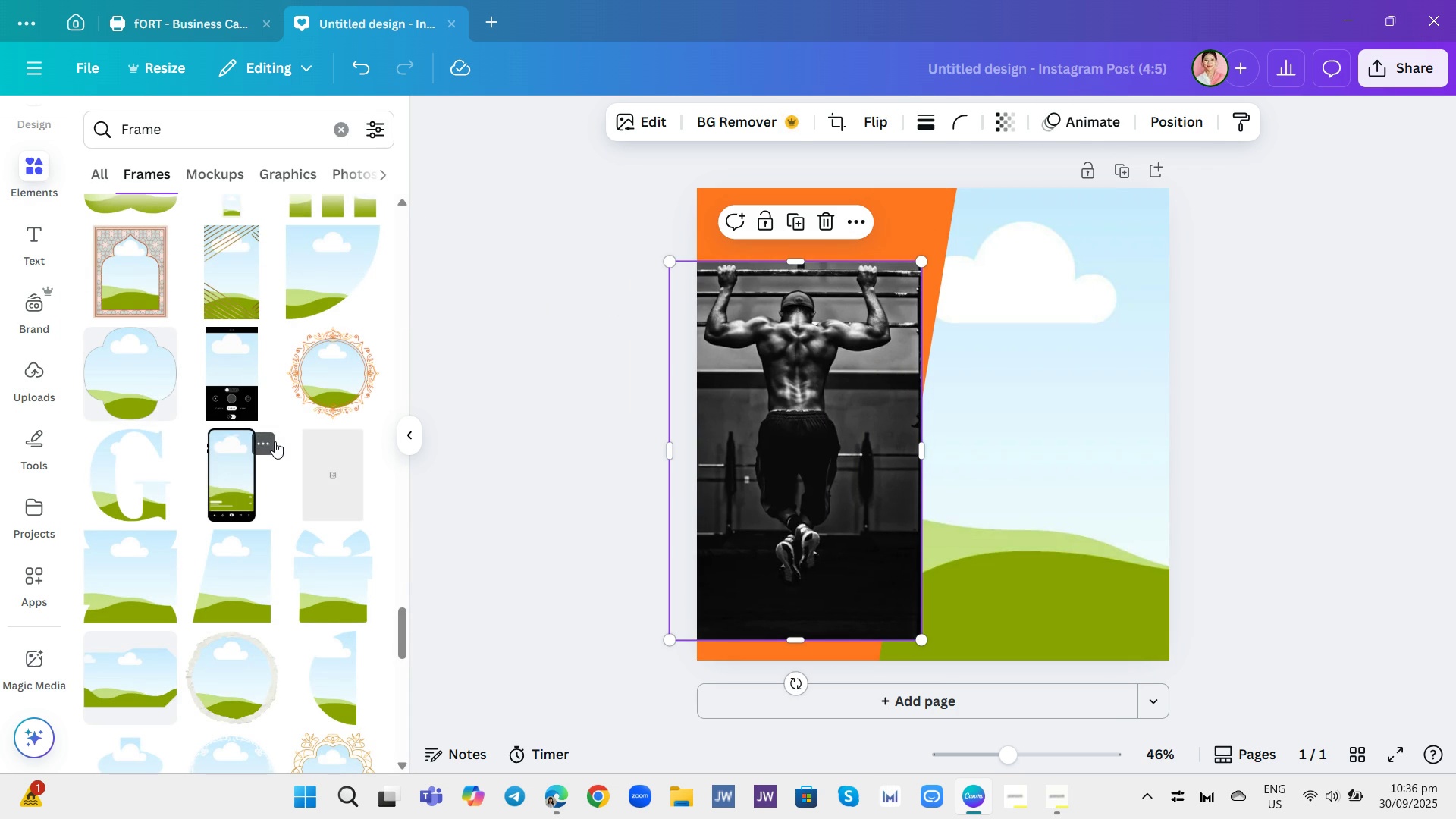 
scroll: coordinate [285, 467], scroll_direction: down, amount: 1.0
 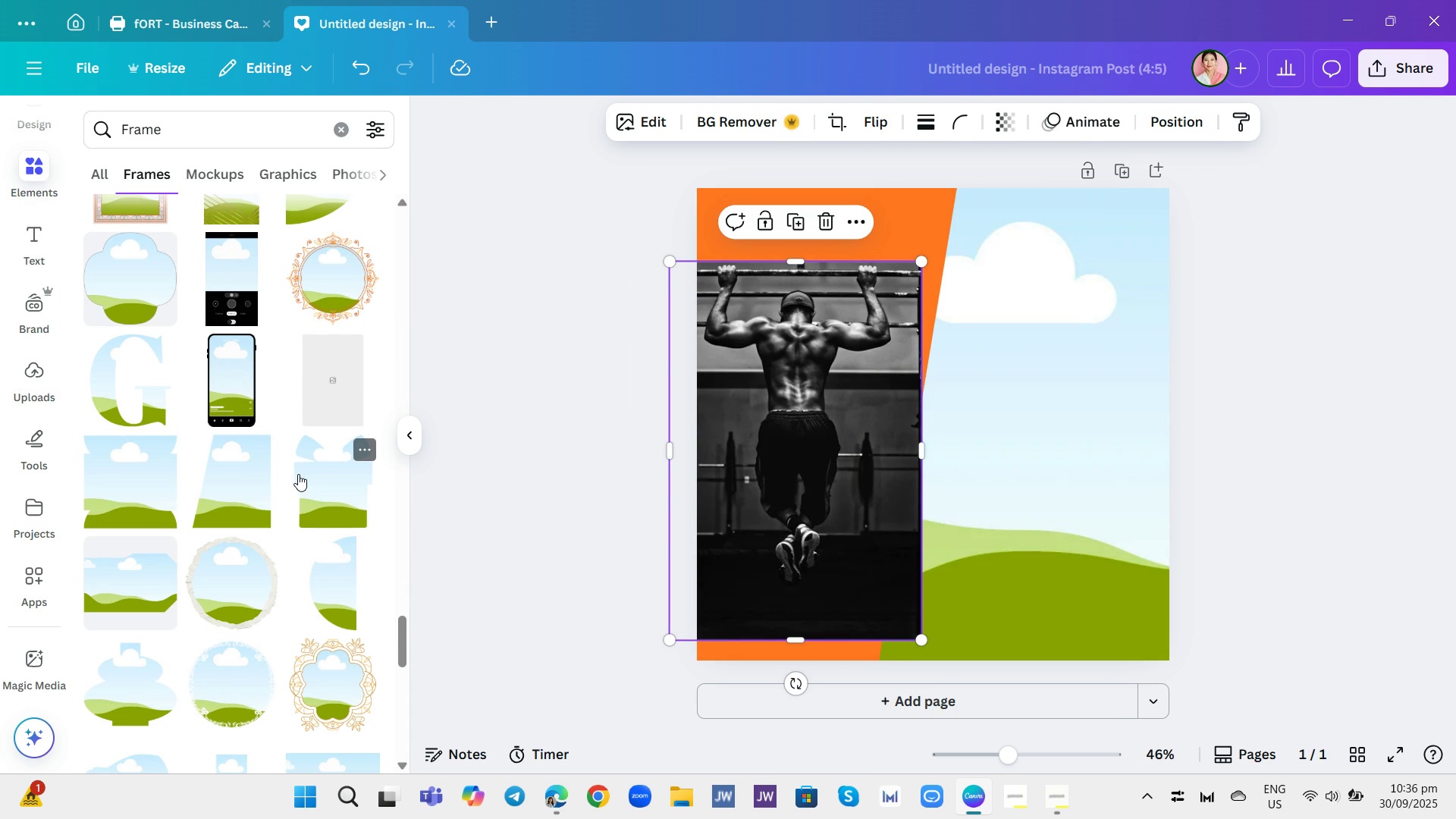 
scroll: coordinate [306, 475], scroll_direction: up, amount: 5.0
 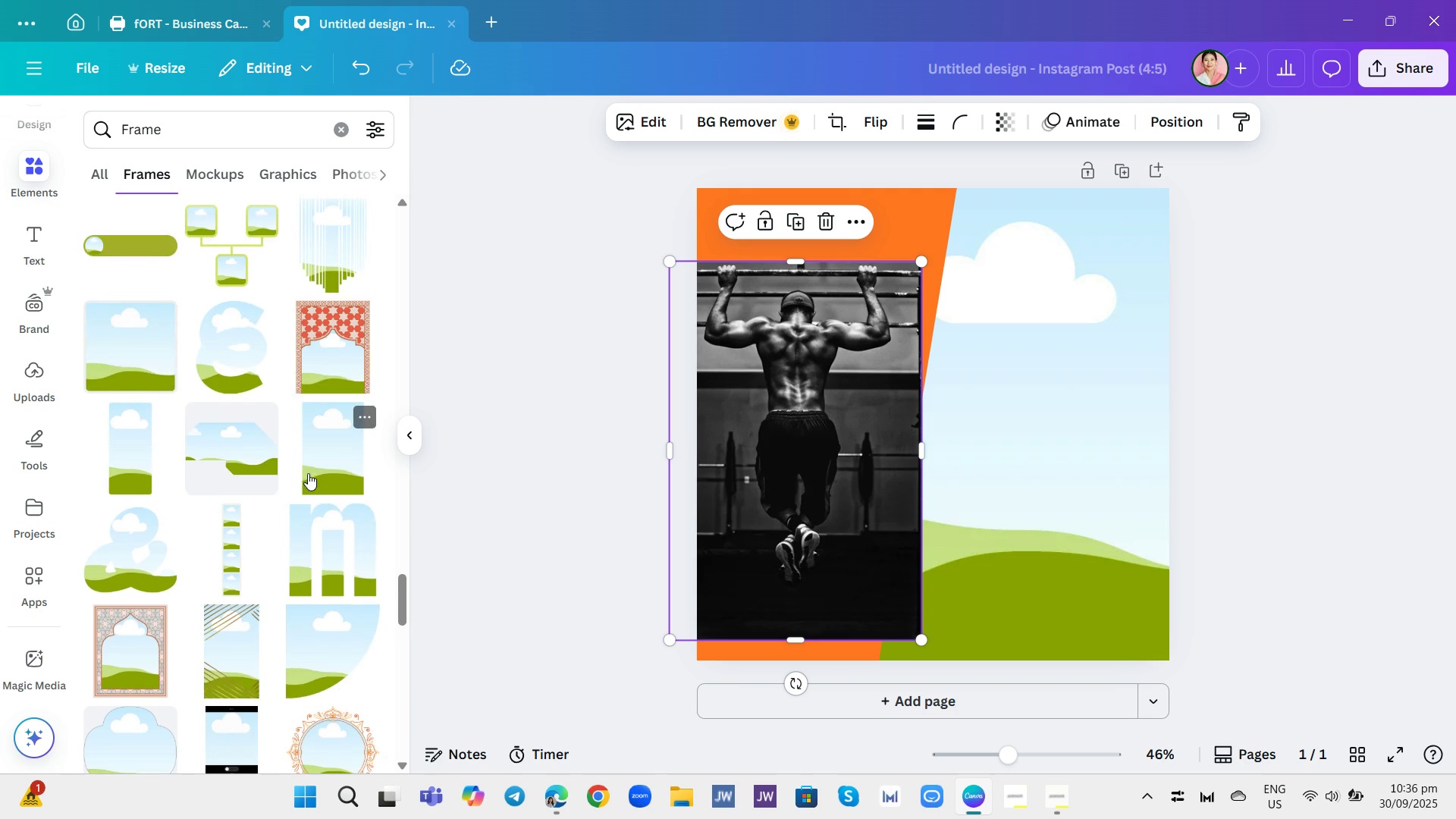 
scroll: coordinate [310, 476], scroll_direction: down, amount: 7.0
 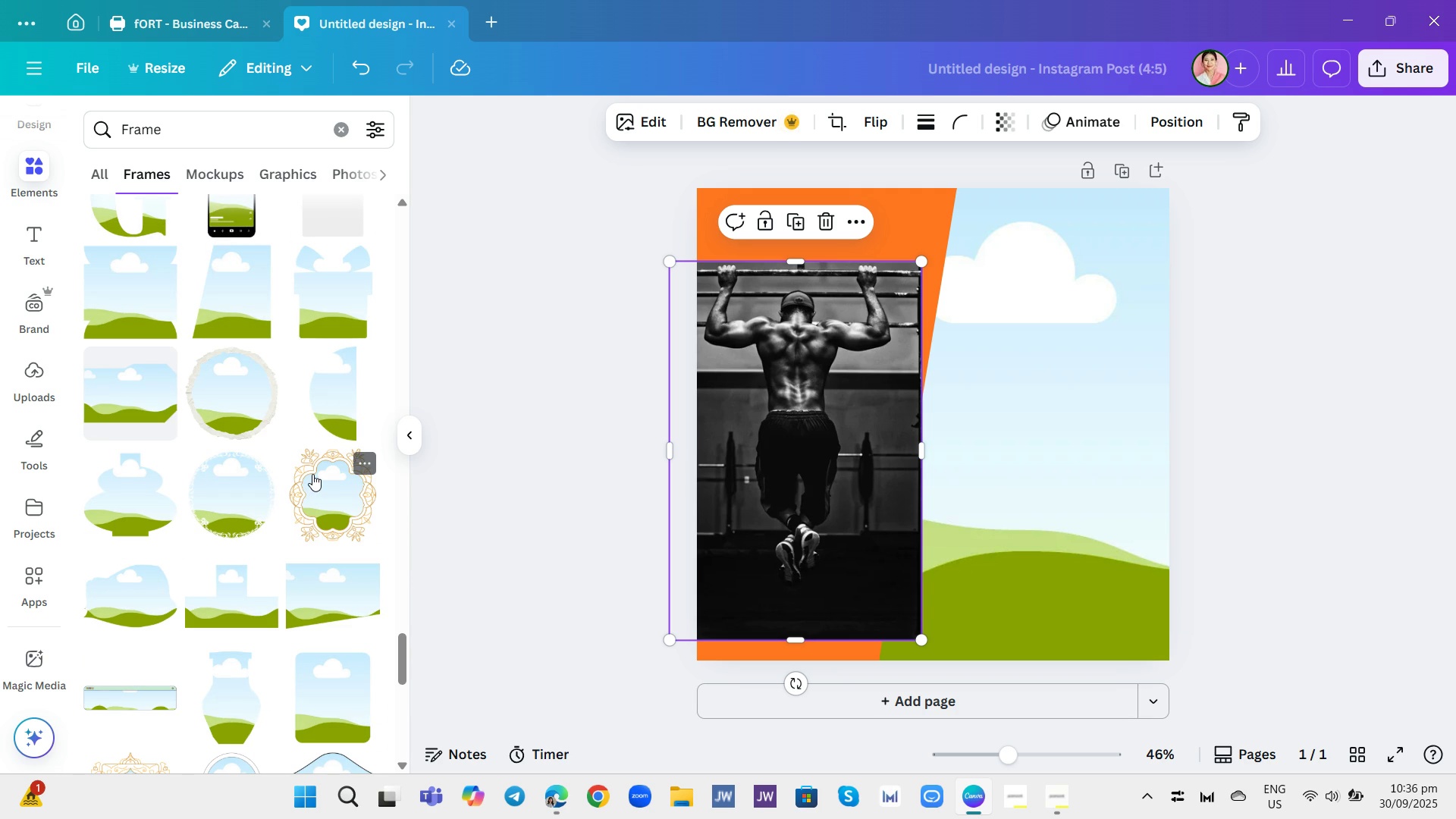 
wait(5.86)
 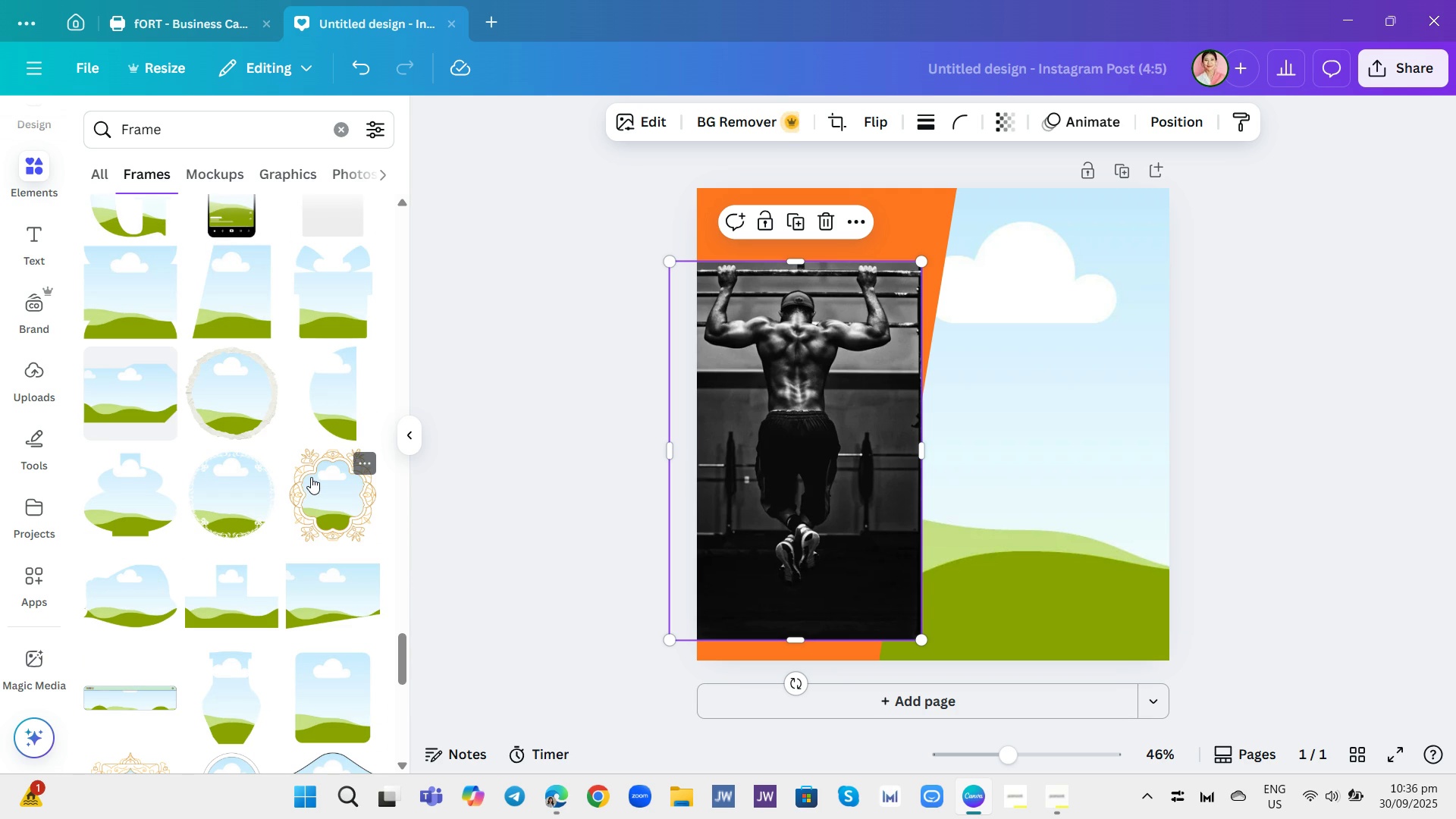 
scroll: coordinate [281, 500], scroll_direction: down, amount: 15.0
 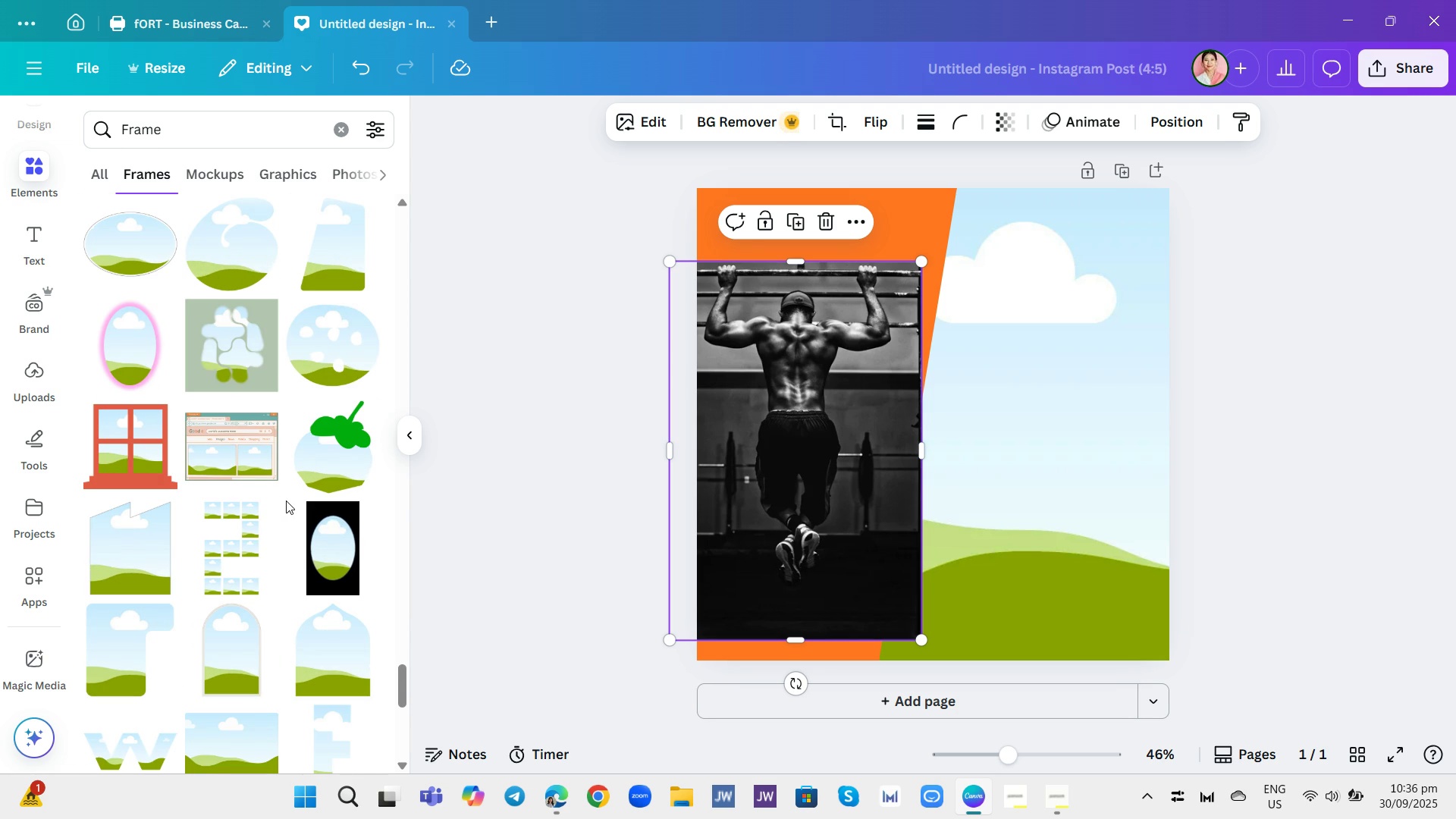 
scroll: coordinate [290, 502], scroll_direction: down, amount: 3.0
 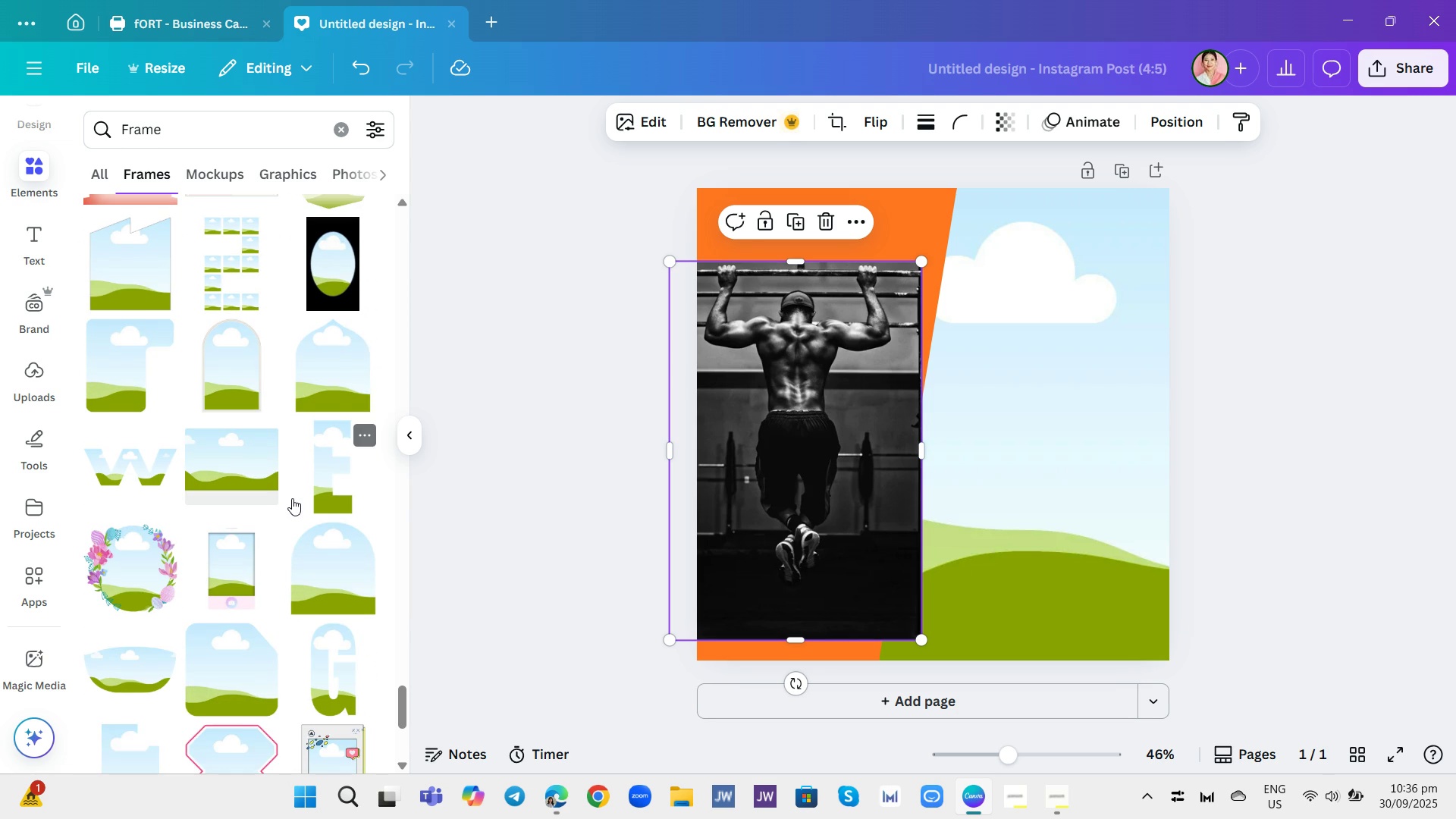 
scroll: coordinate [293, 497], scroll_direction: up, amount: 5.0
 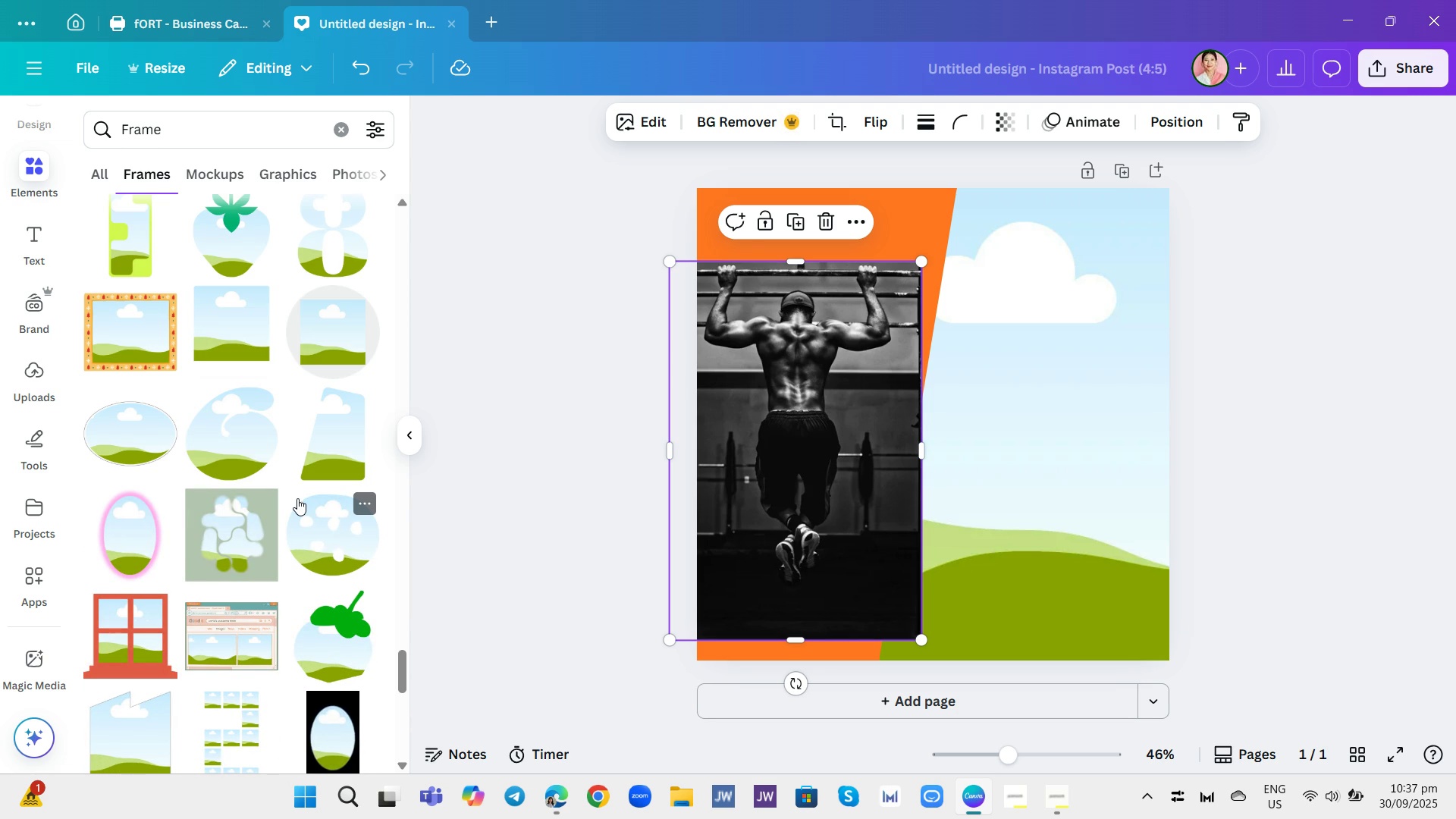 
scroll: coordinate [297, 498], scroll_direction: down, amount: 3.0
 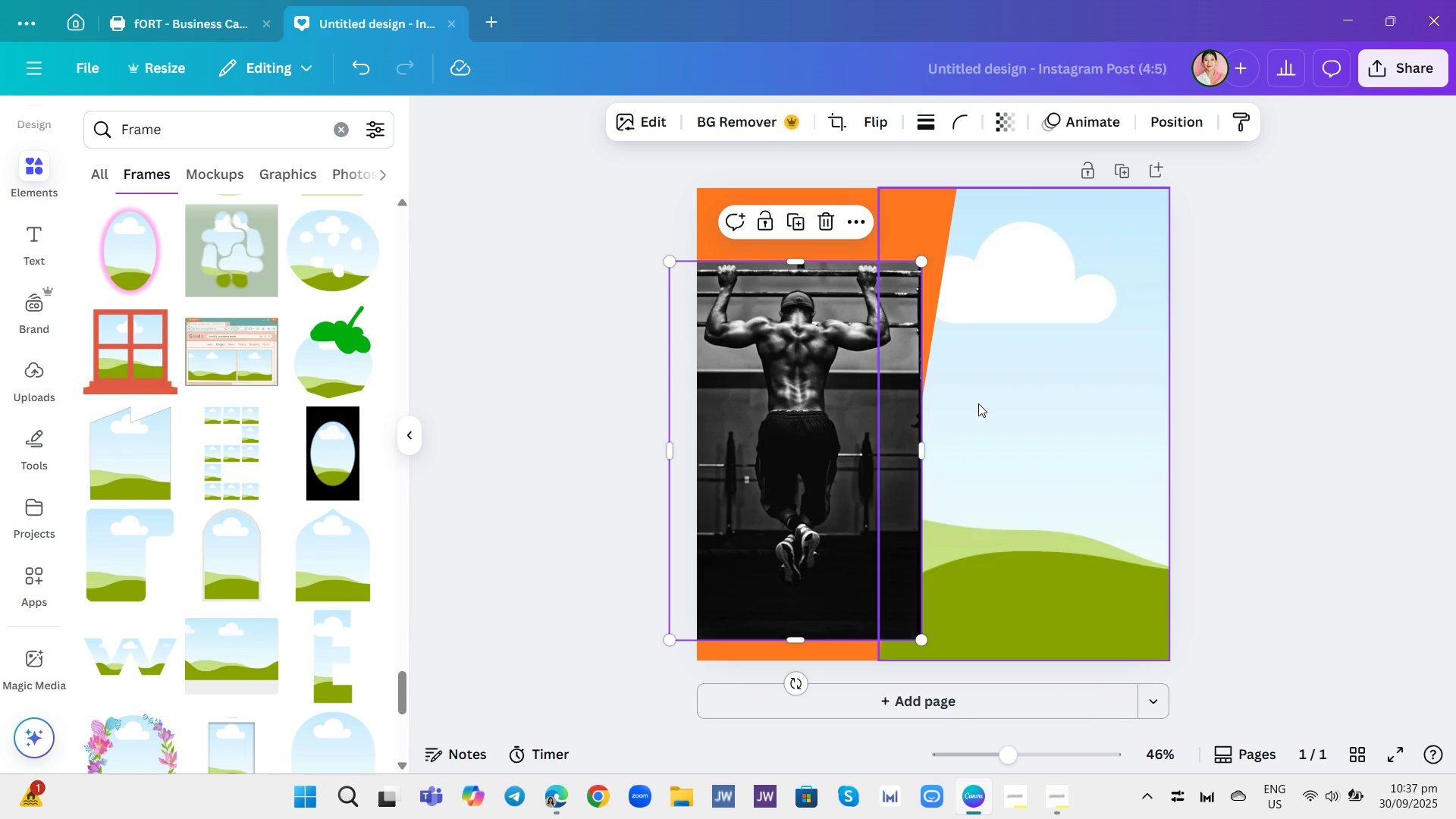 
left_click([978, 403])
 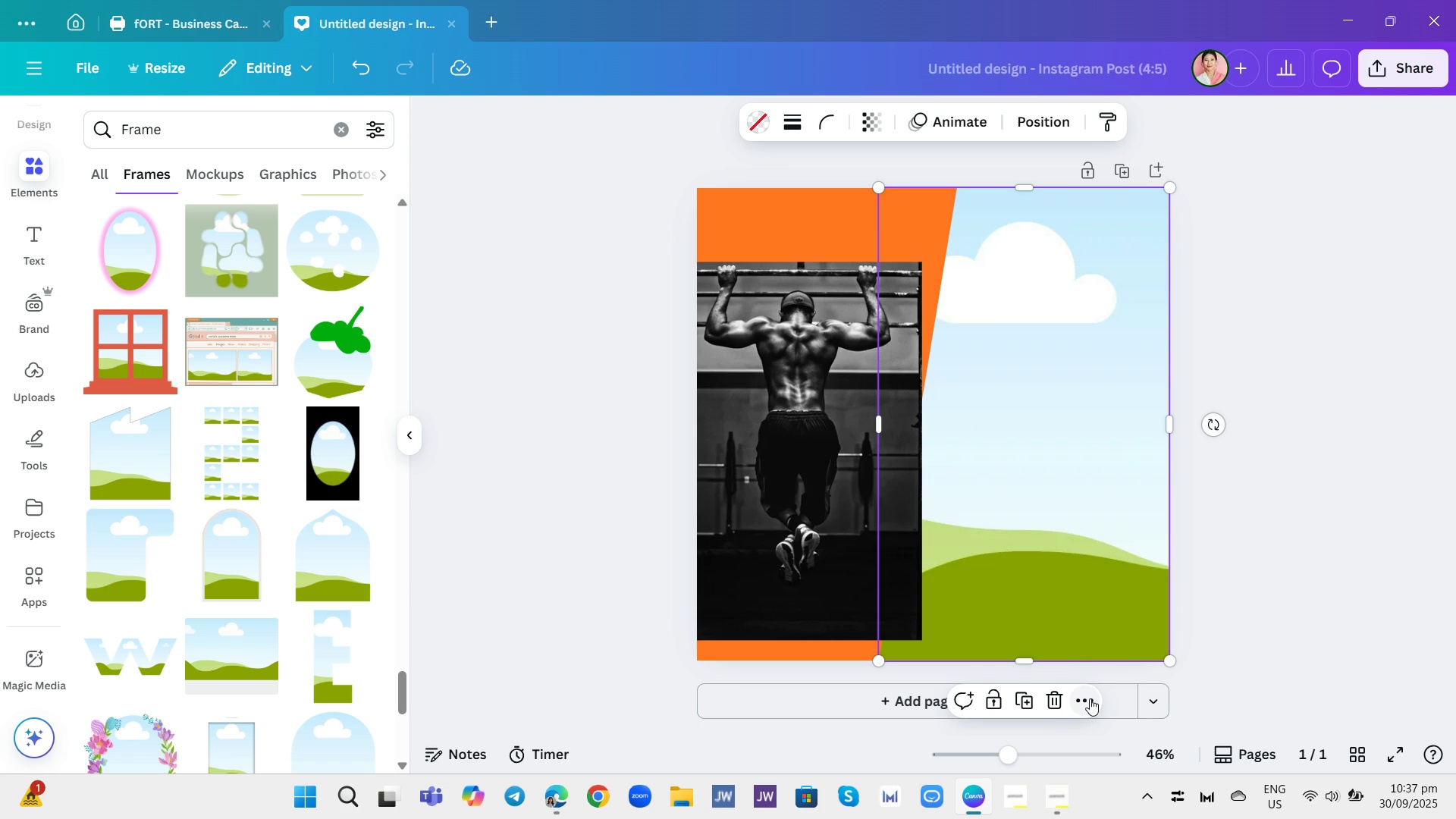 
wait(10.3)
 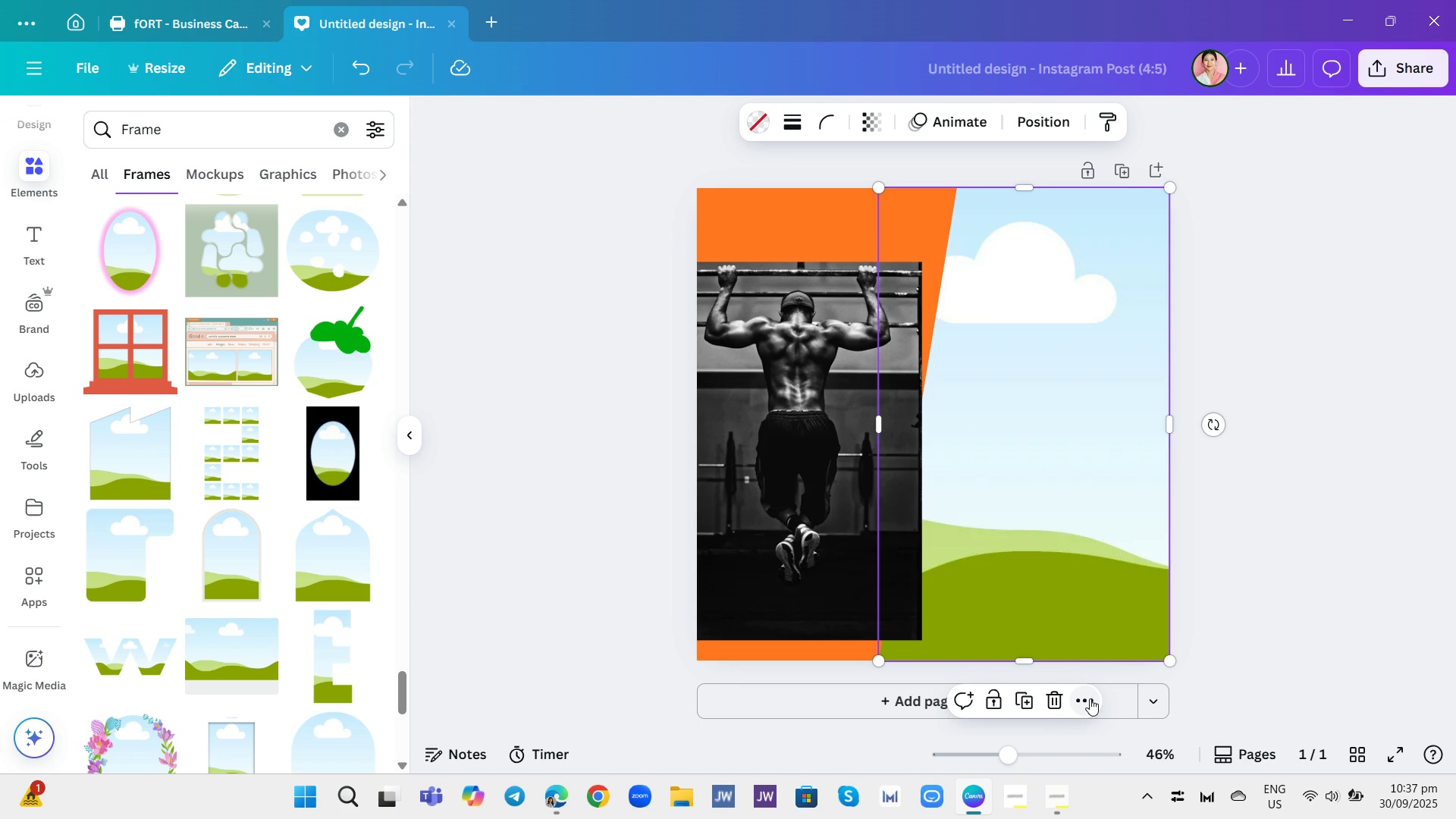 
left_click_drag(start_coordinate=[827, 555], to_coordinate=[915, 547])
 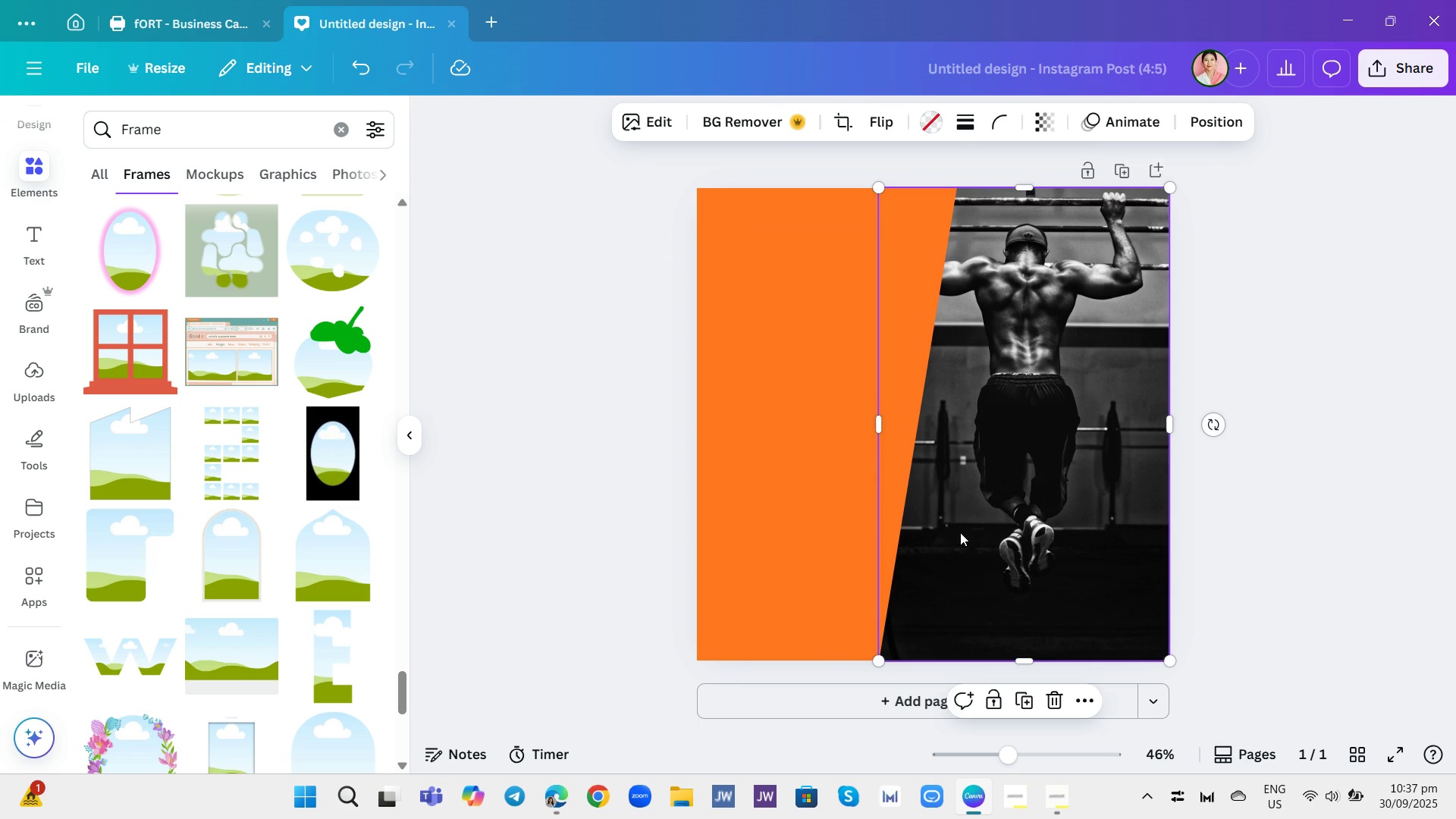 
left_click([960, 532])
 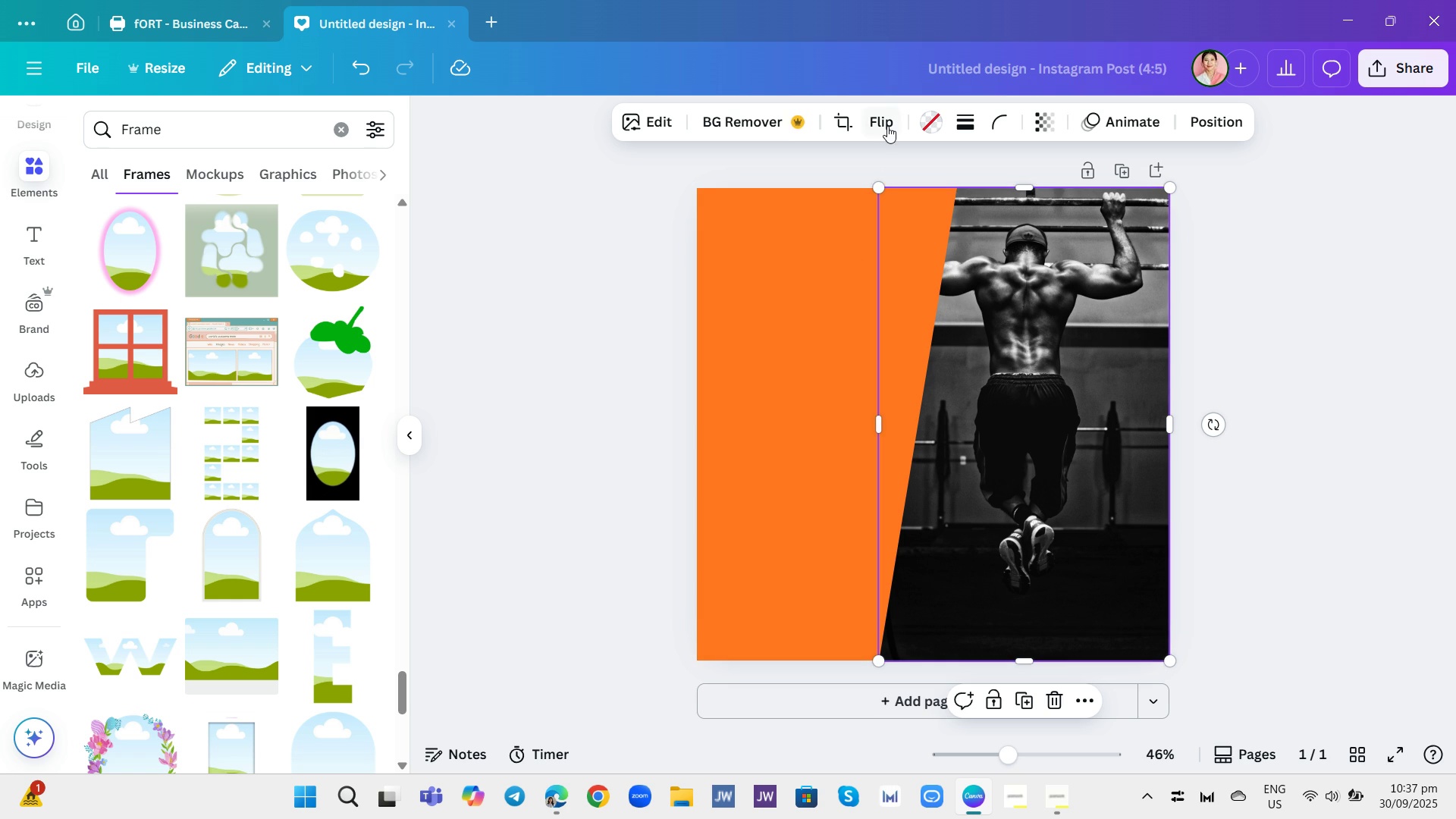 
left_click([887, 125])
 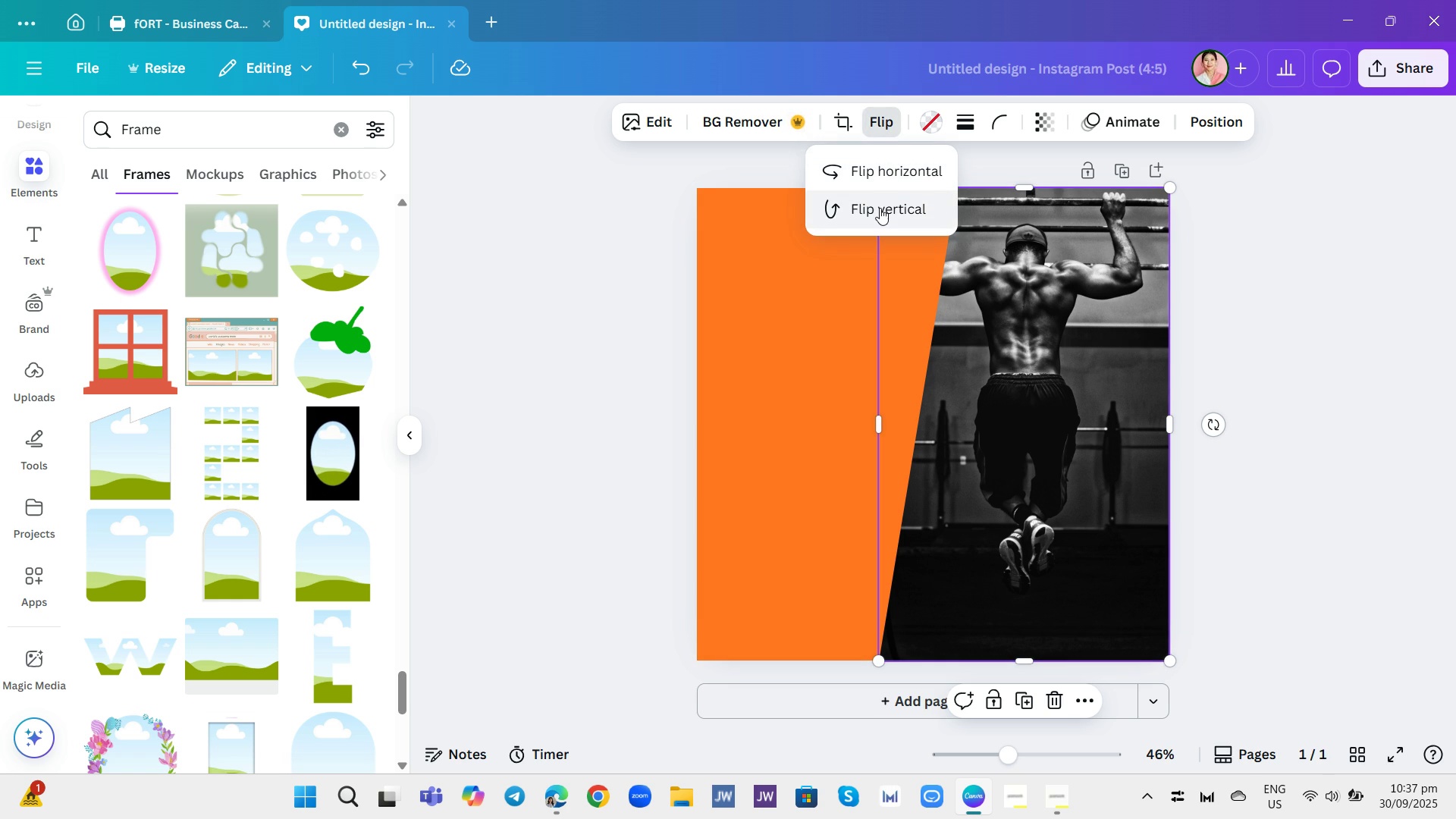 
left_click([880, 208])
 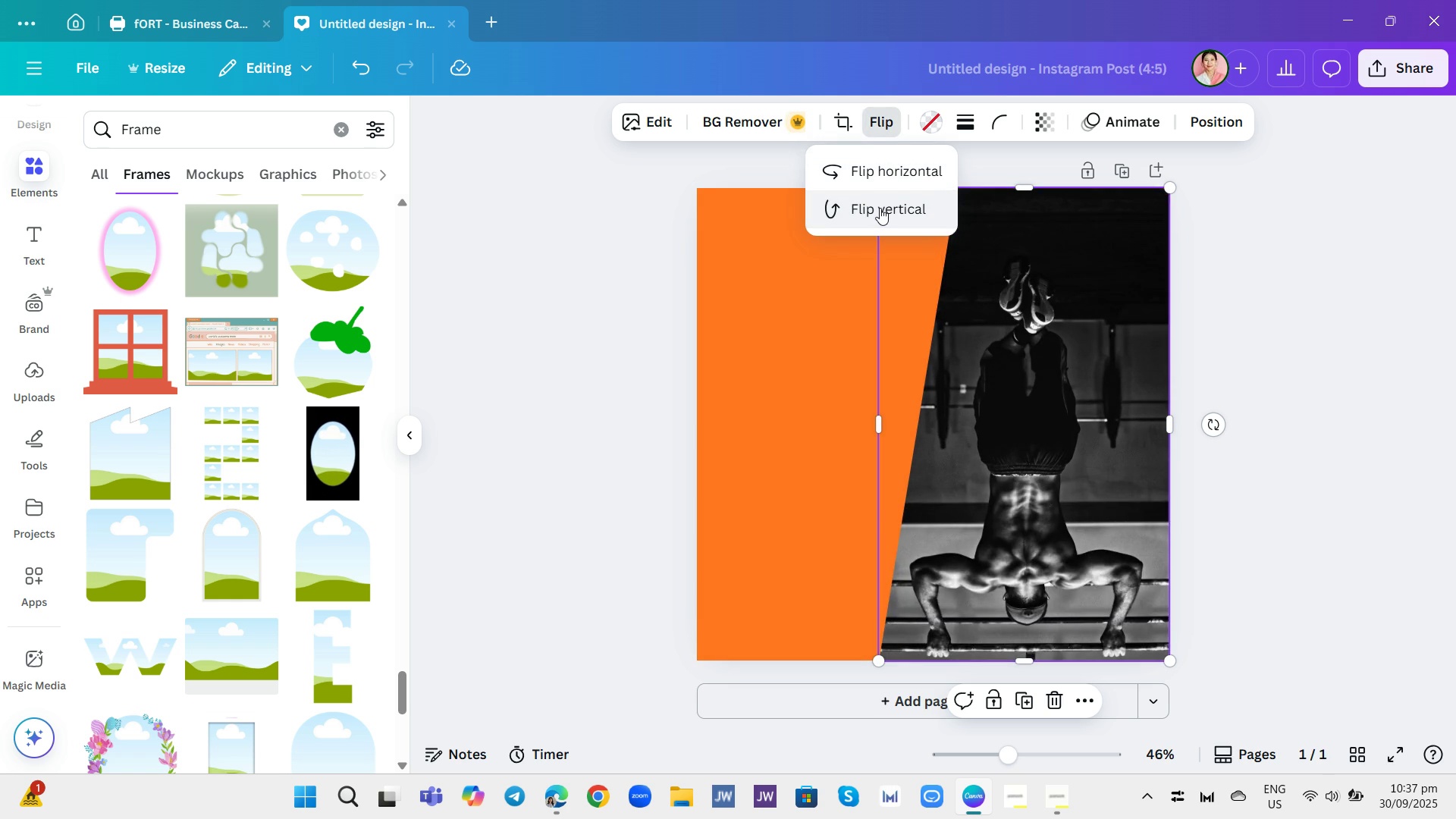 
left_click([880, 208])
 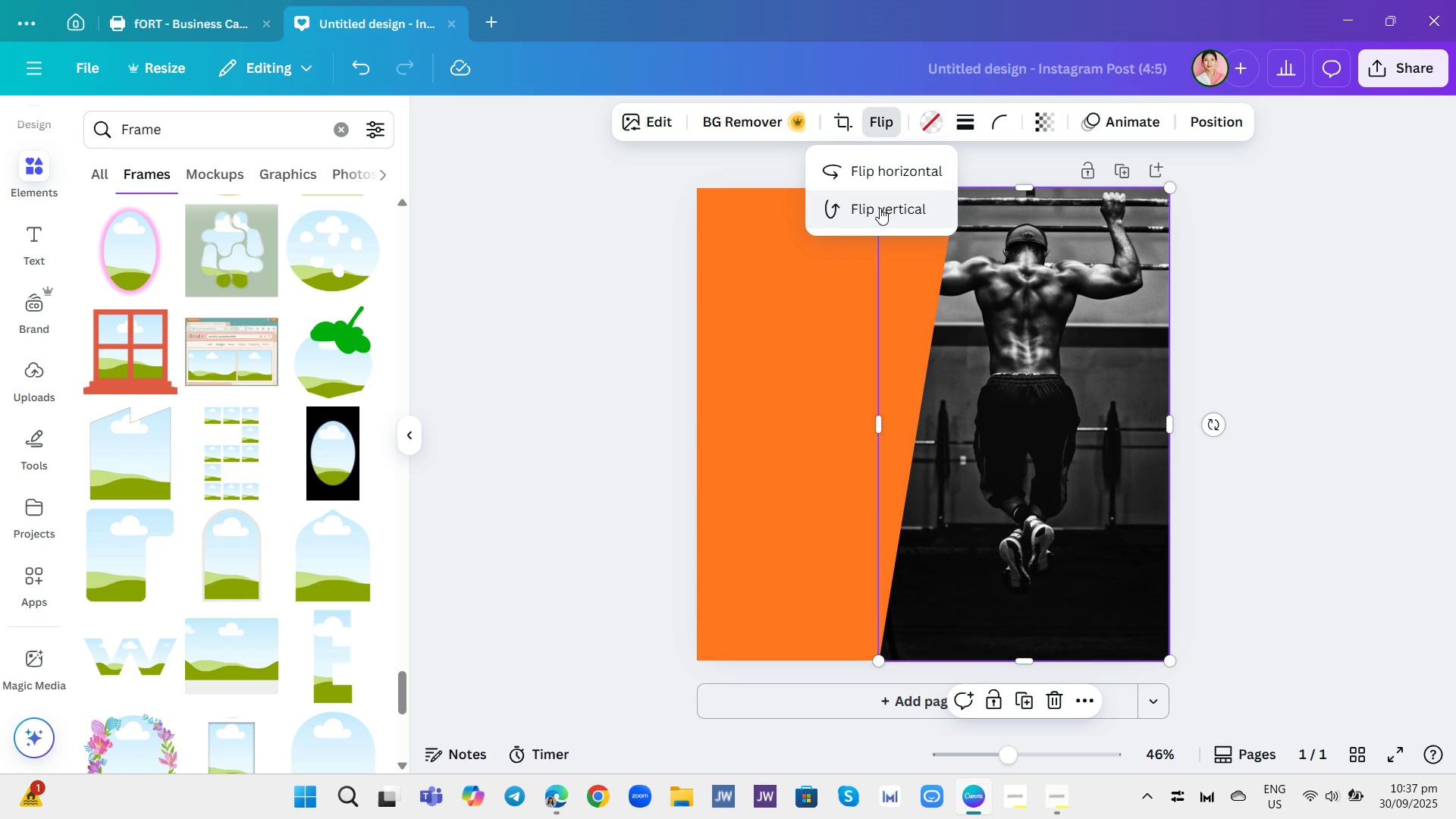 
left_click([880, 208])
 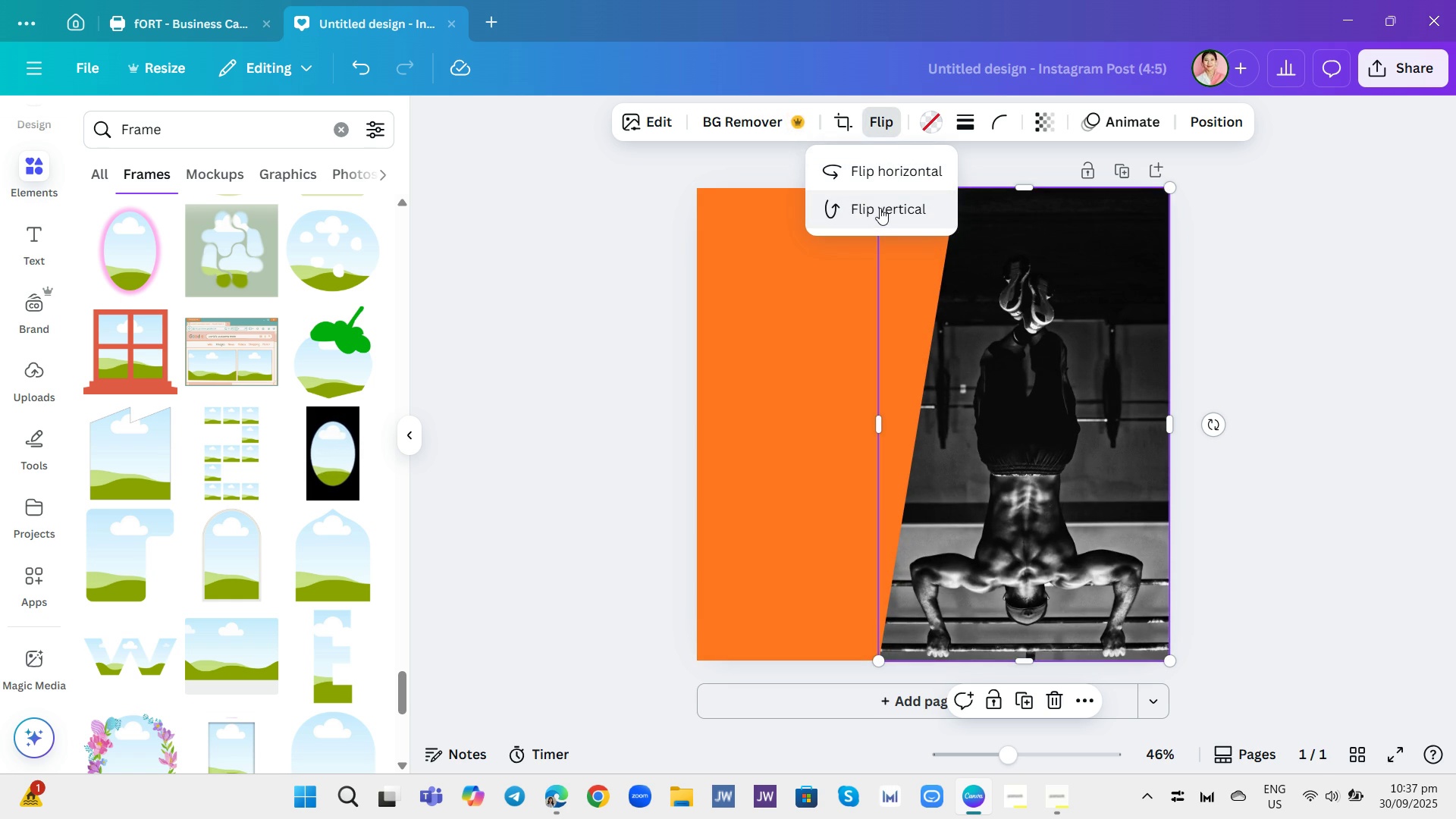 
left_click([880, 208])
 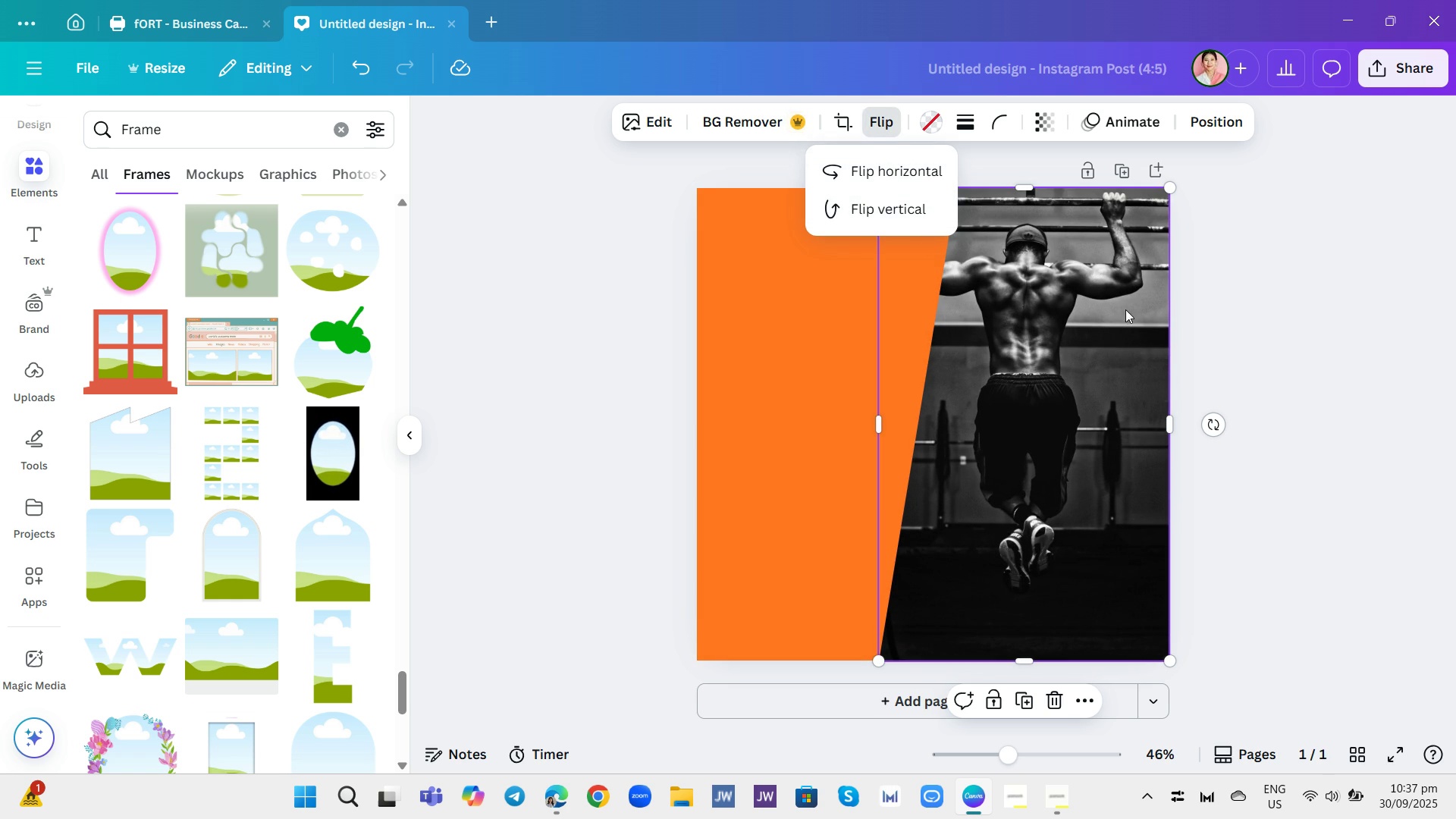 
left_click([1136, 378])
 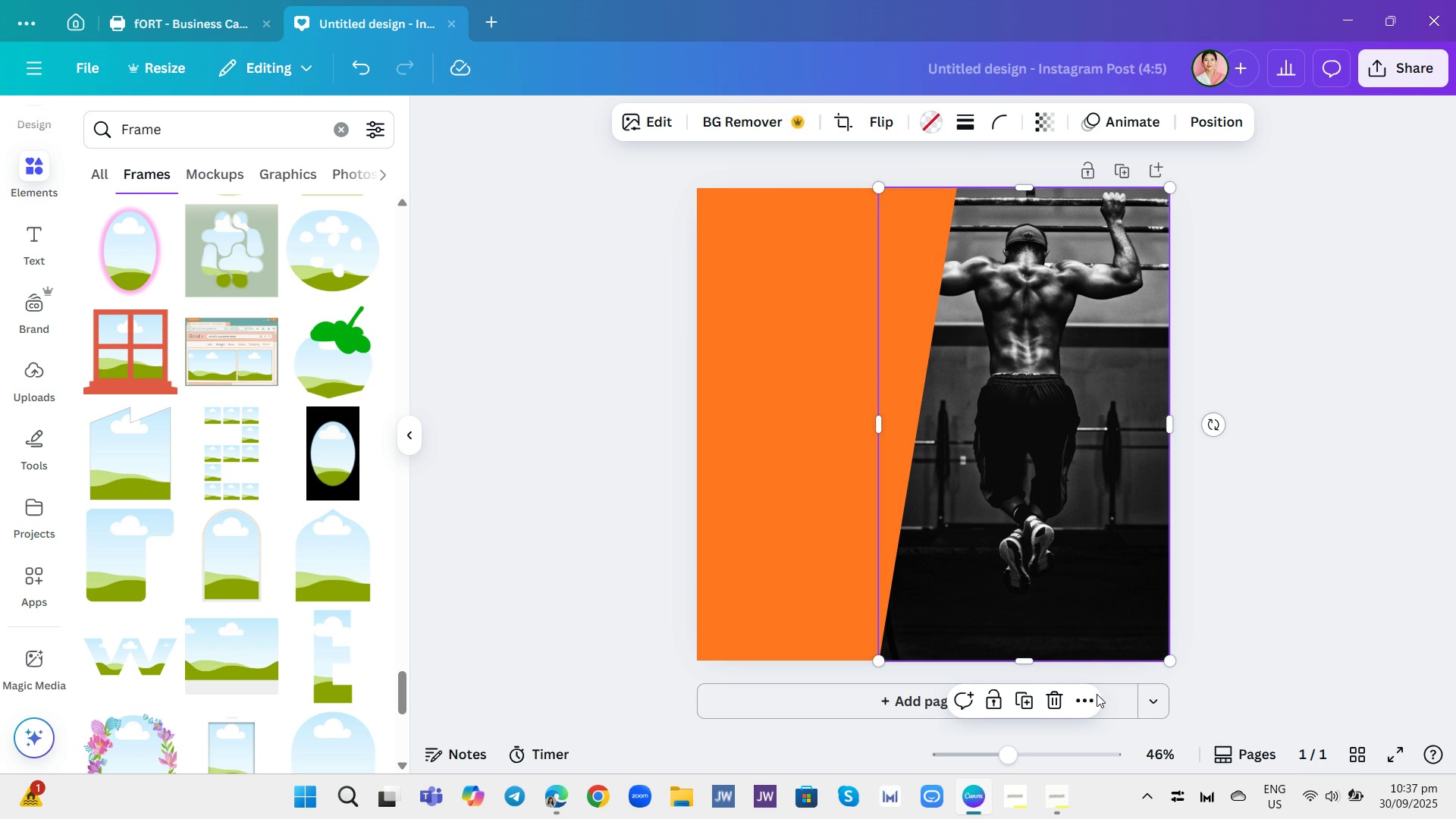 
left_click([1090, 698])
 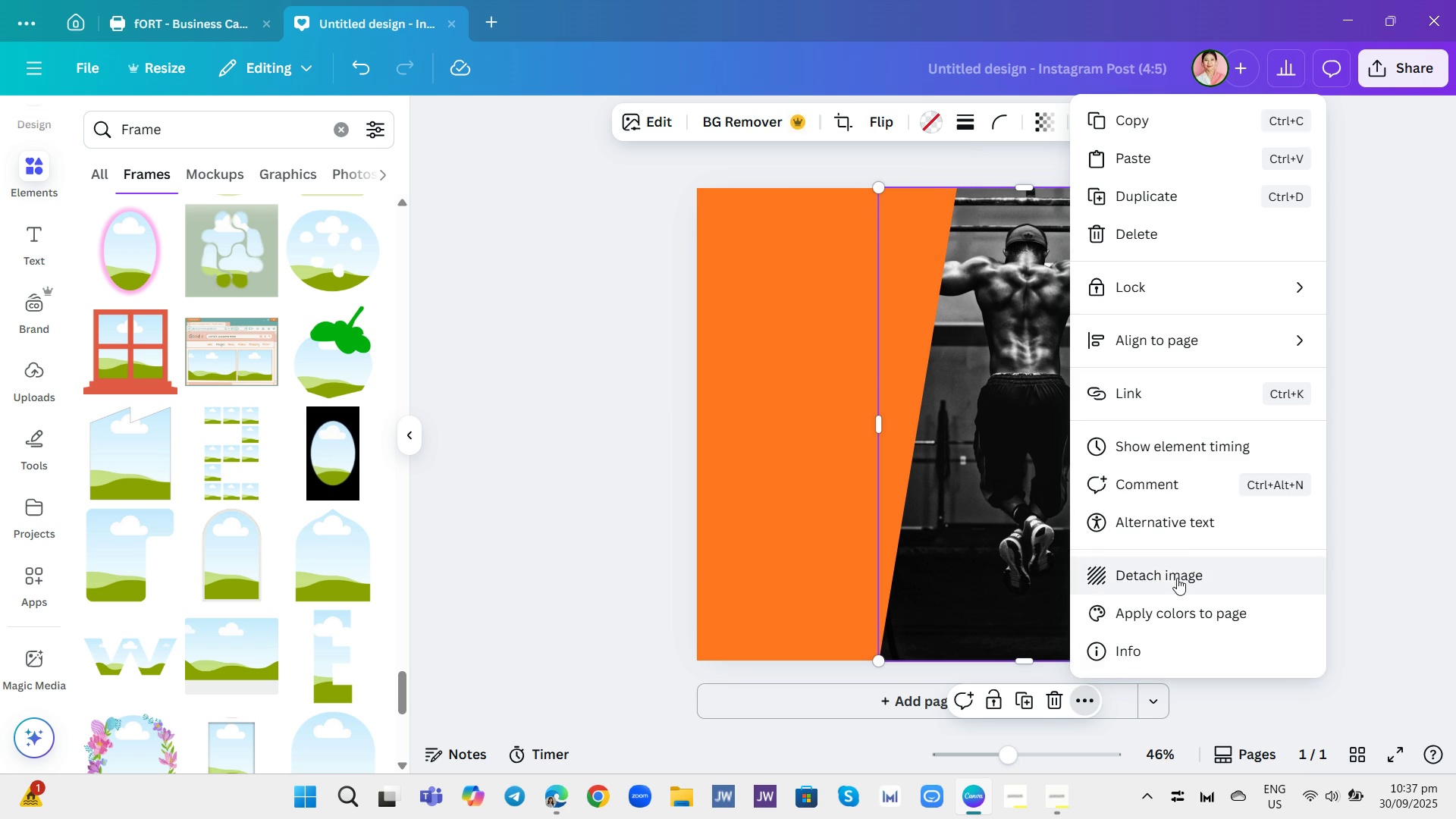 
left_click([1176, 578])
 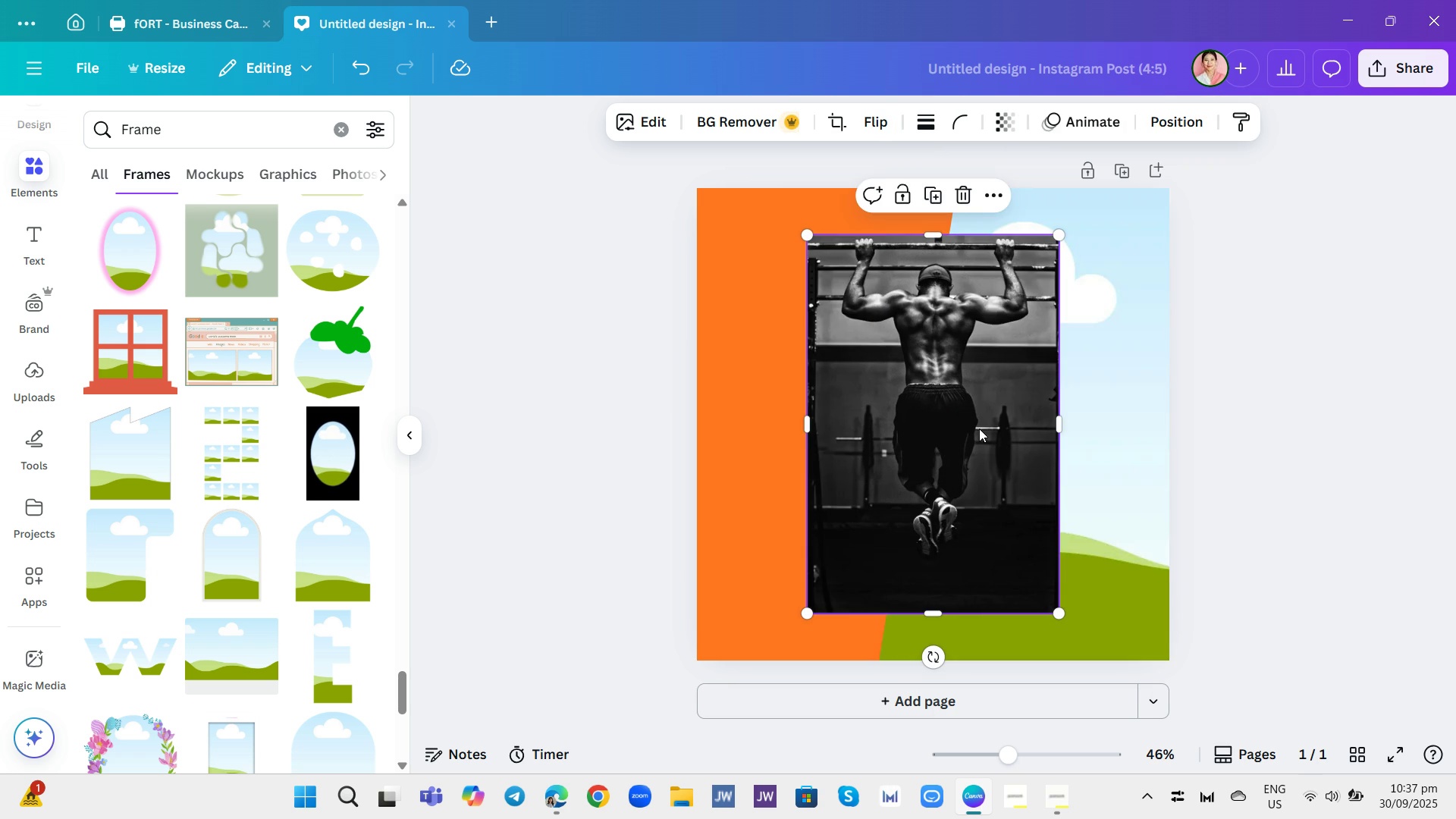 
left_click_drag(start_coordinate=[979, 428], to_coordinate=[814, 430])
 